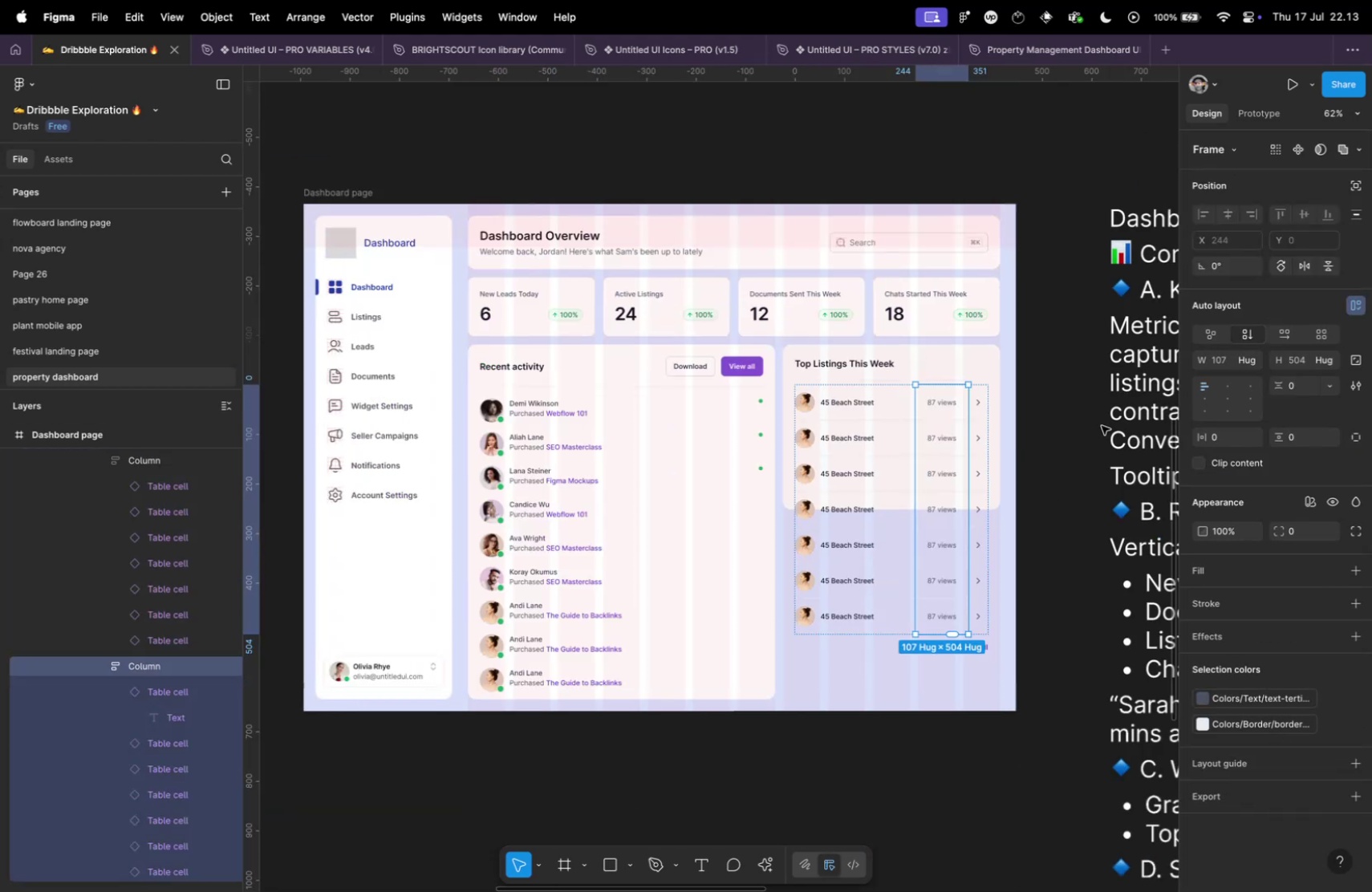 
left_click([1102, 425])
 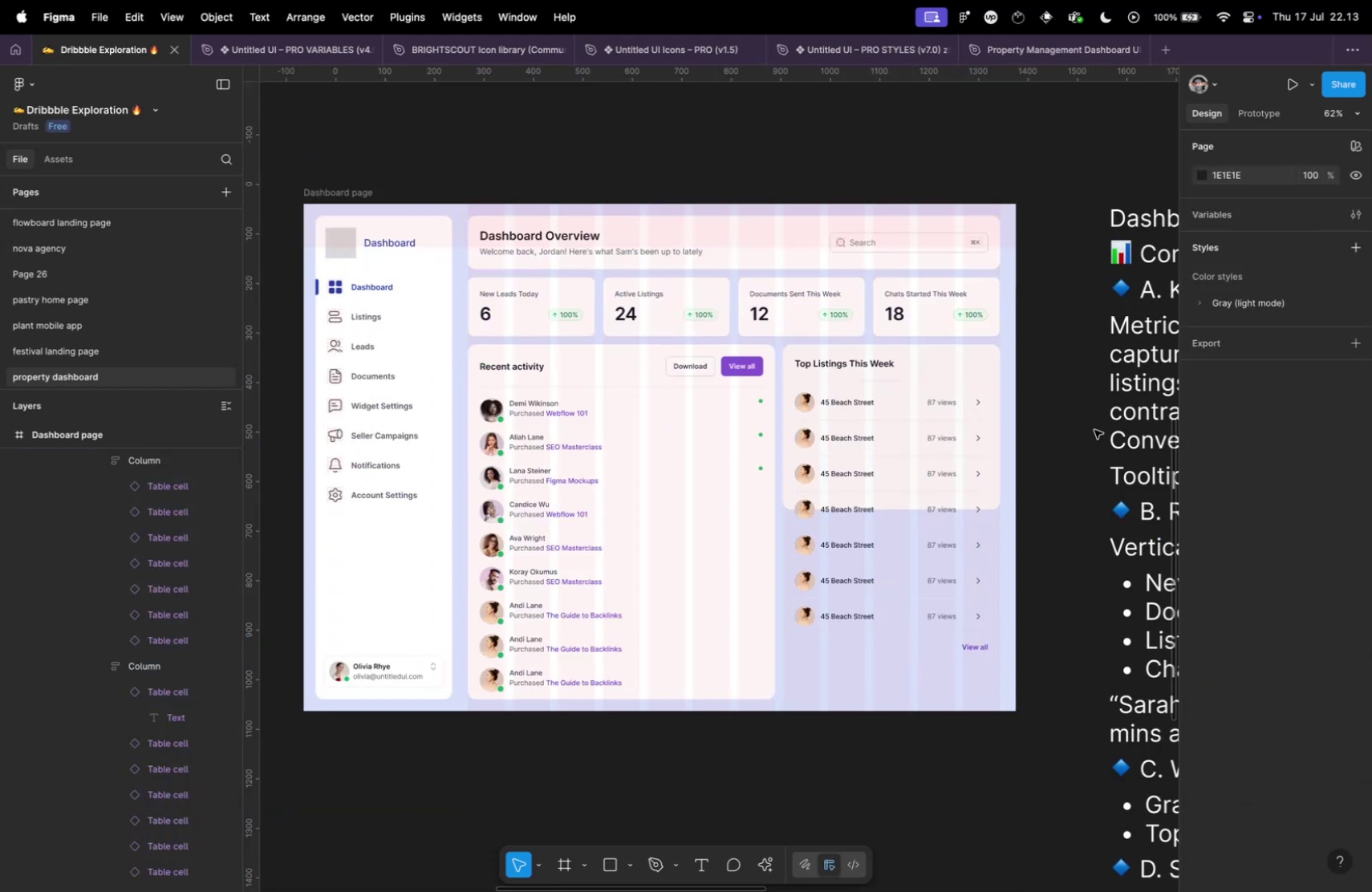 
scroll: coordinate [908, 417], scroll_direction: up, amount: 5.0
 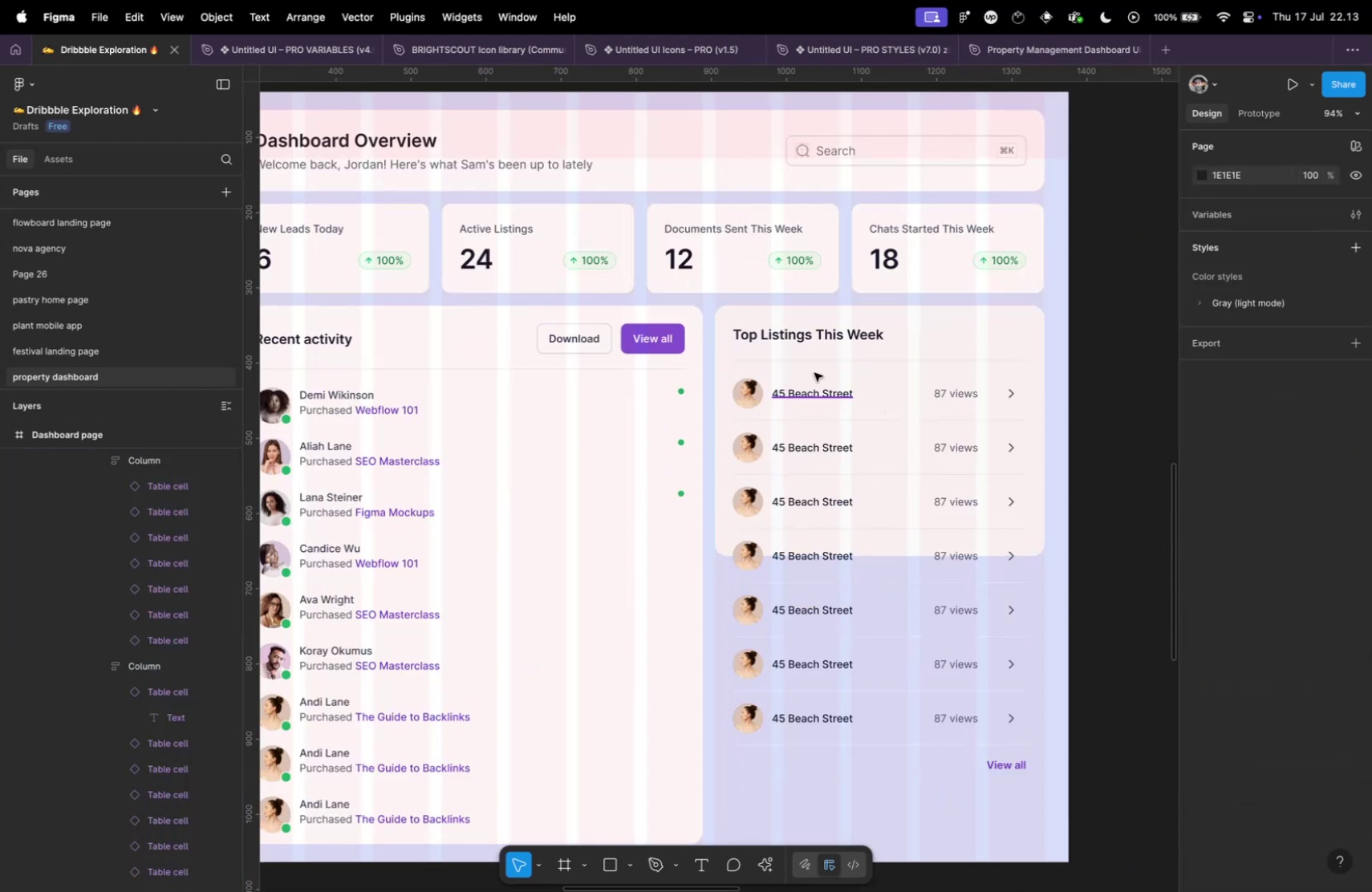 
key(Meta+Tab)
 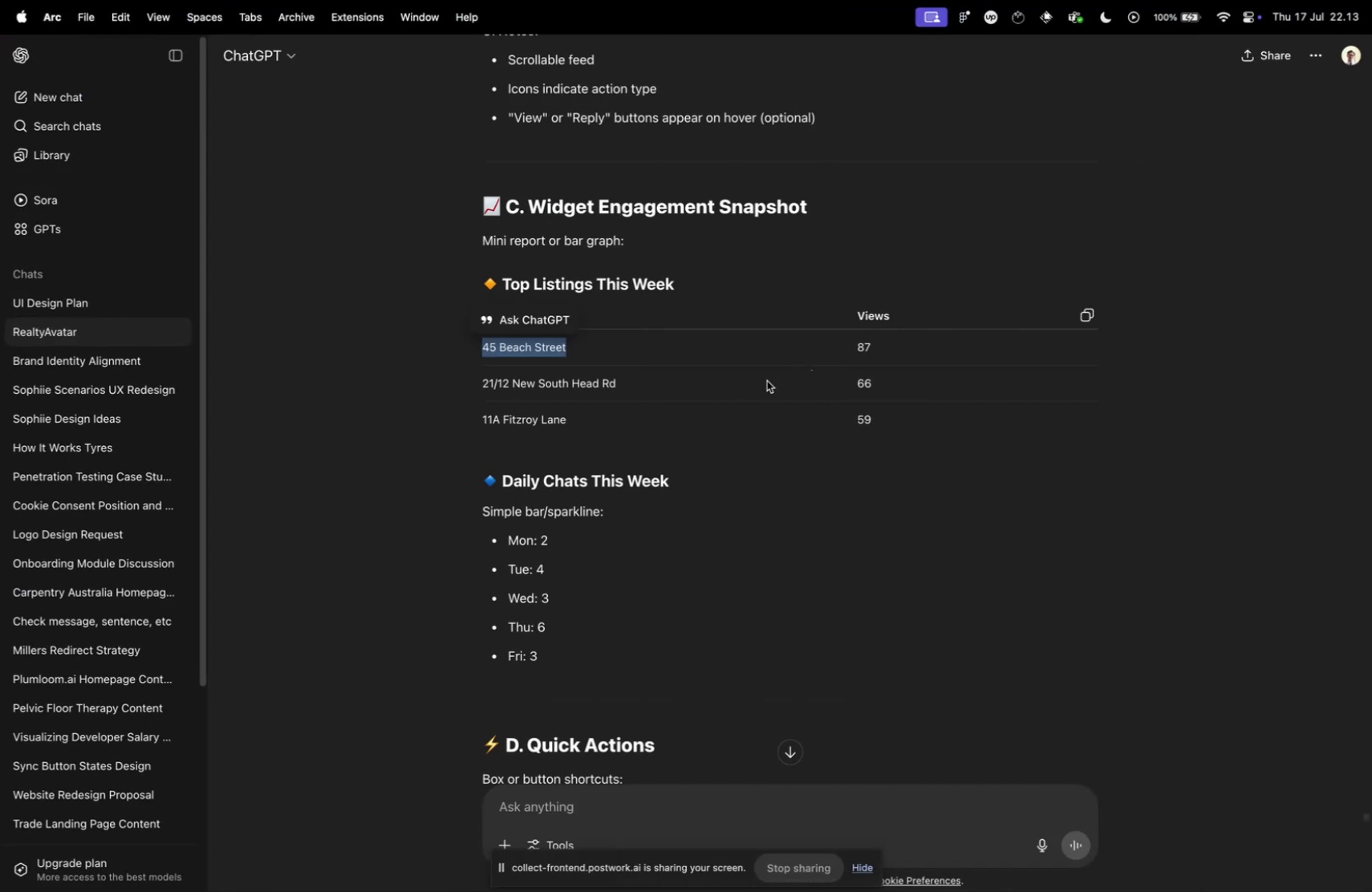 
key(Meta+CommandLeft)
 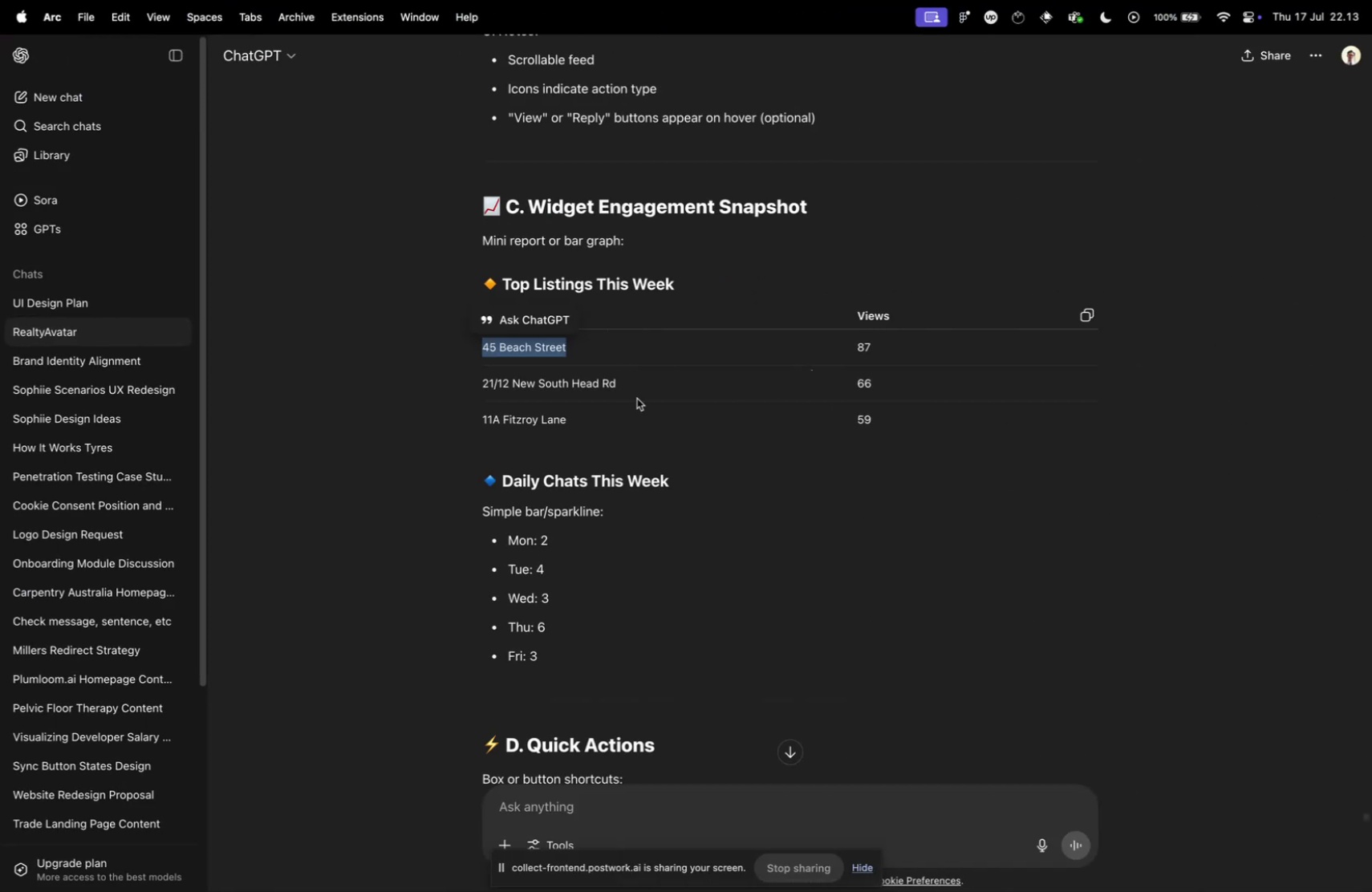 
key(Meta+Tab)
 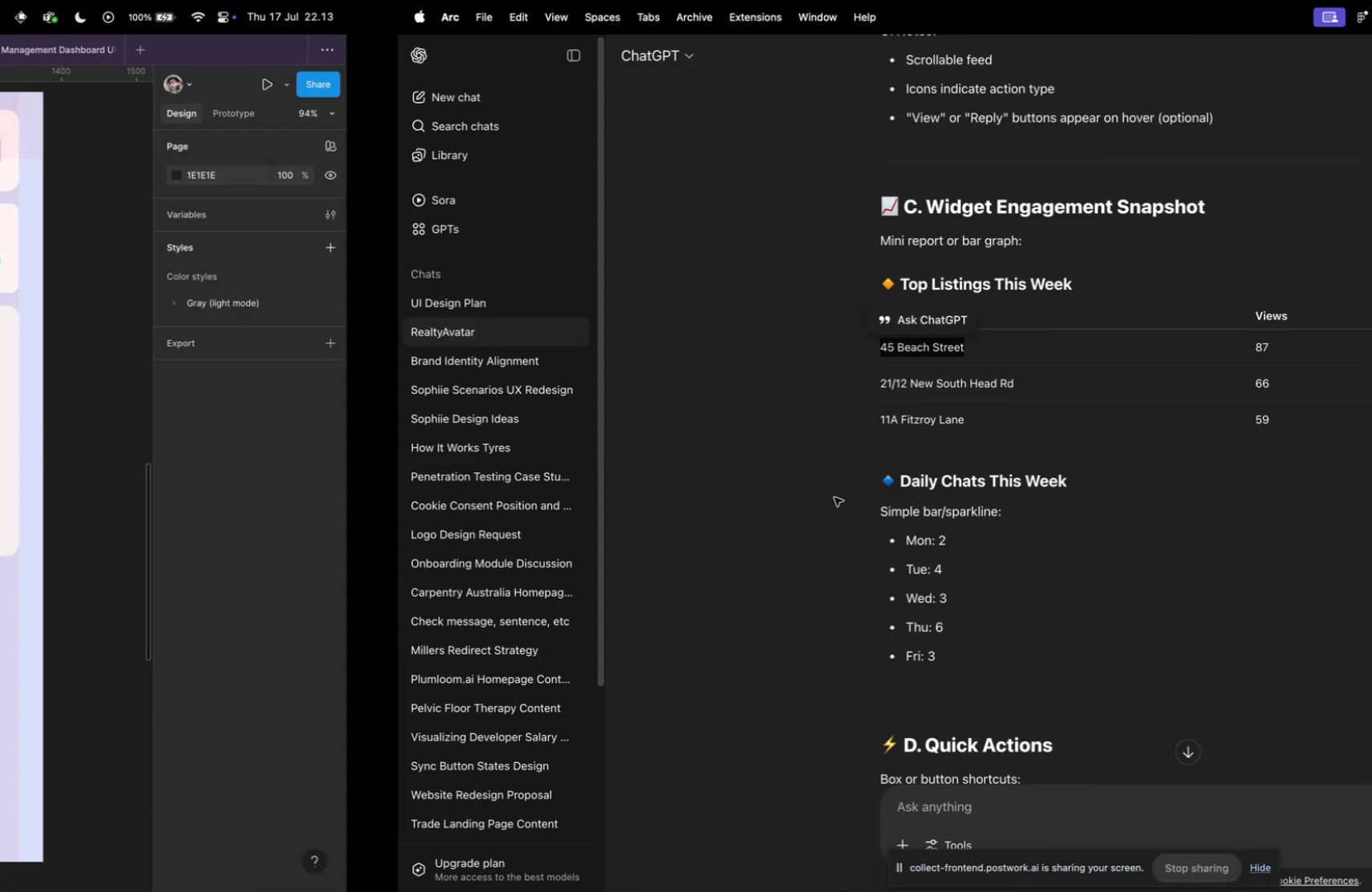 
scroll: coordinate [892, 526], scroll_direction: up, amount: 1.0
 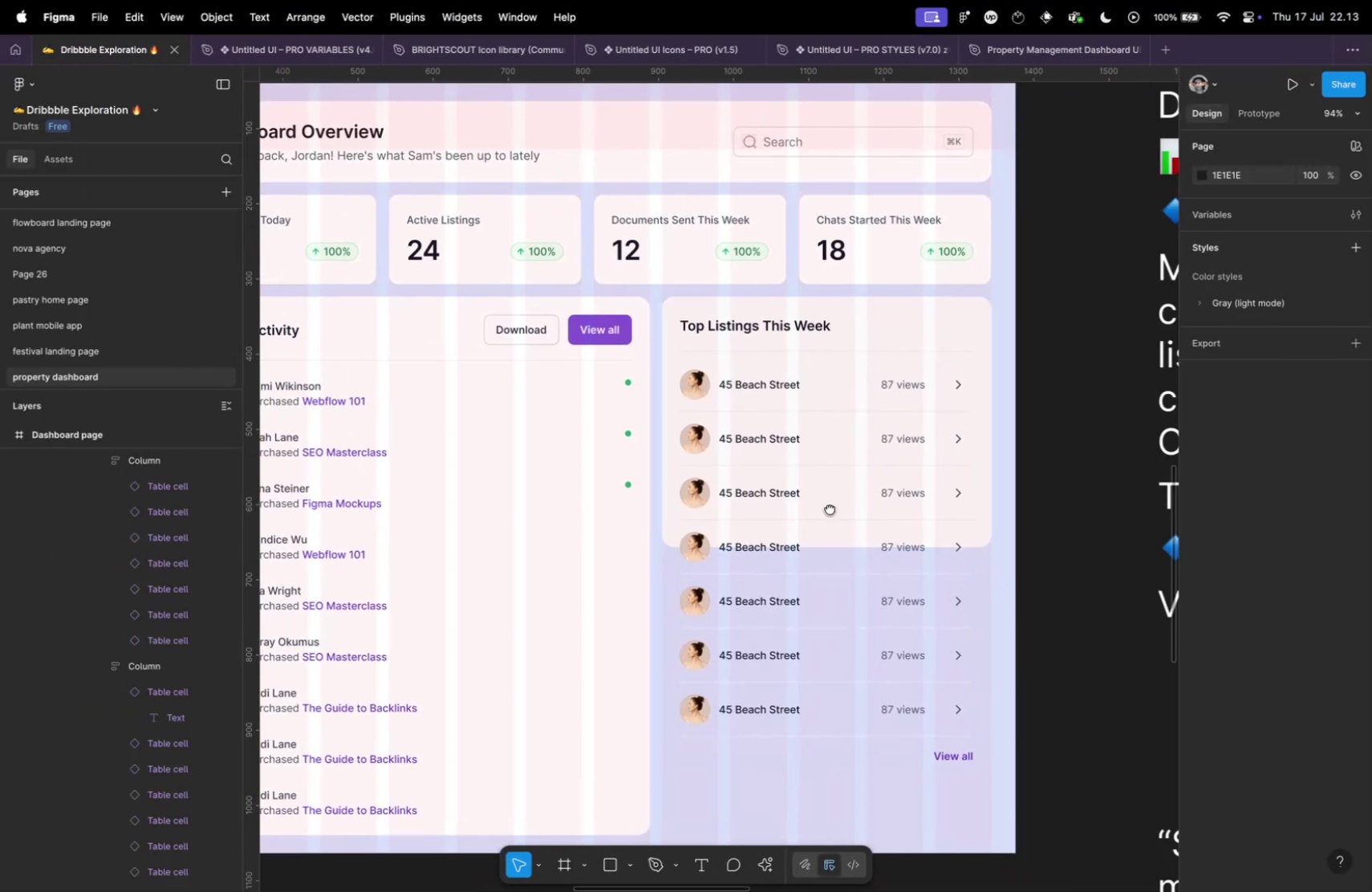 
hold_key(key=CommandLeft, duration=0.47)
left_click([716, 371])
 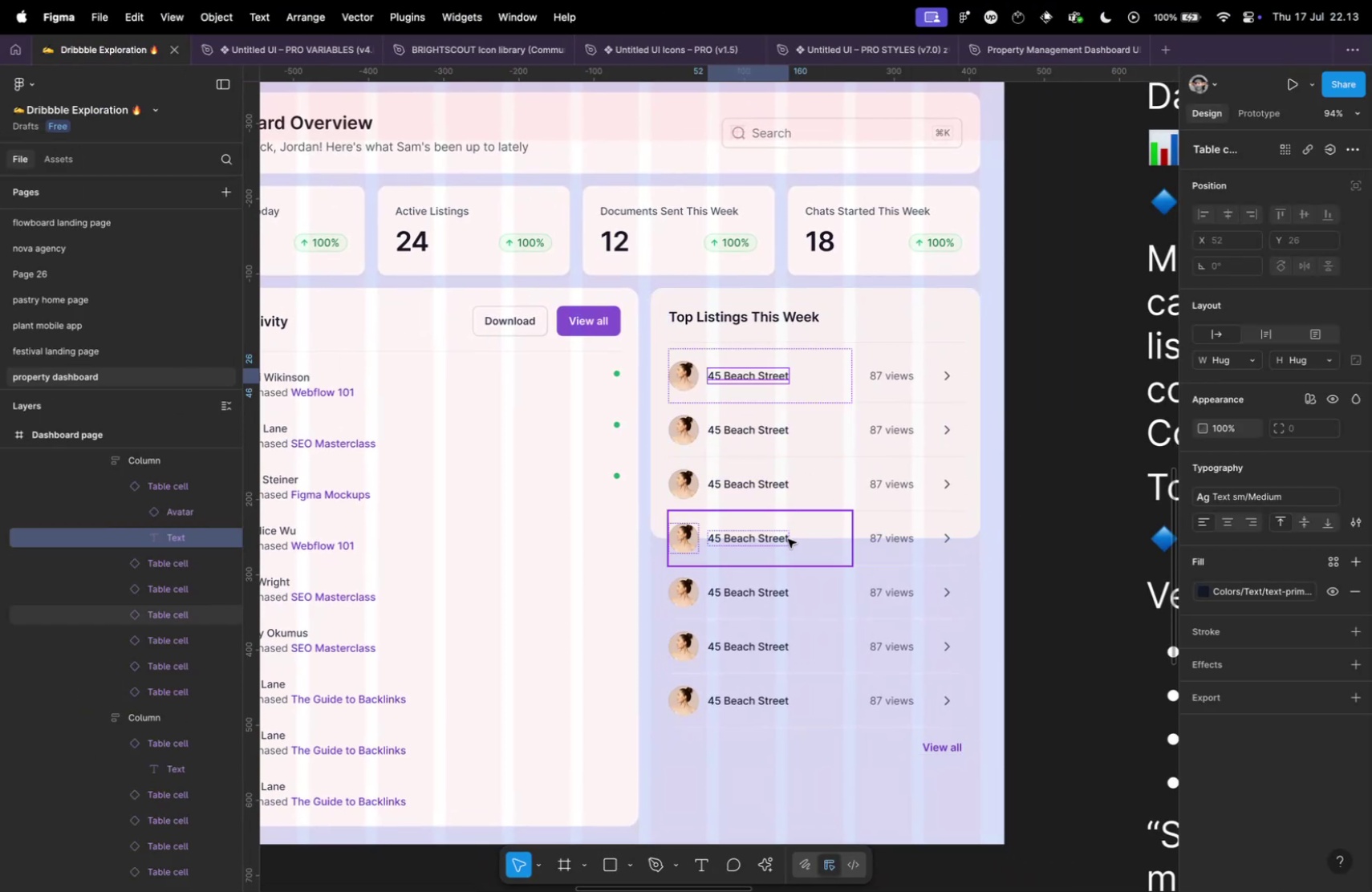 
left_click([745, 471])
 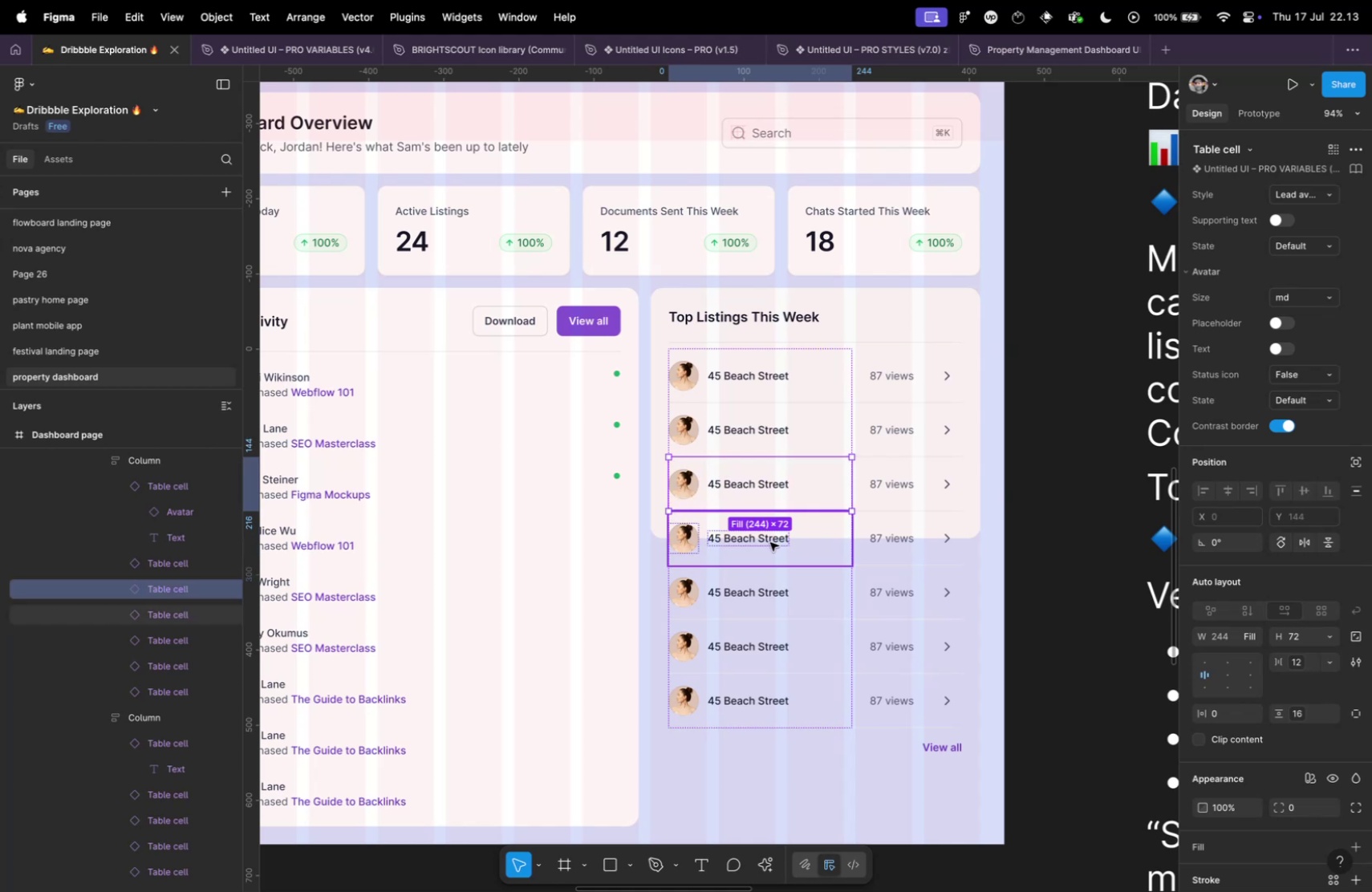 
left_click([770, 541])
 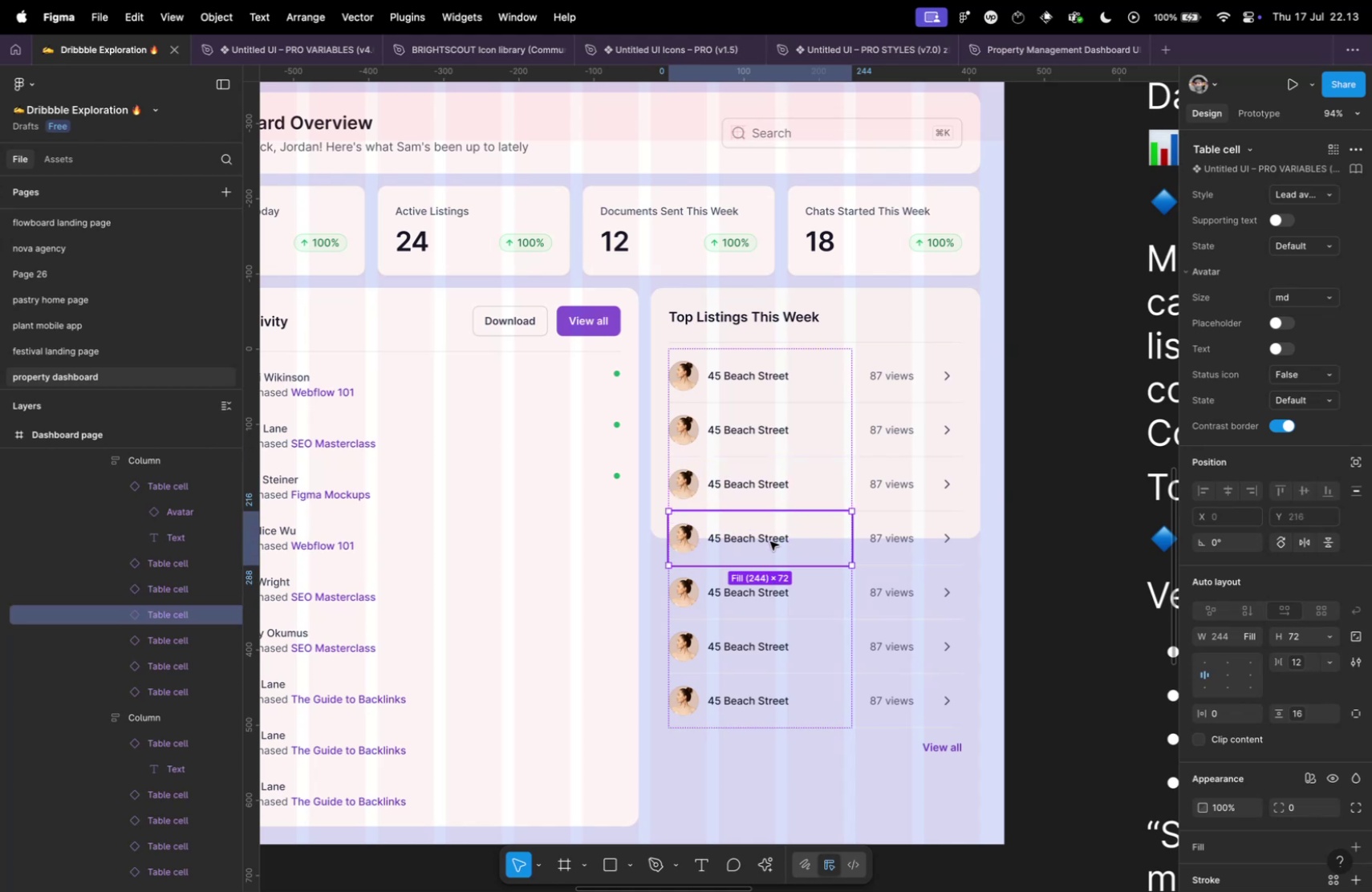 
hold_key(key=ShiftLeft, duration=1.39)
double_click([788, 654])
 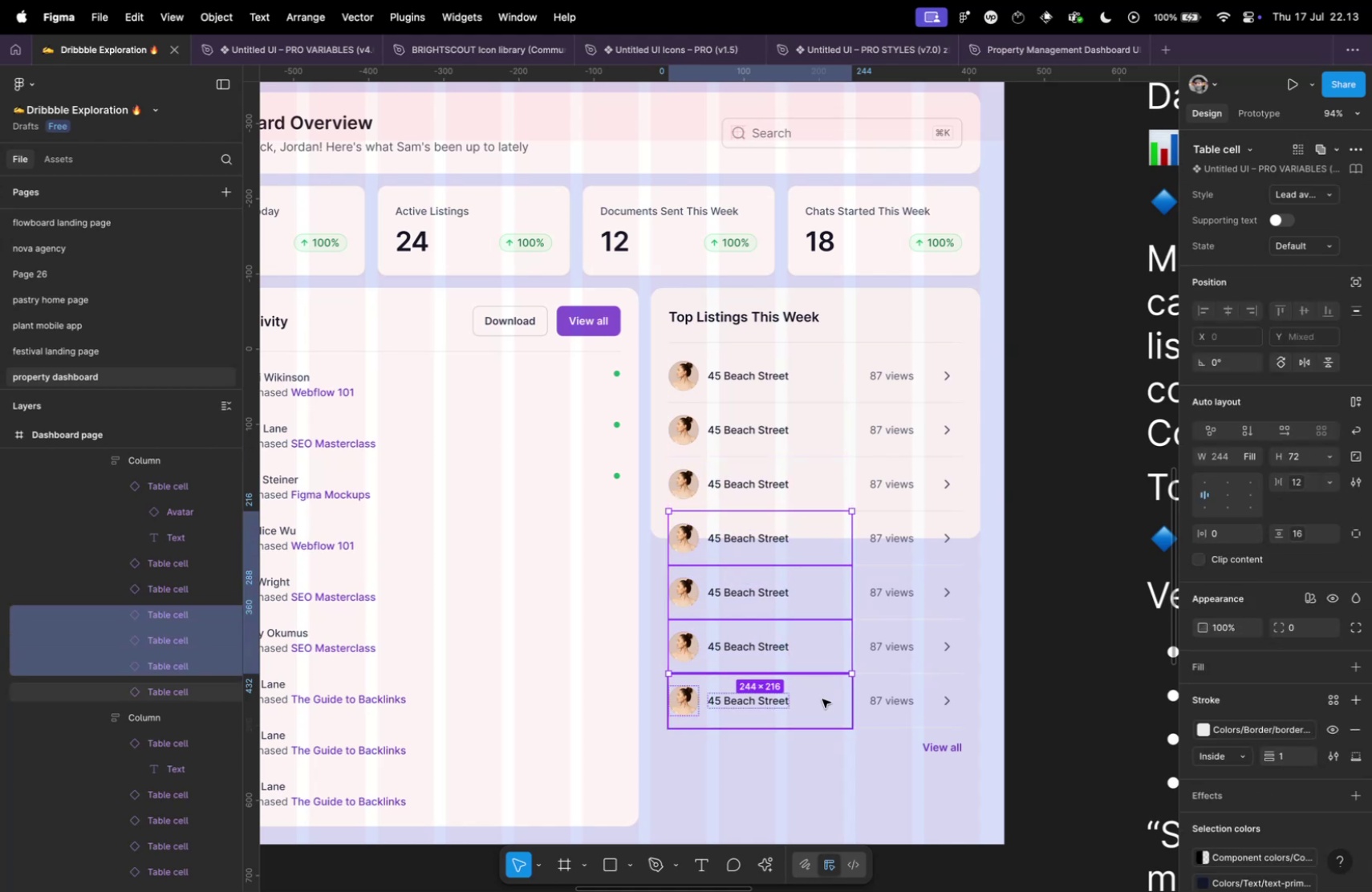 
triple_click([822, 698])
 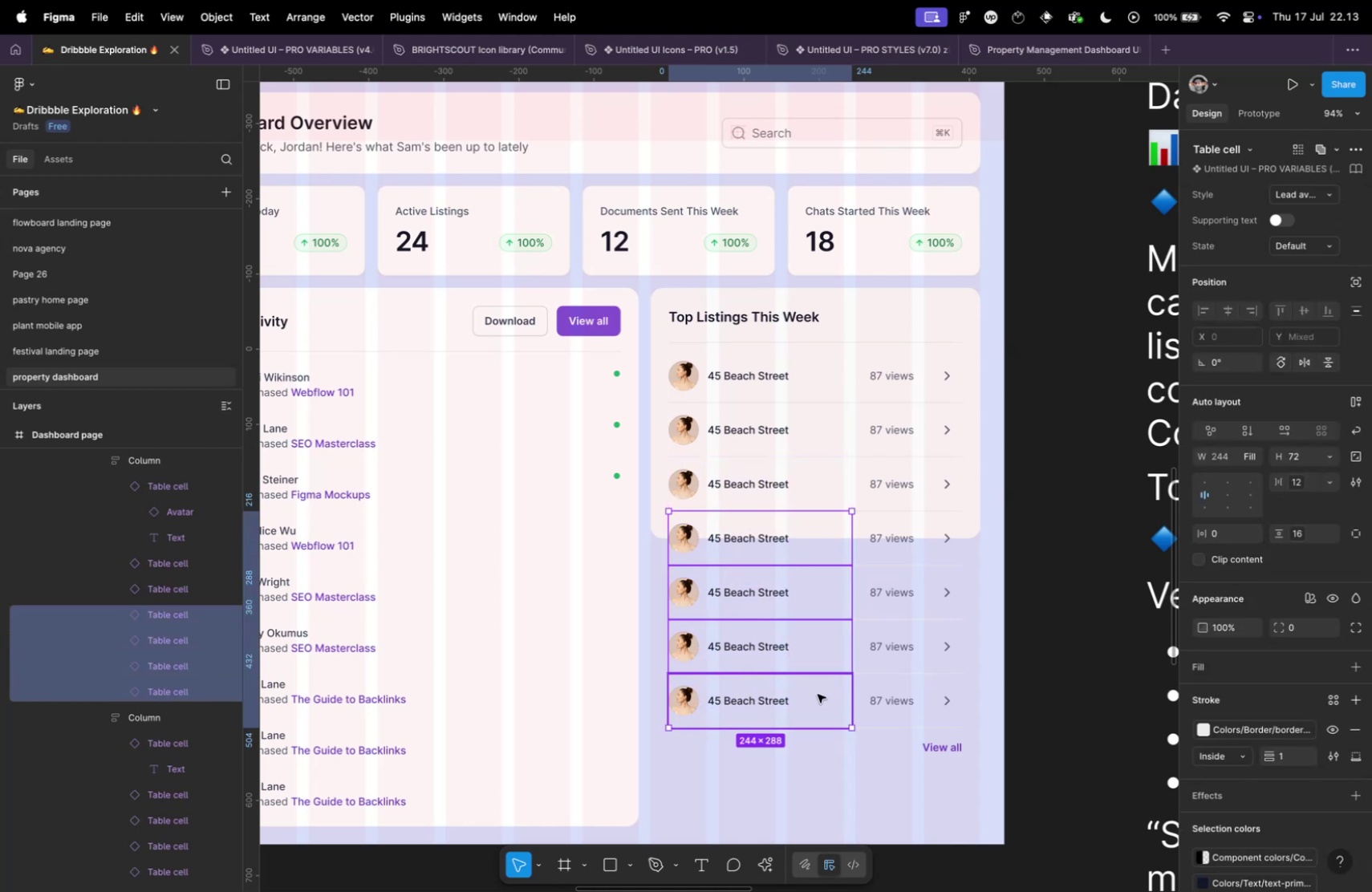 
key(Backspace)
 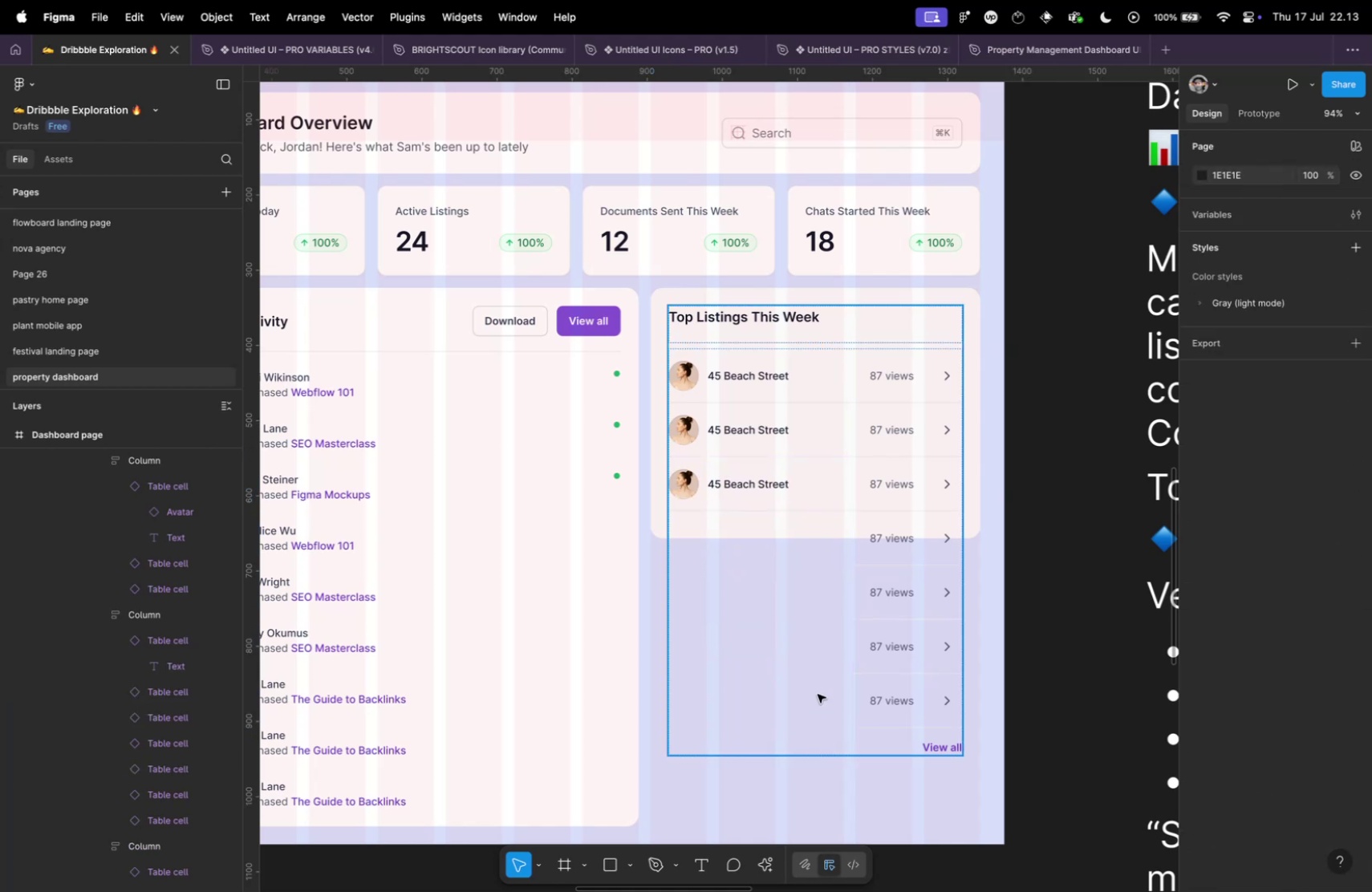 
hold_key(key=CommandLeft, duration=0.84)
left_click([890, 473])
 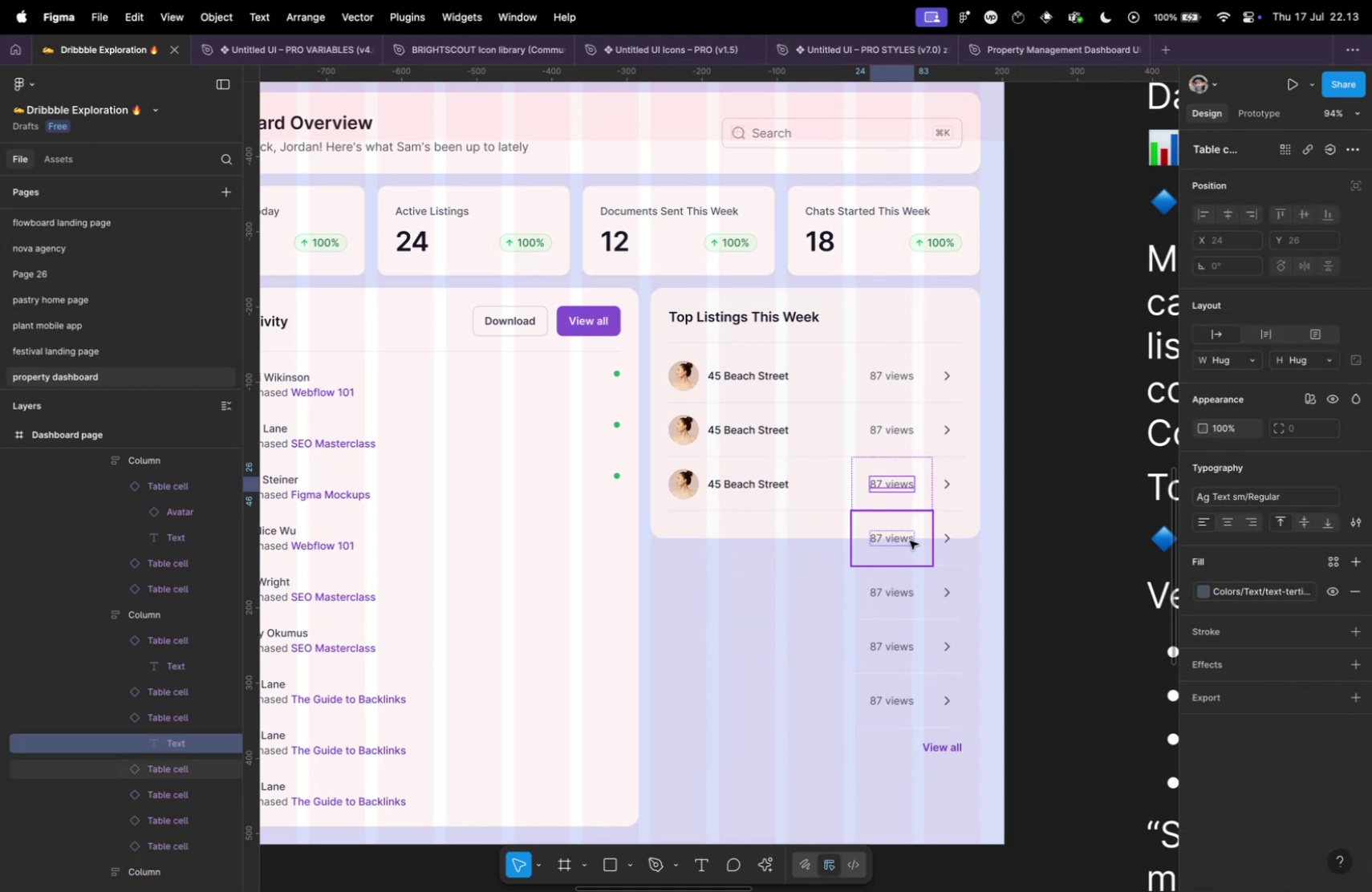 
left_click([908, 540])
 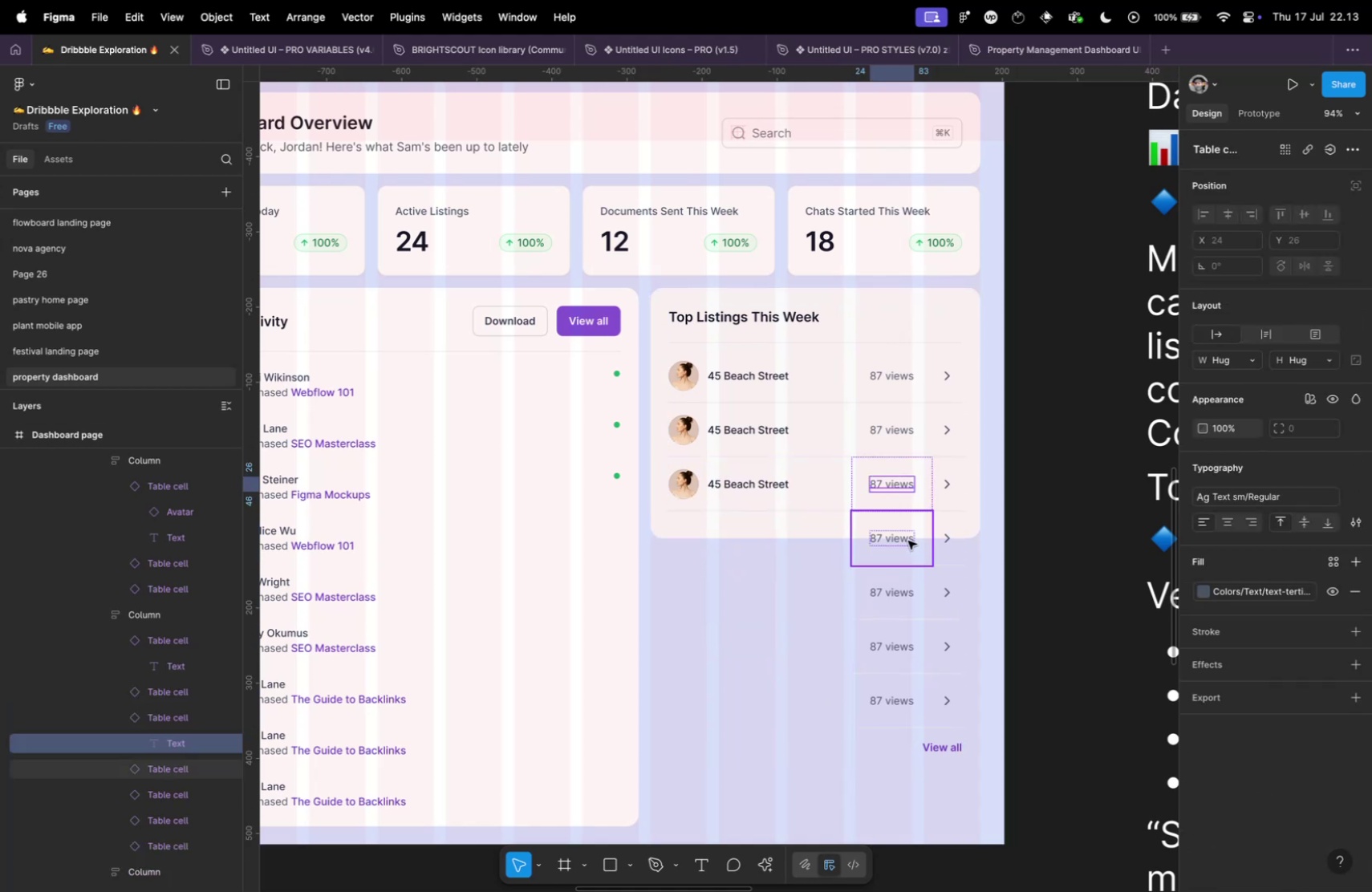 
hold_key(key=ShiftLeft, duration=1.51)
double_click([893, 594])
 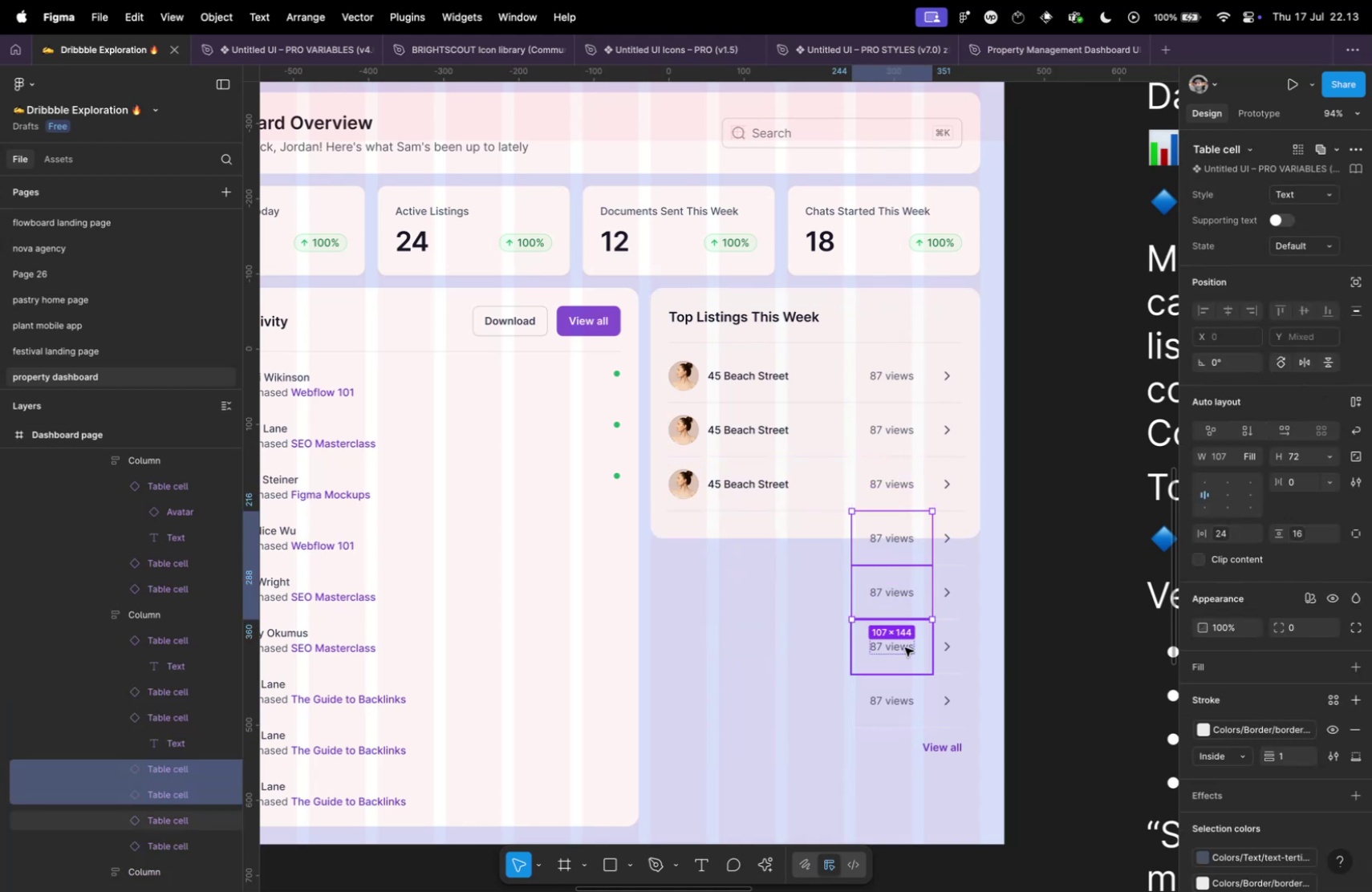 
triple_click([905, 647])
 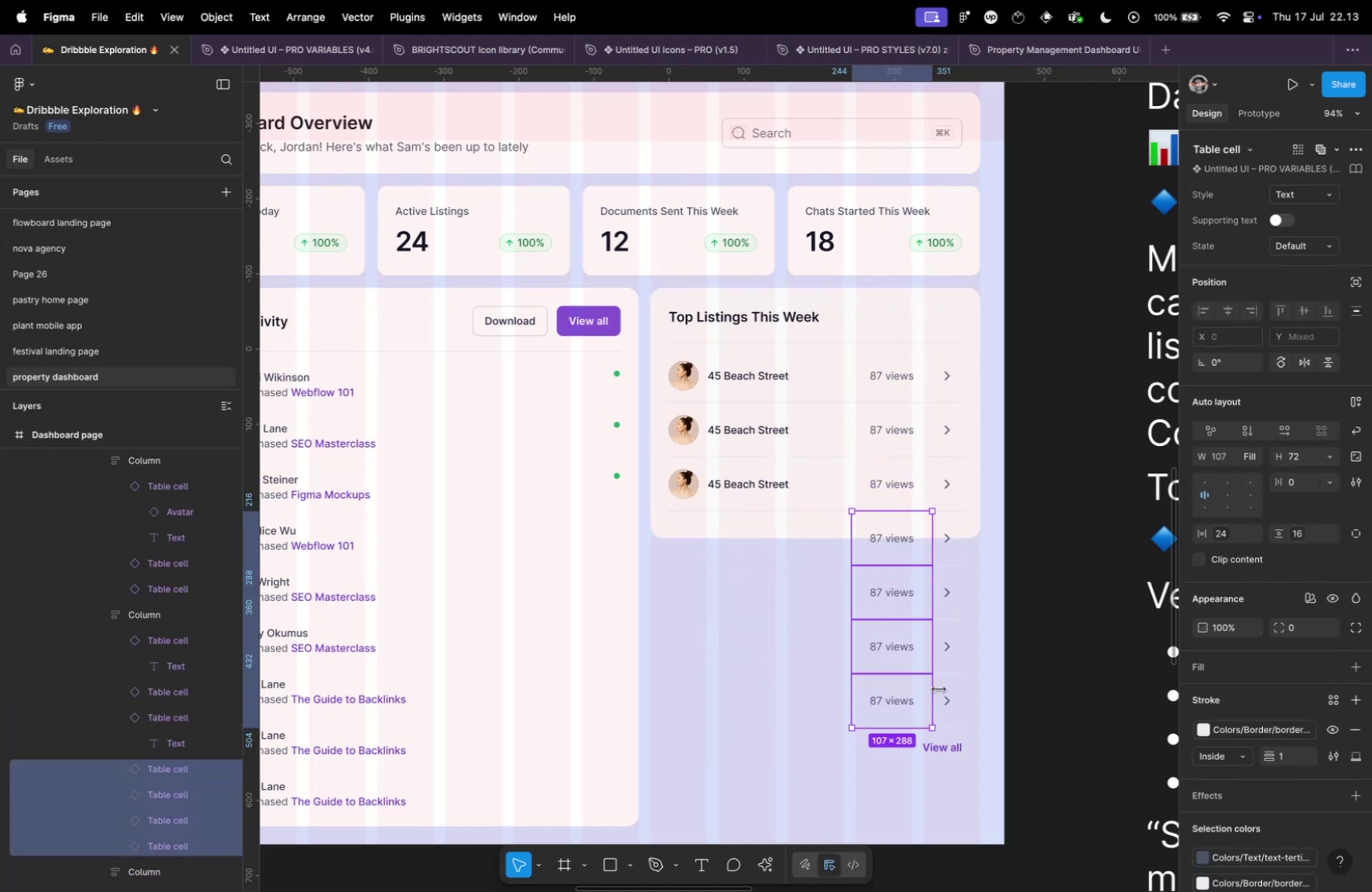 
key(Backspace)
 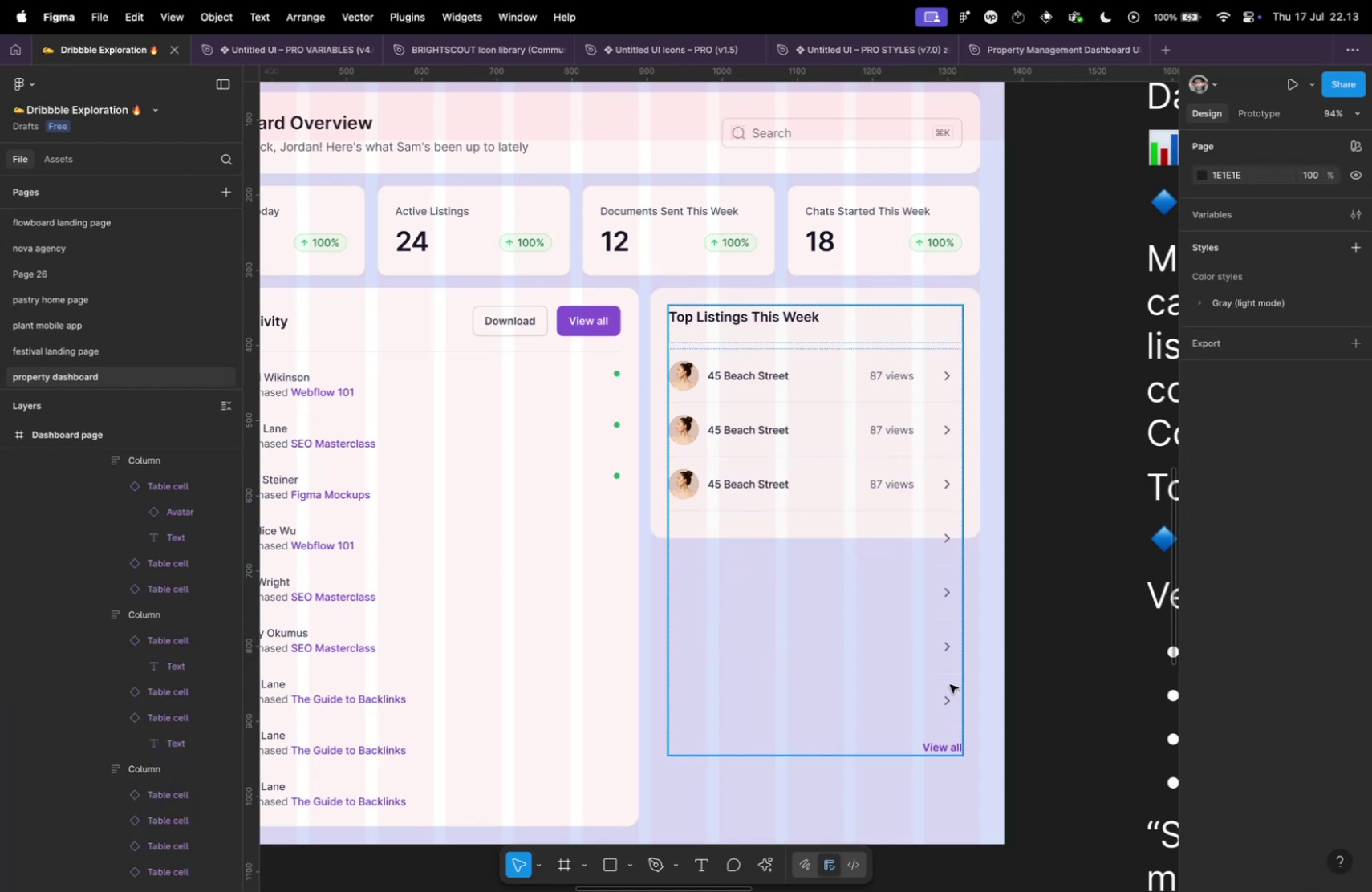 
hold_key(key=CommandLeft, duration=1.17)
double_click([938, 493])
 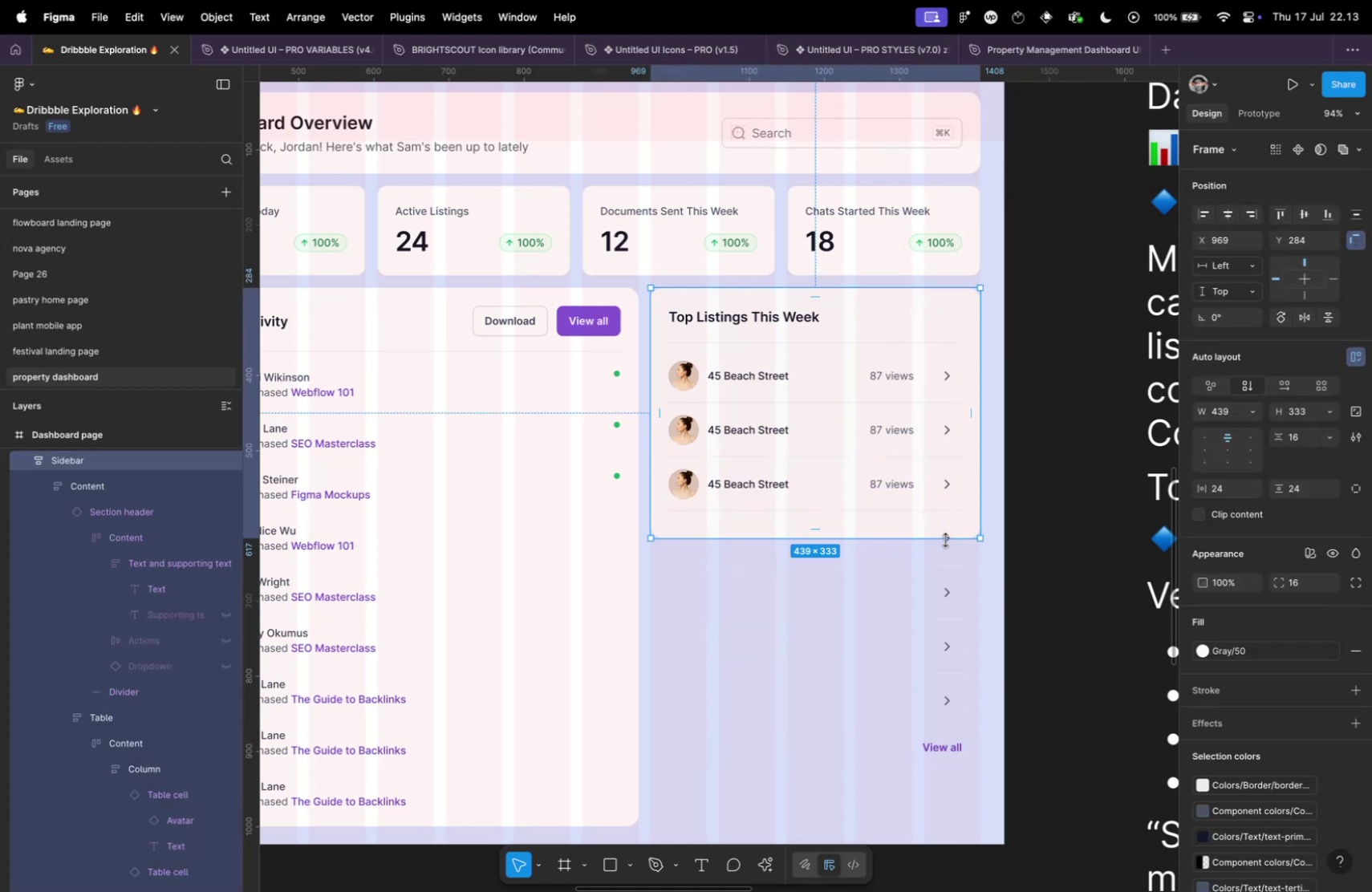 
hold_key(key=CommandLeft, duration=1.01)
double_click([947, 488])
 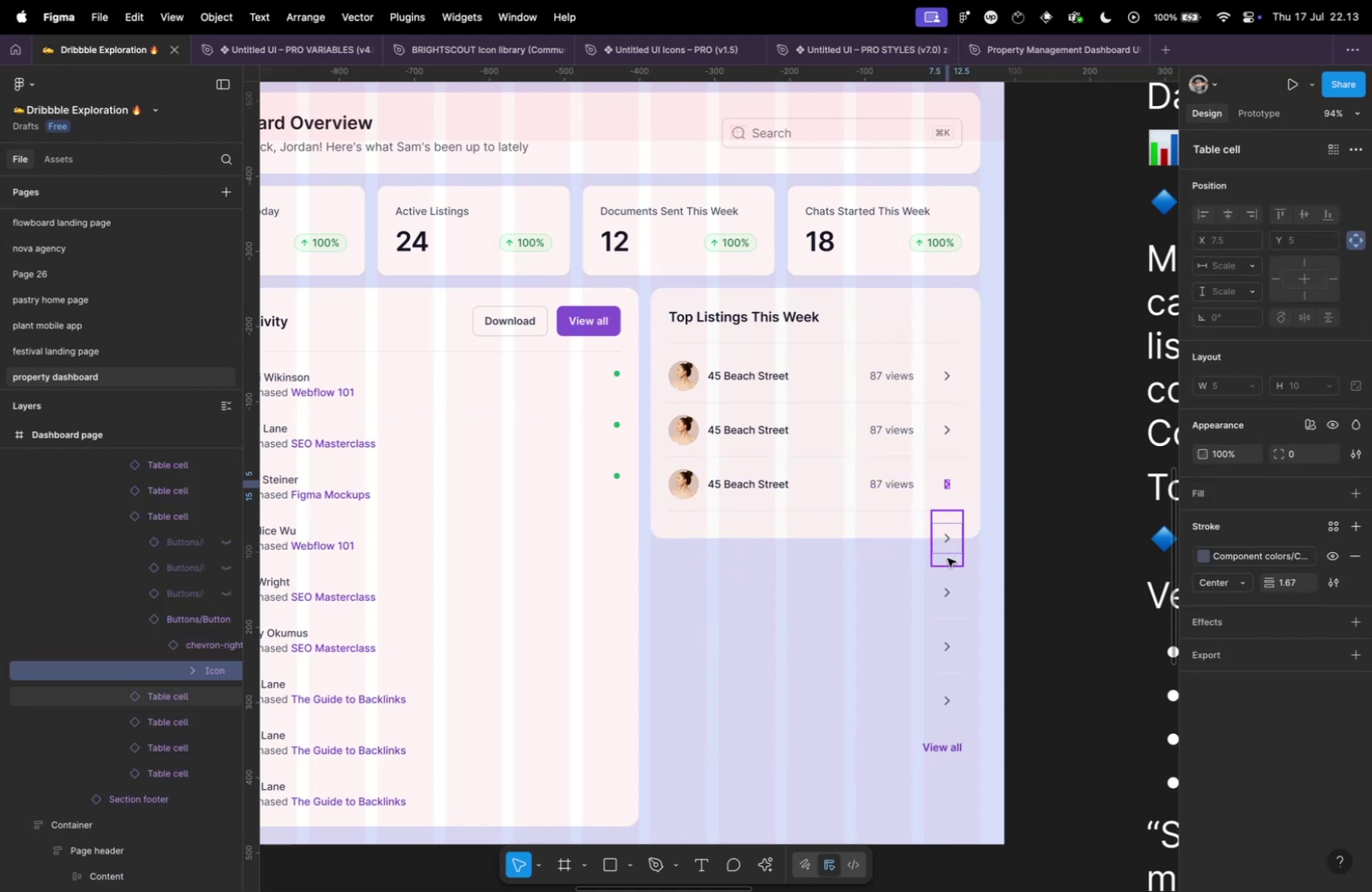 
left_click([947, 550])
 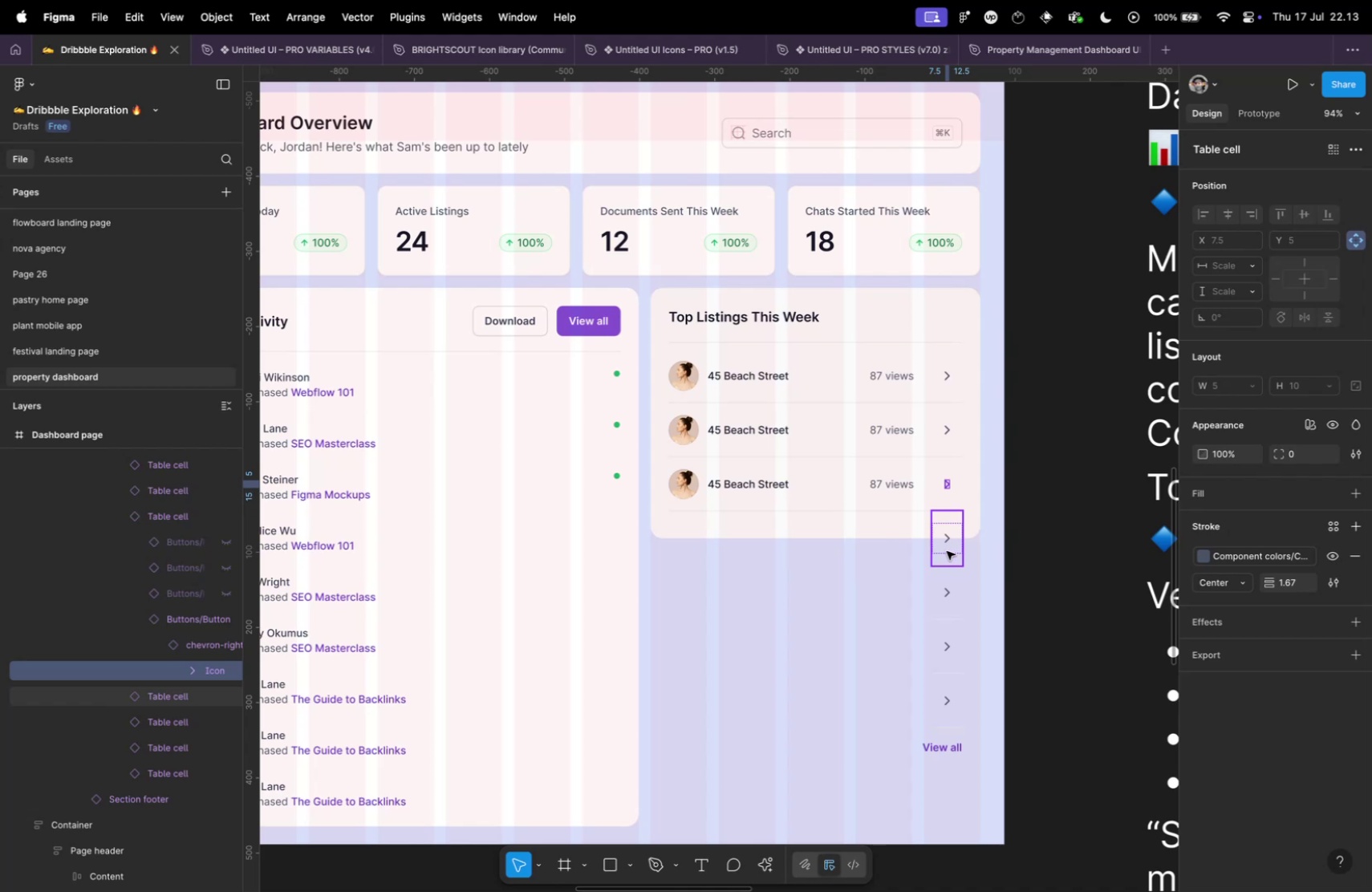 
hold_key(key=ShiftLeft, duration=1.71)
triple_click([949, 643])
 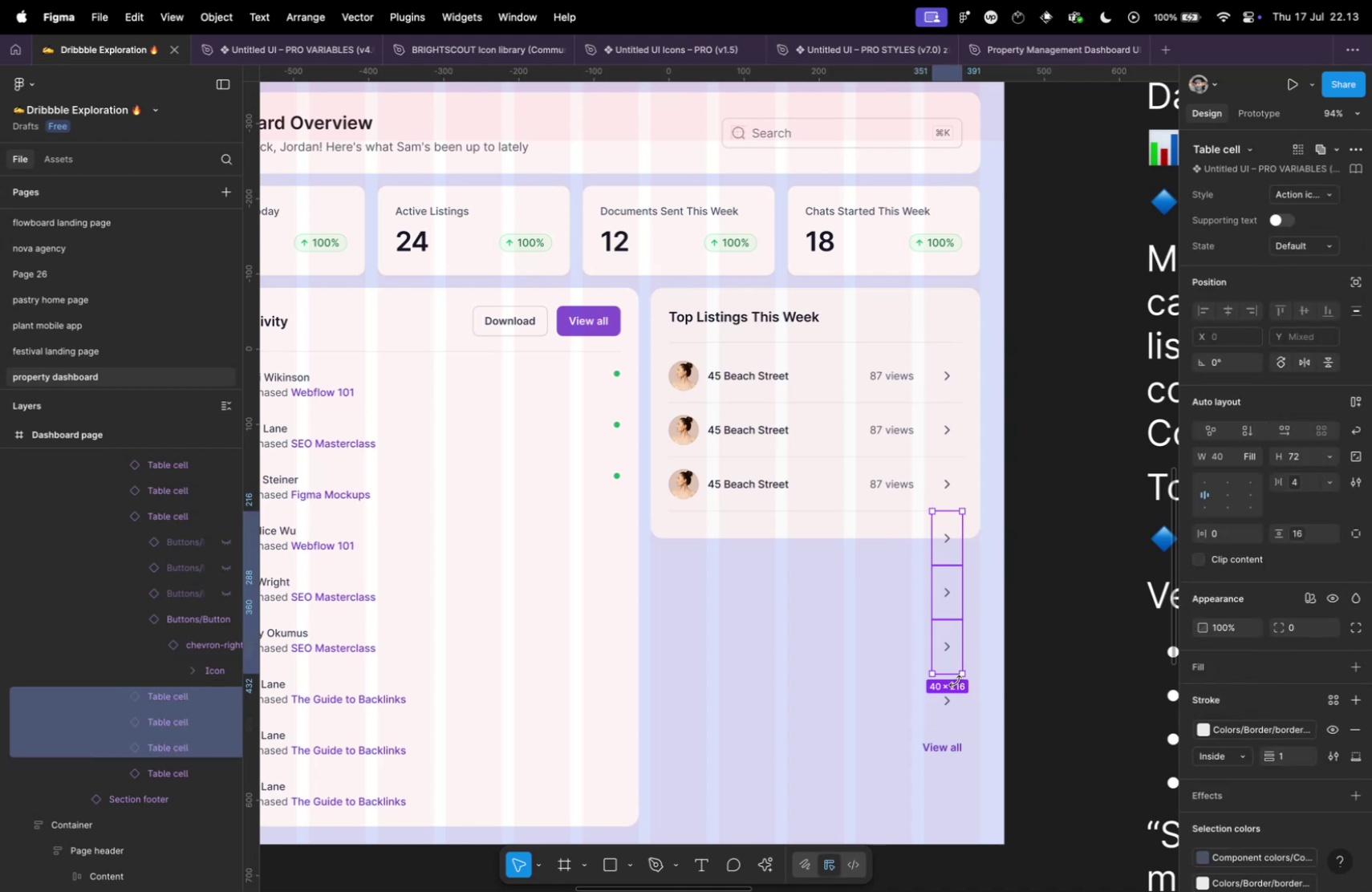 
triple_click([956, 680])
 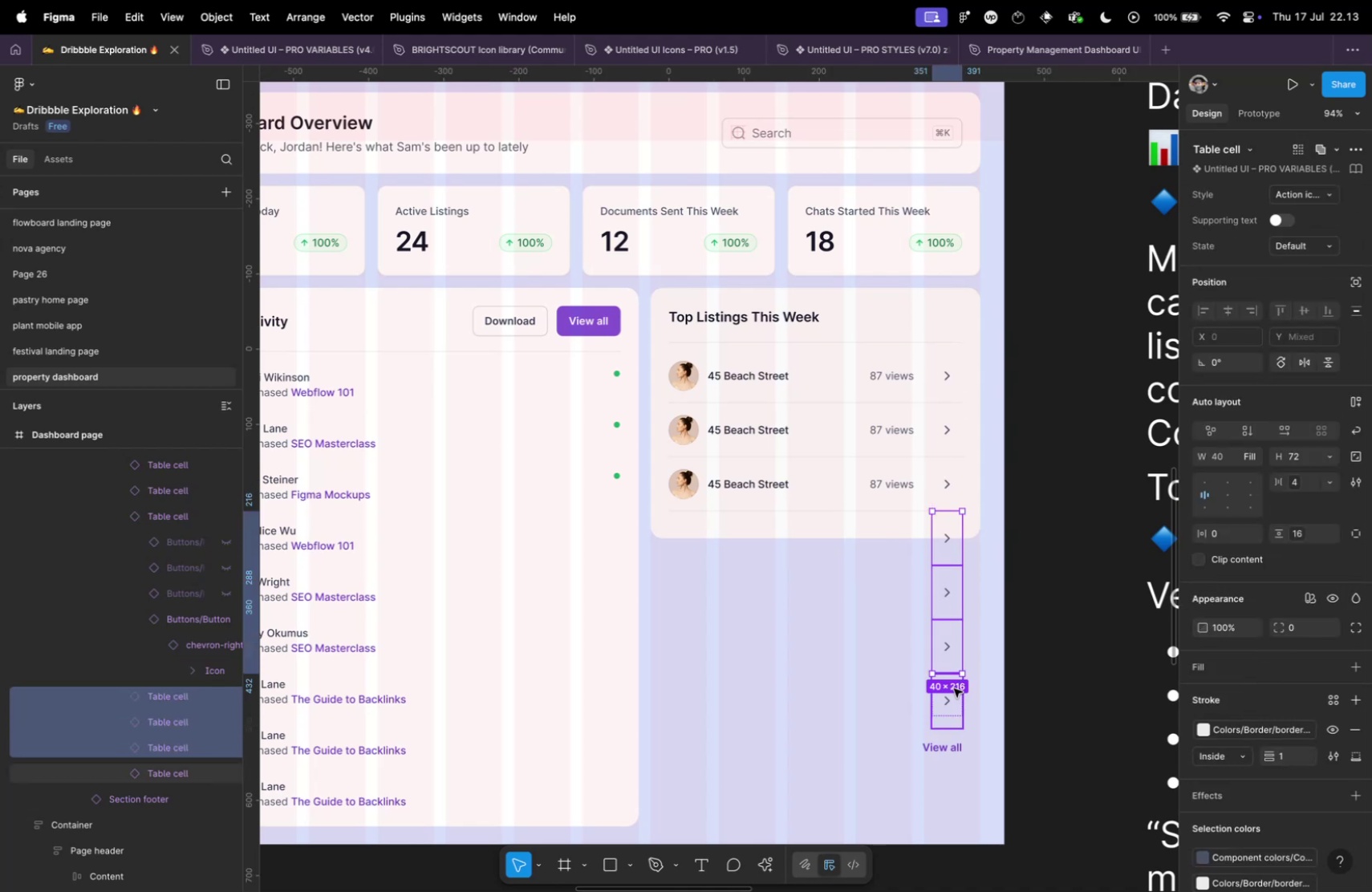 
triple_click([954, 687])
 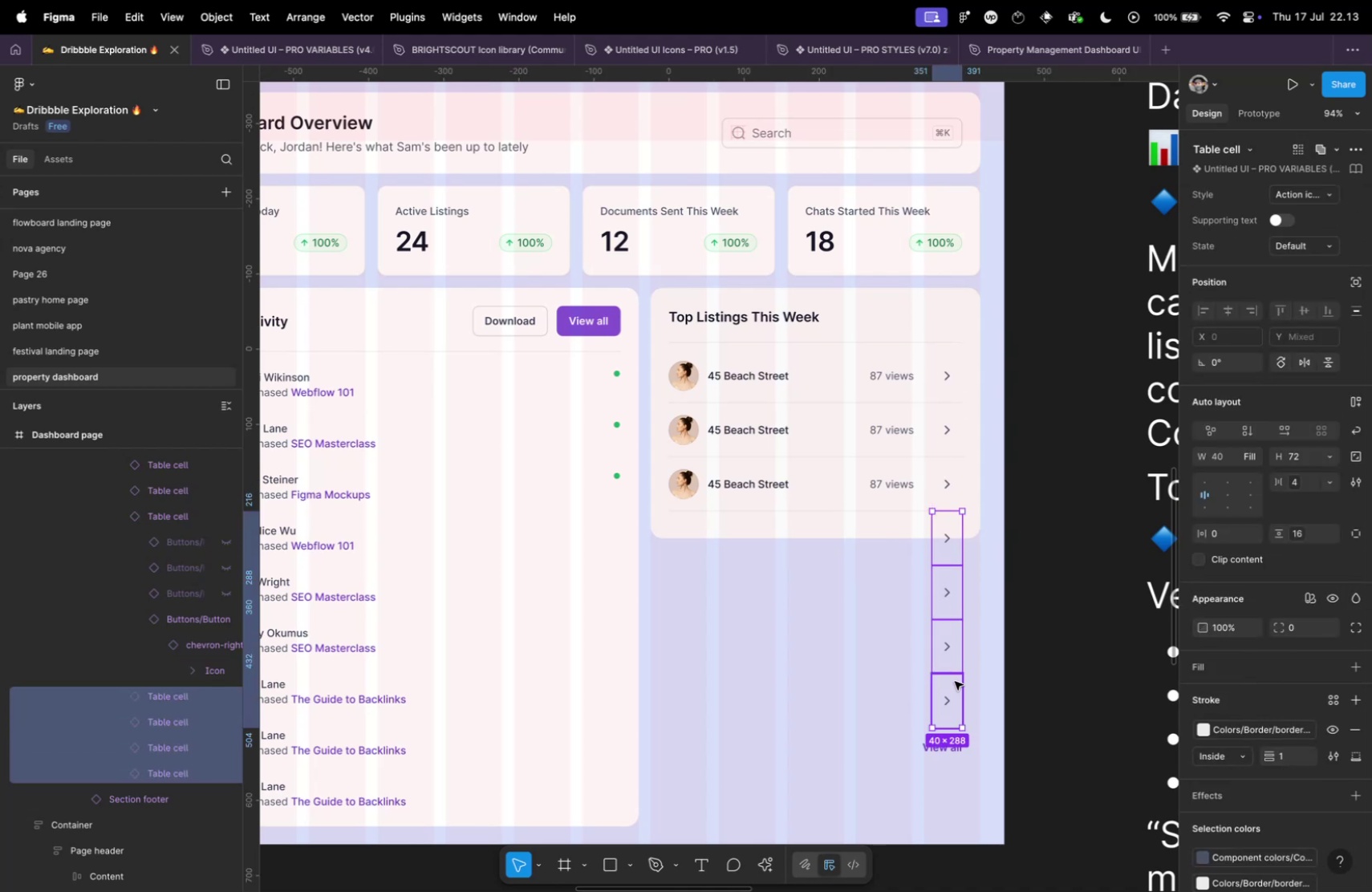 
key(Backspace)
 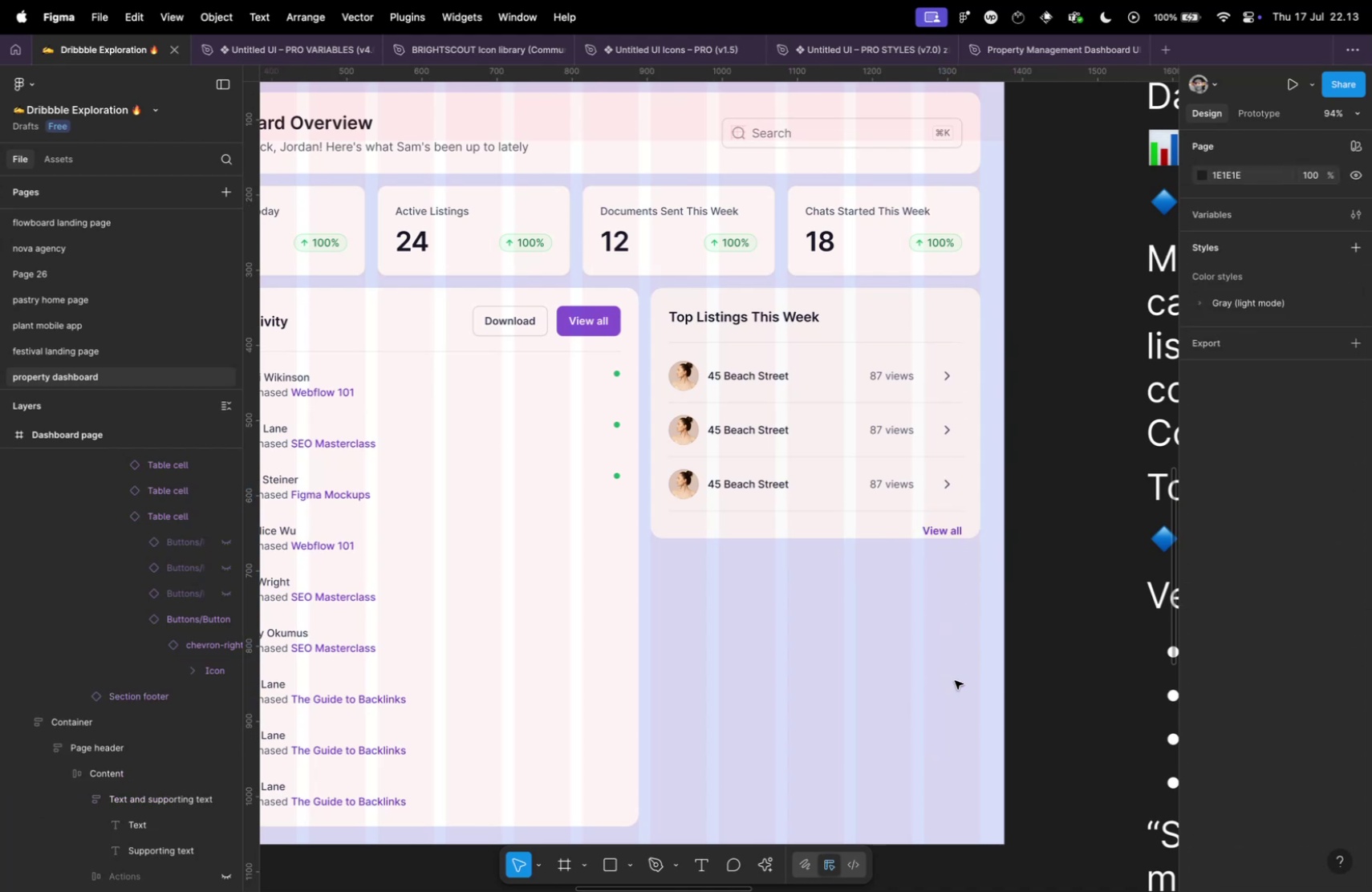 
hold_key(key=CommandLeft, duration=1.4)
scroll: coordinate [826, 521], scroll_direction: up, amount: 5.0
 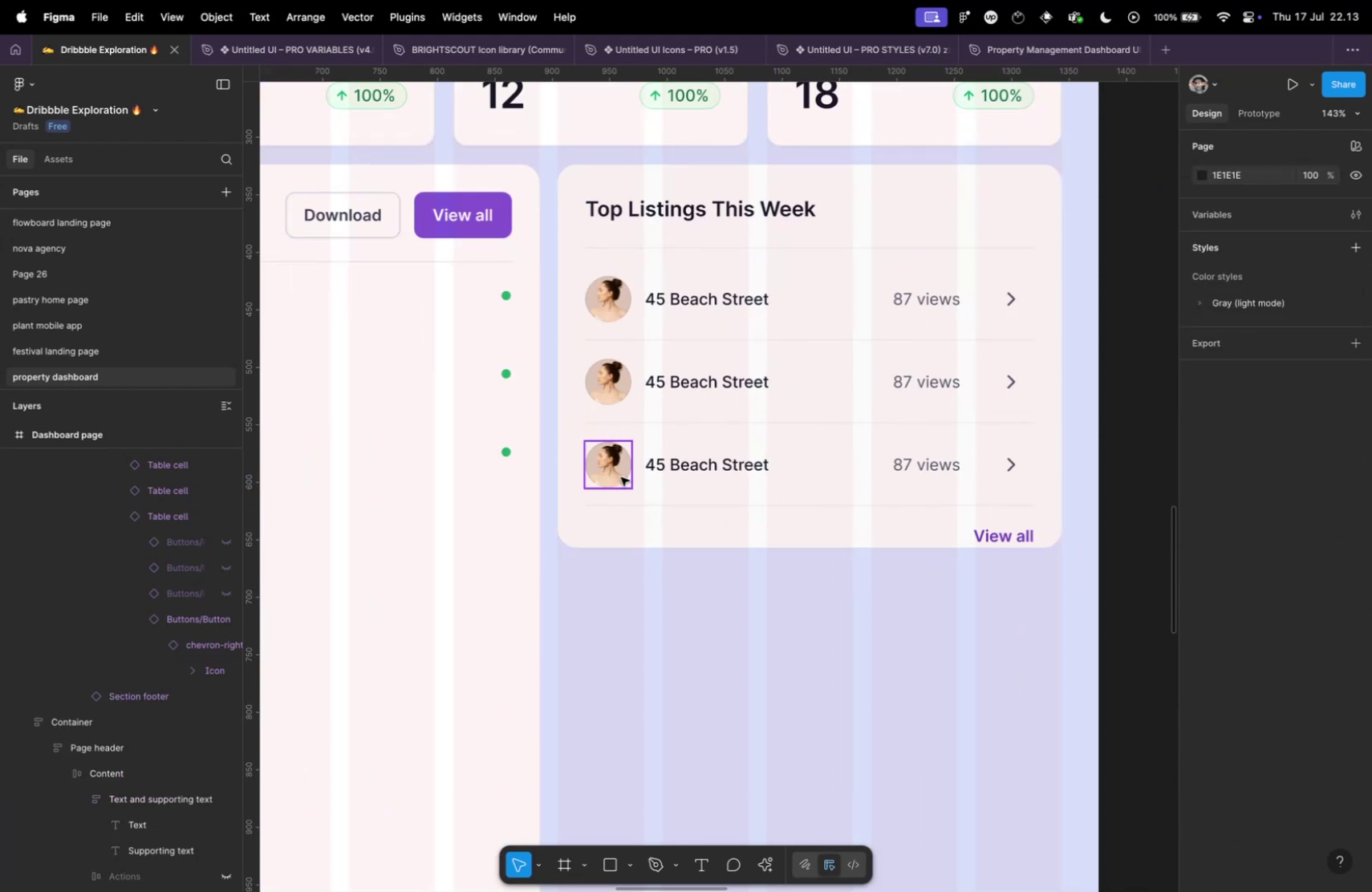 
left_click([688, 472])
 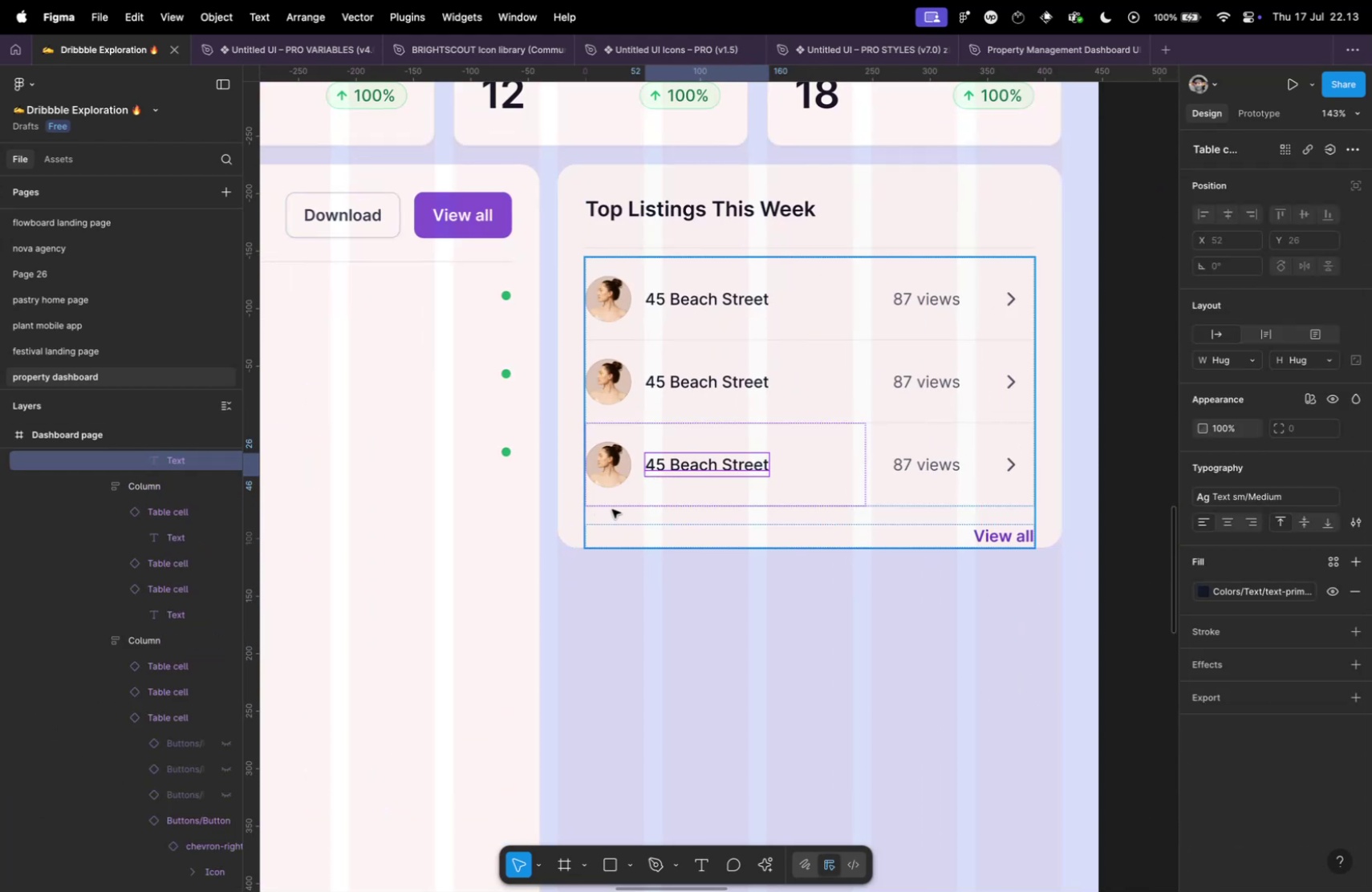 
left_click([612, 509])
 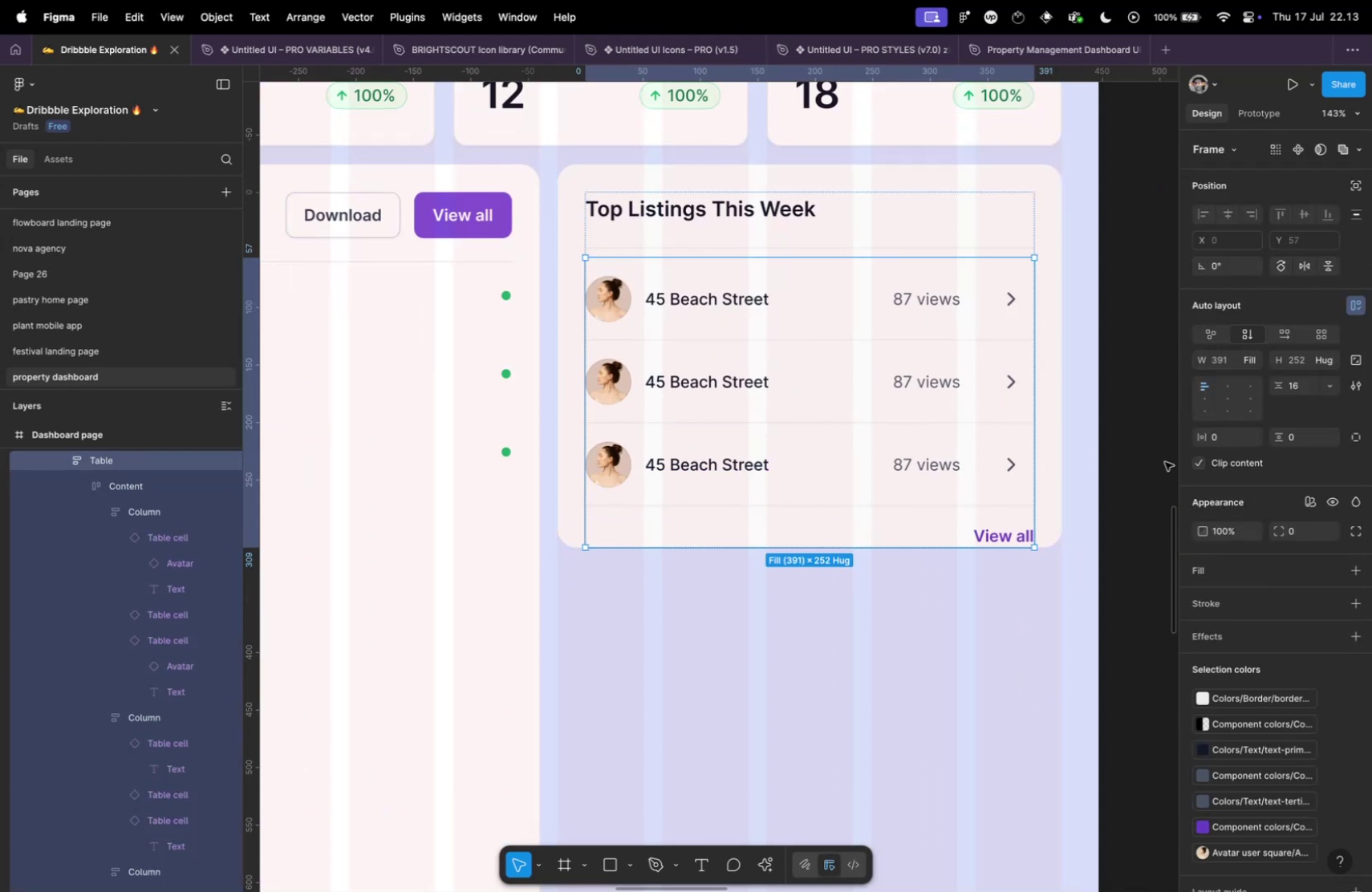 
hold_key(key=ShiftLeft, duration=1.41)
 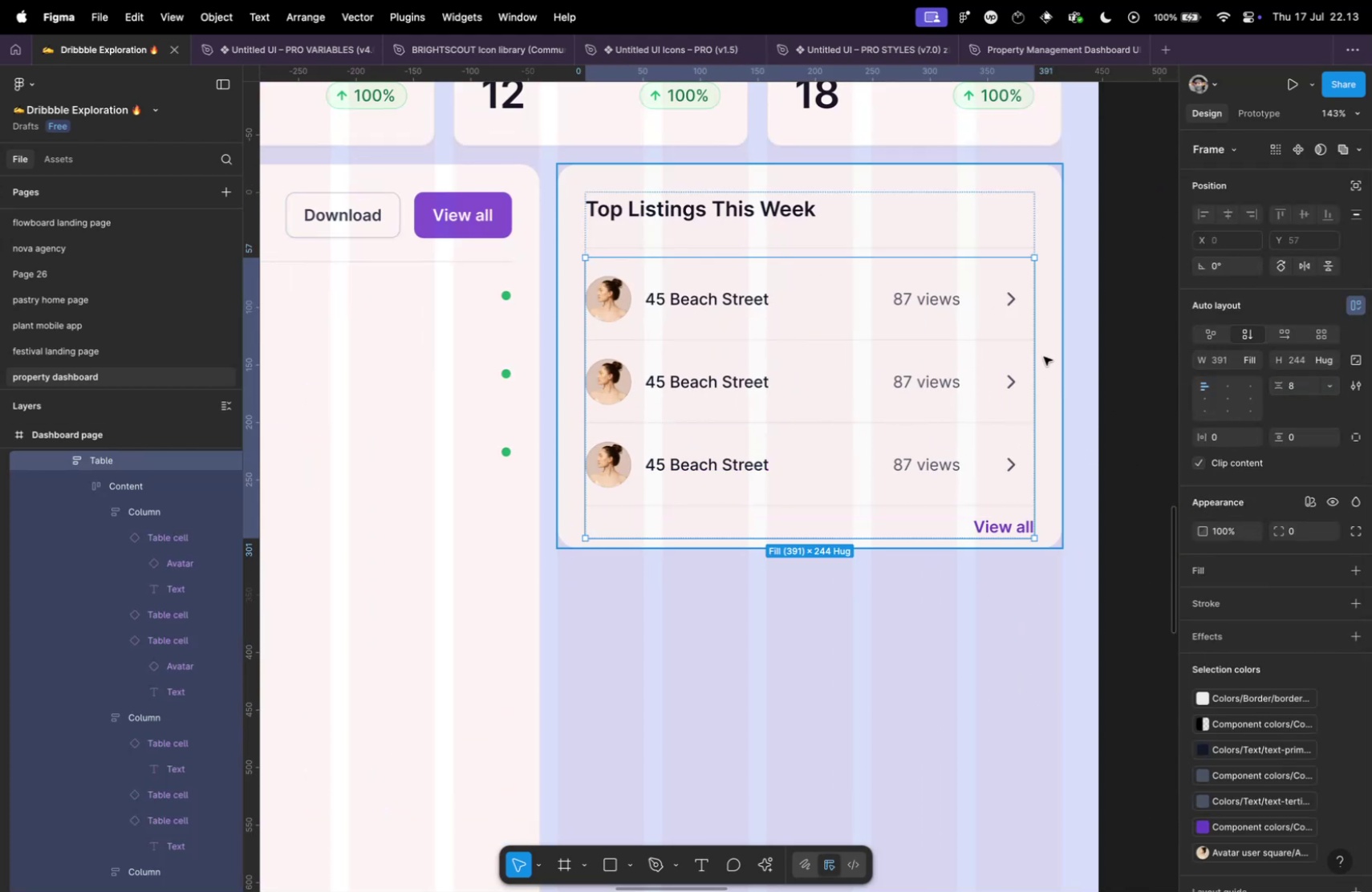 
hold_key(key=CommandLeft, duration=0.61)
left_click([719, 209])
 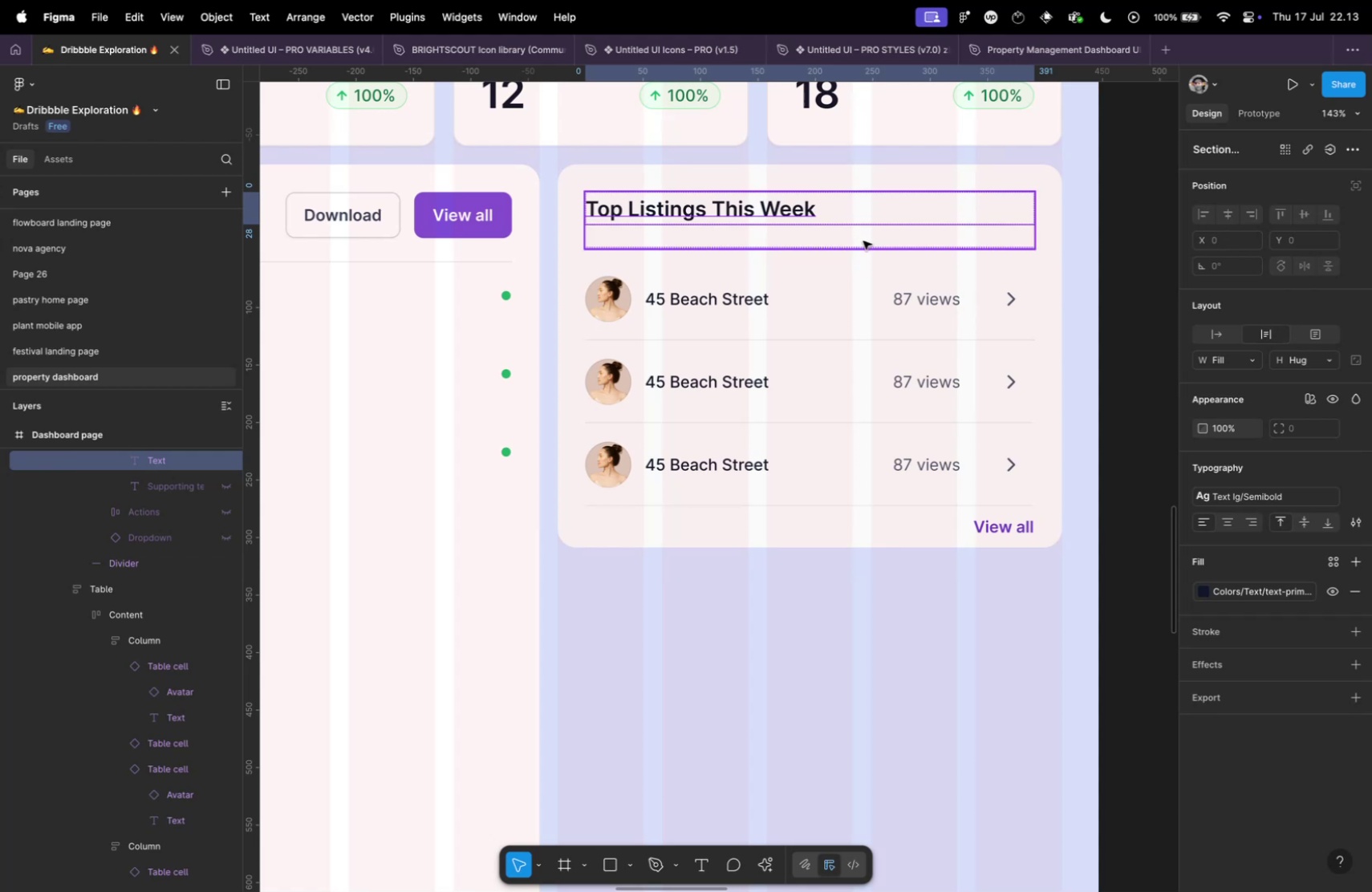 
left_click([860, 237])
 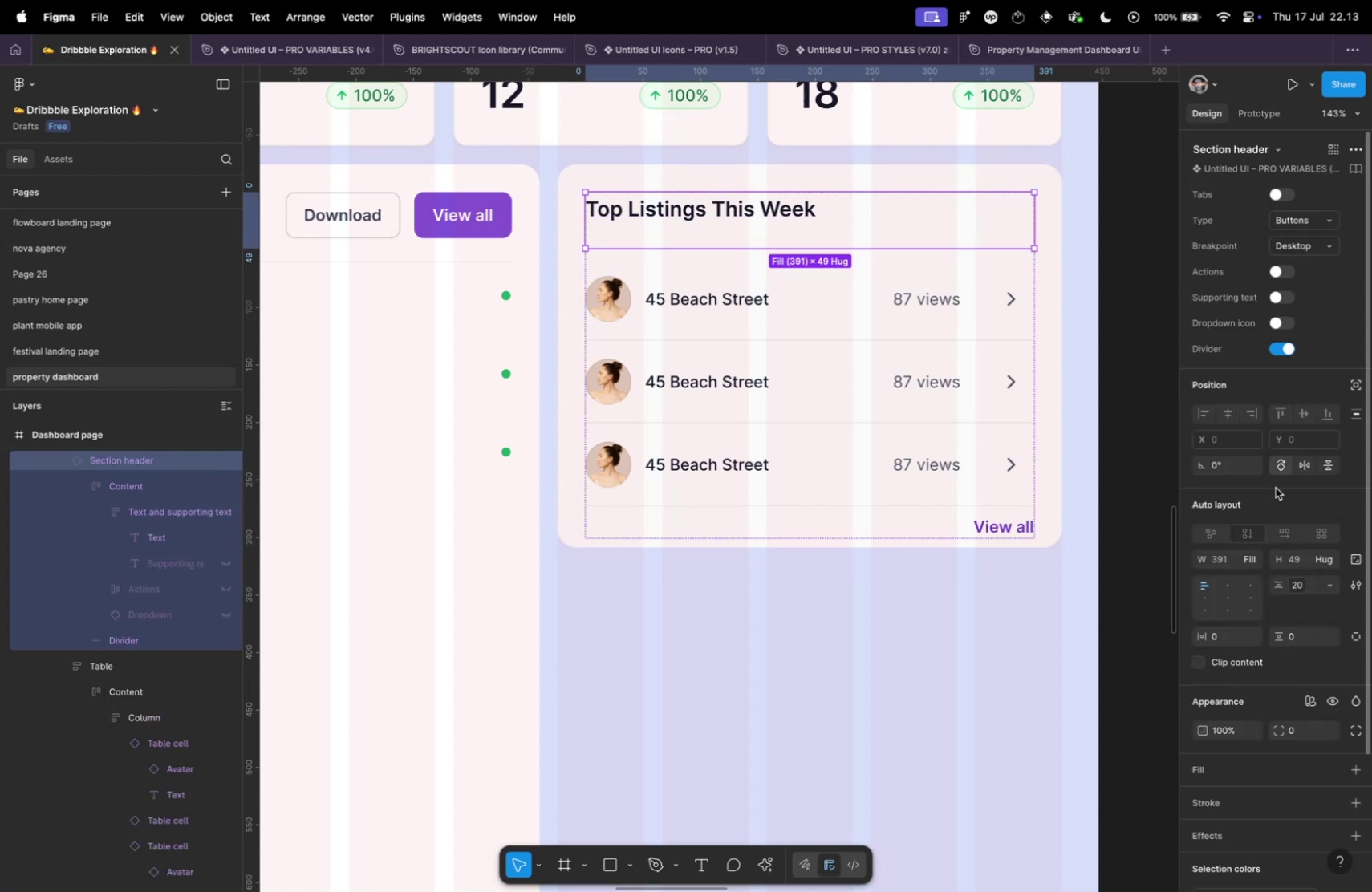 
hold_key(key=ShiftLeft, duration=1.58)
 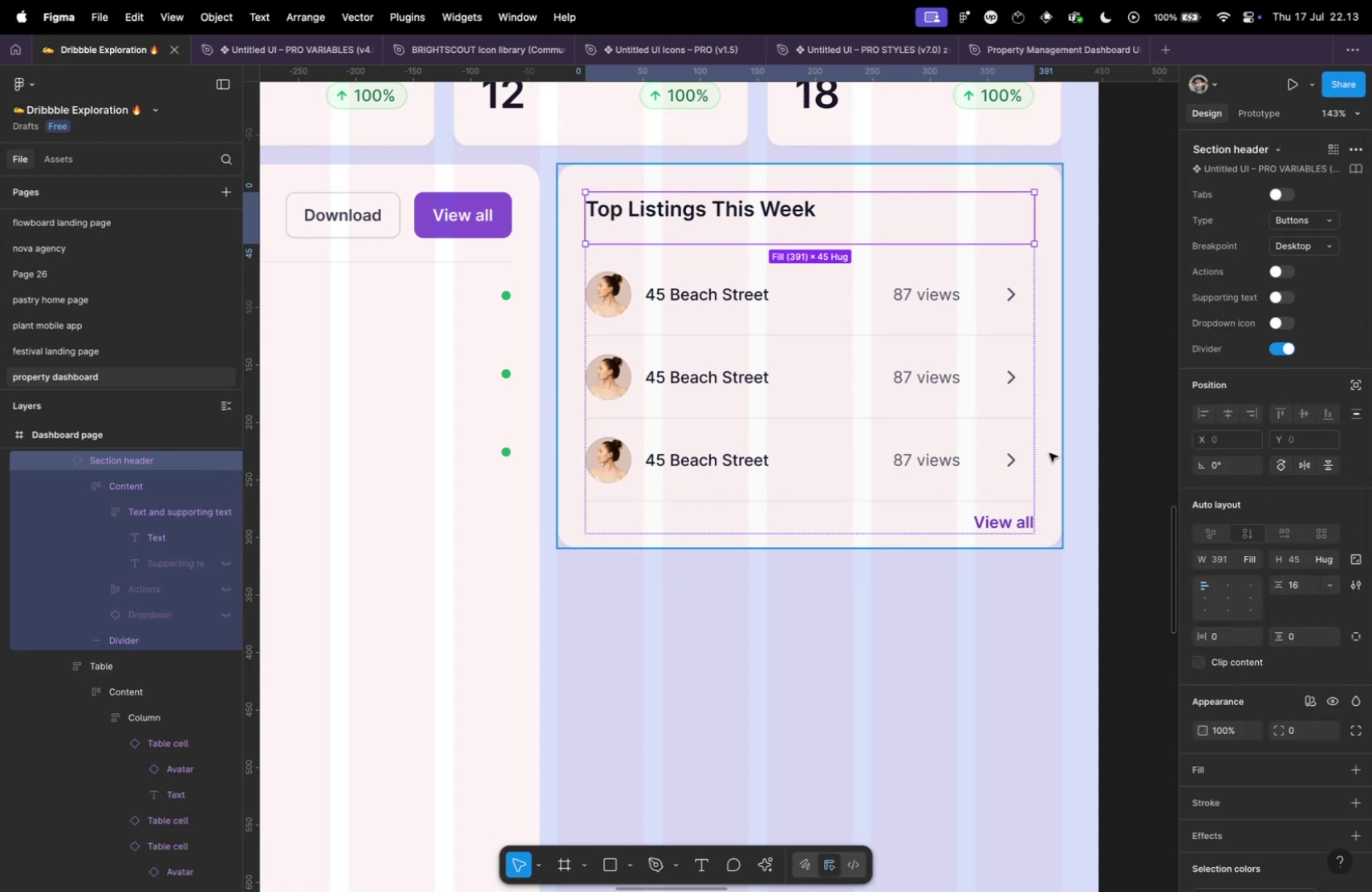 
left_click([1049, 452])
 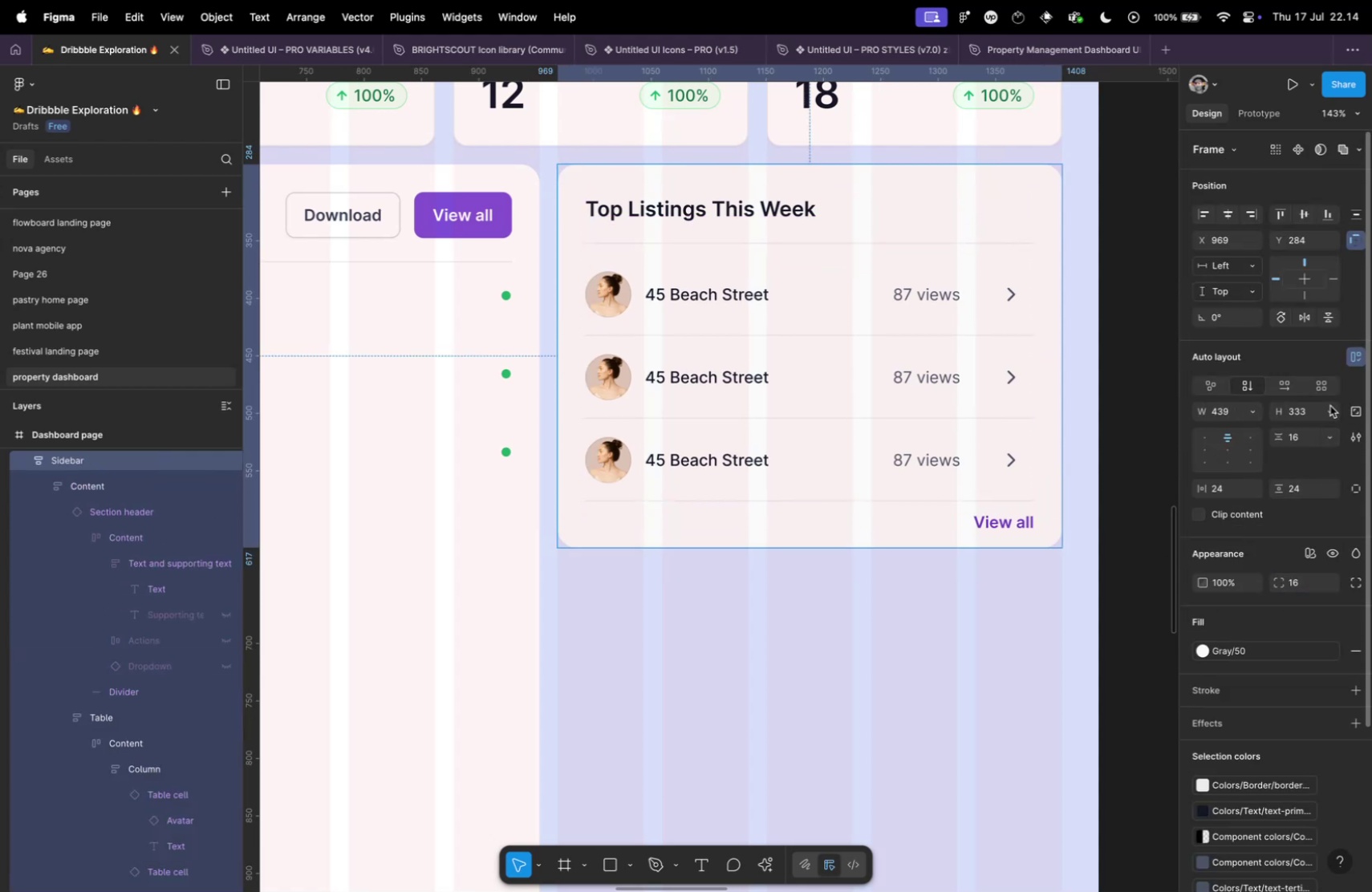 
left_click([1310, 428])
 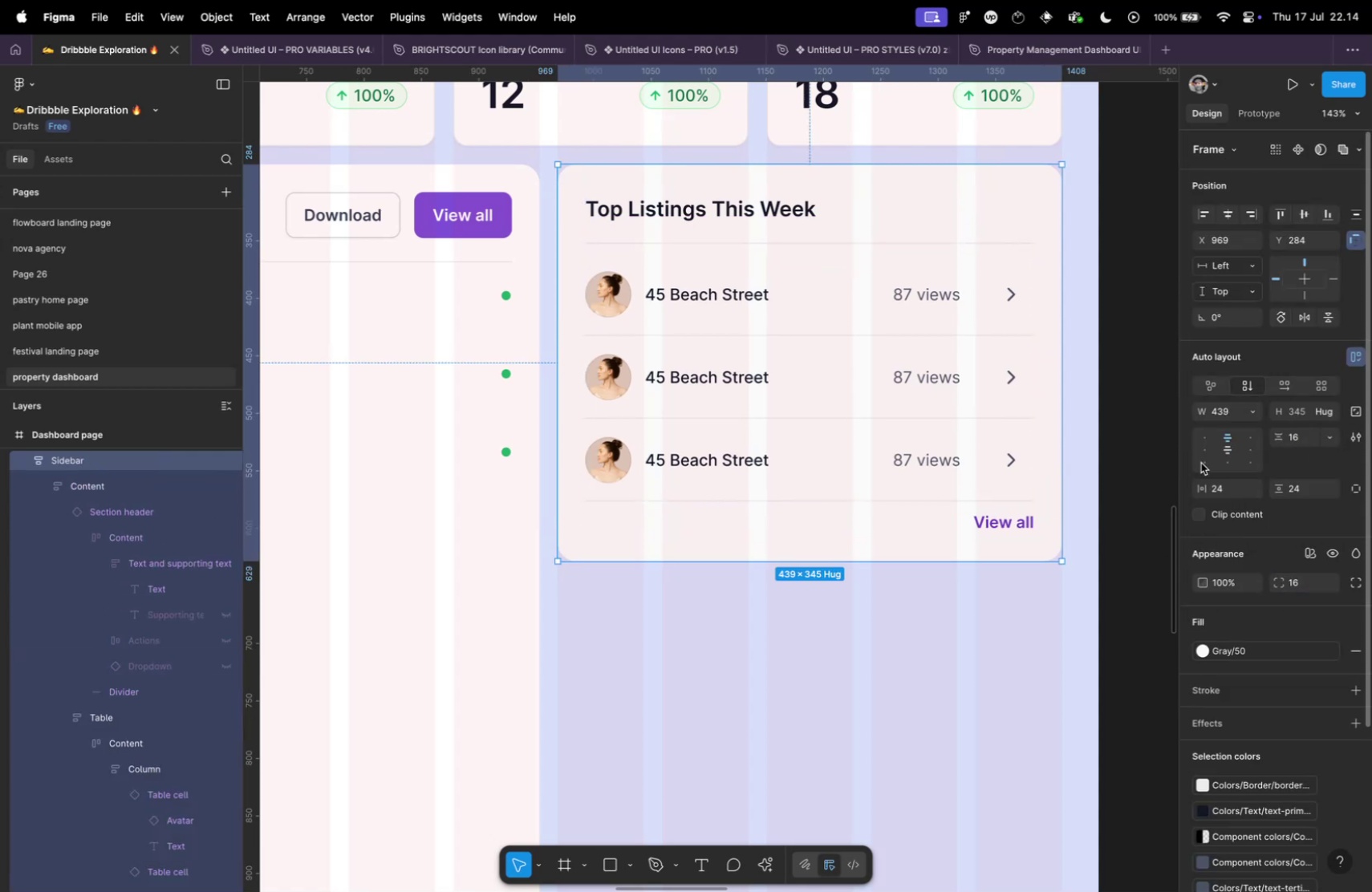 
hold_key(key=CommandLeft, duration=0.32)
scroll: coordinate [822, 590], scroll_direction: down, amount: 2.0
 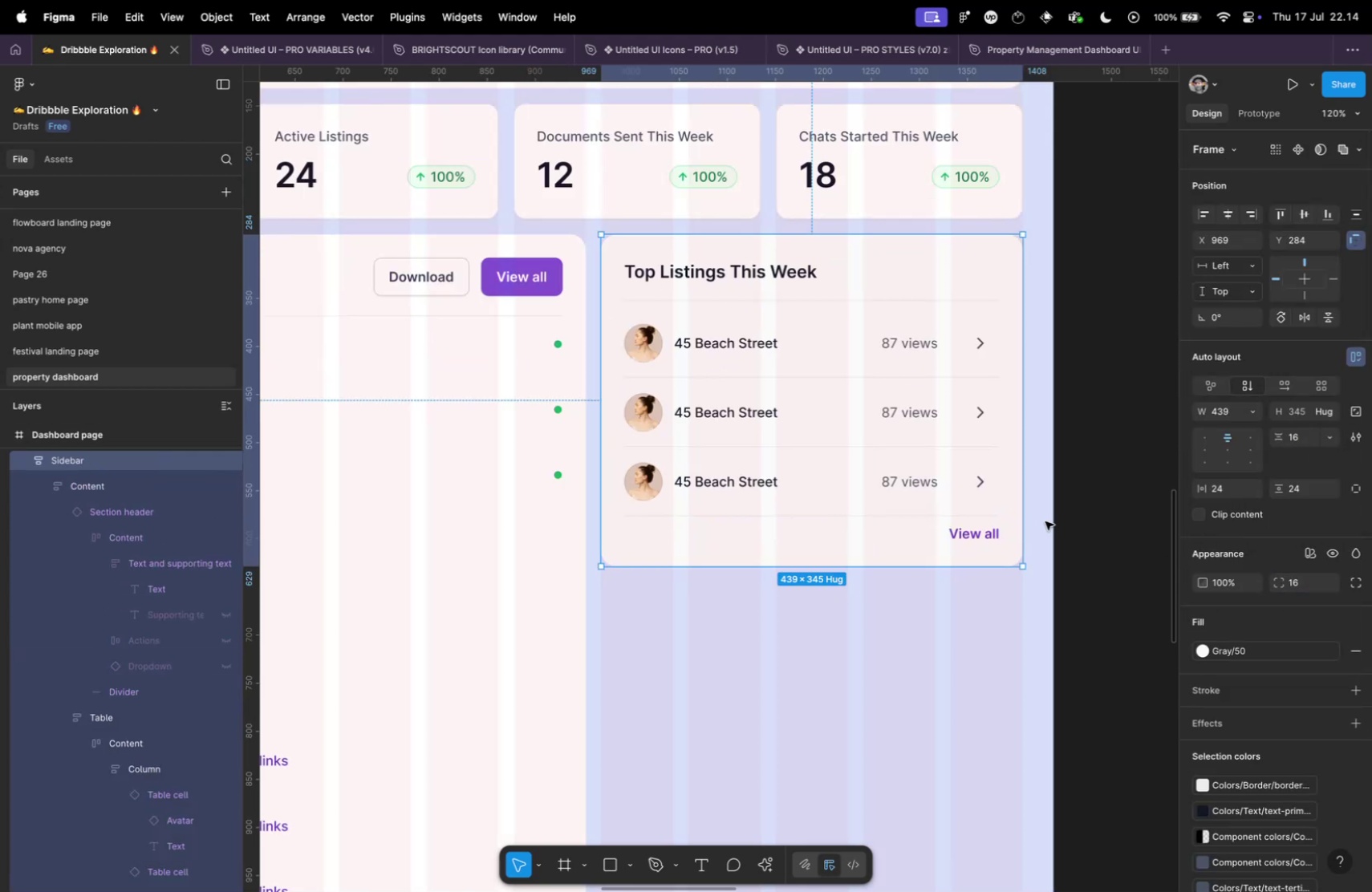 
hold_key(key=CommandLeft, duration=0.41)
scroll: coordinate [1062, 533], scroll_direction: down, amount: 10.0
 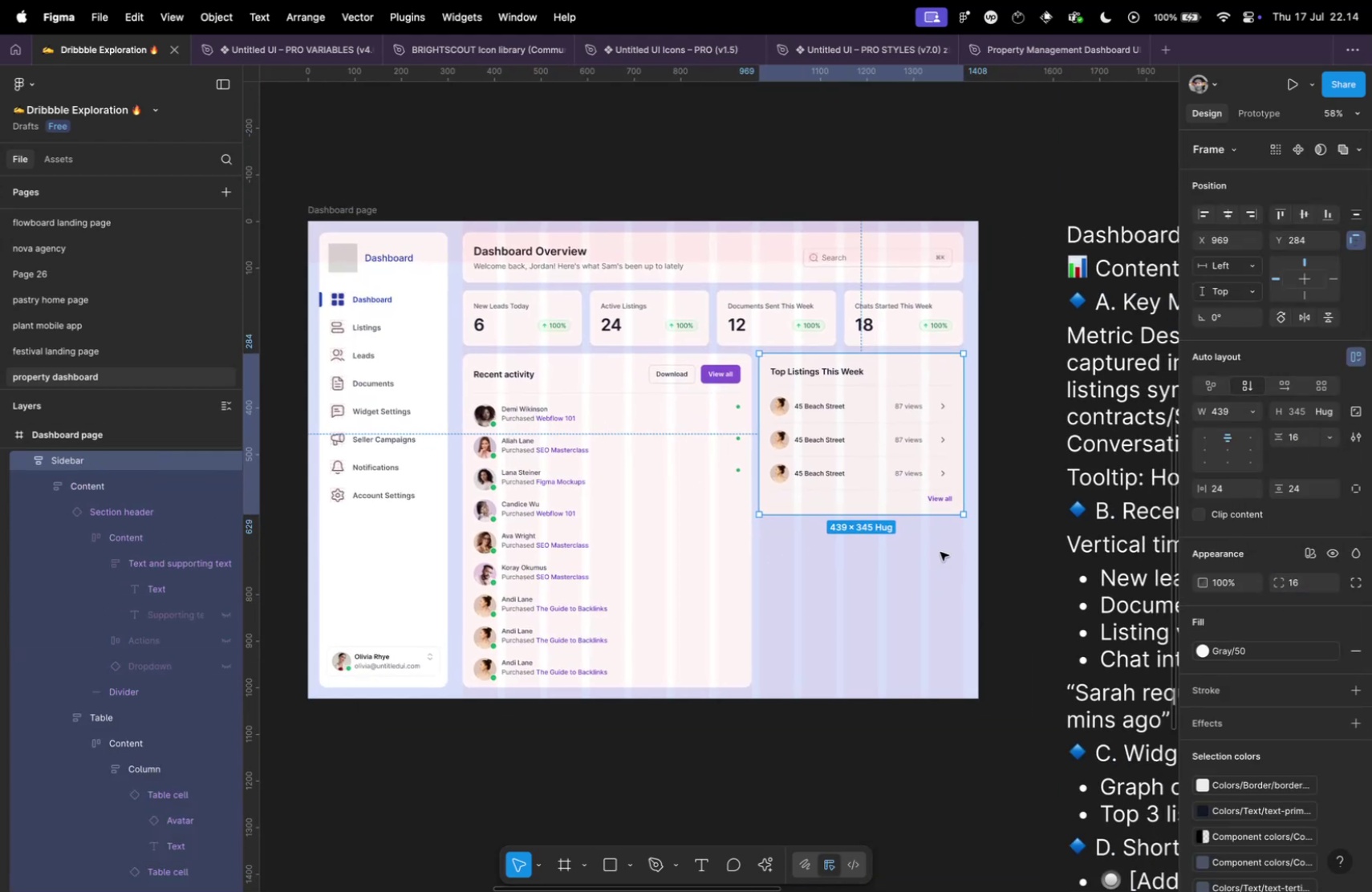 
left_click_drag(start_coordinate=[869, 434], to_coordinate=[859, 602])
 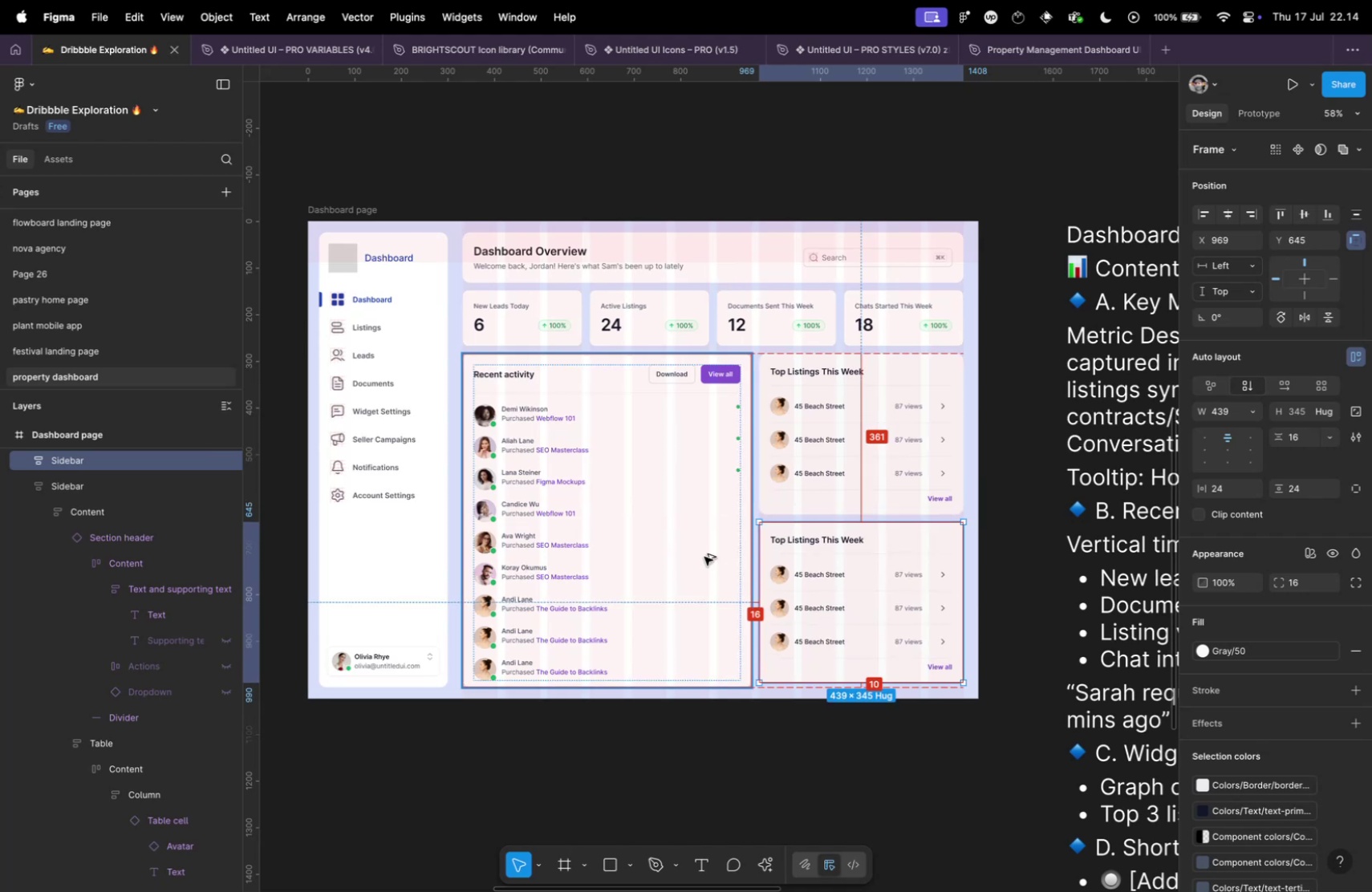 
hold_key(key=OptionLeft, duration=2.37)
 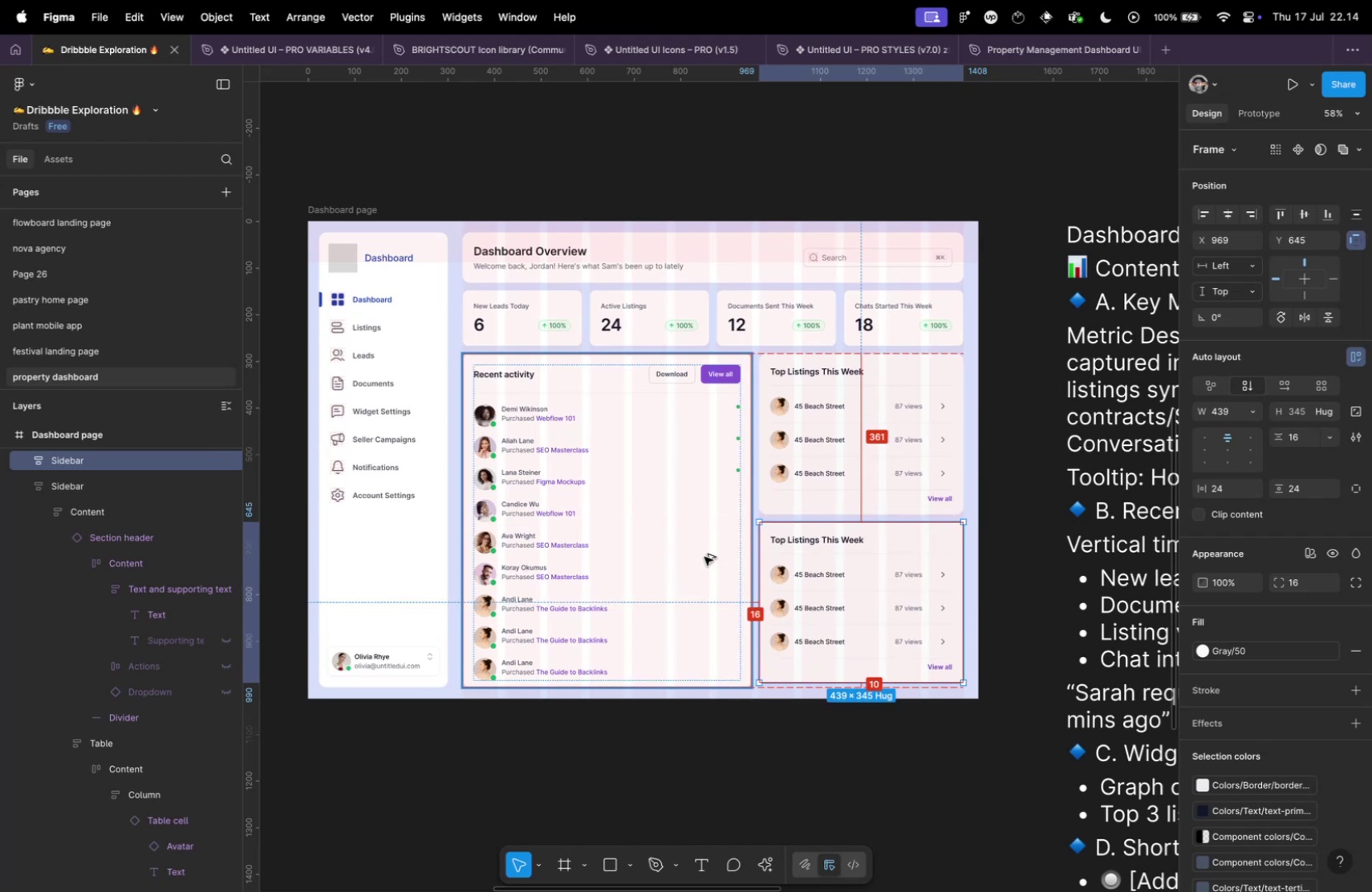 
hold_key(key=ShiftLeft, duration=2.39)
 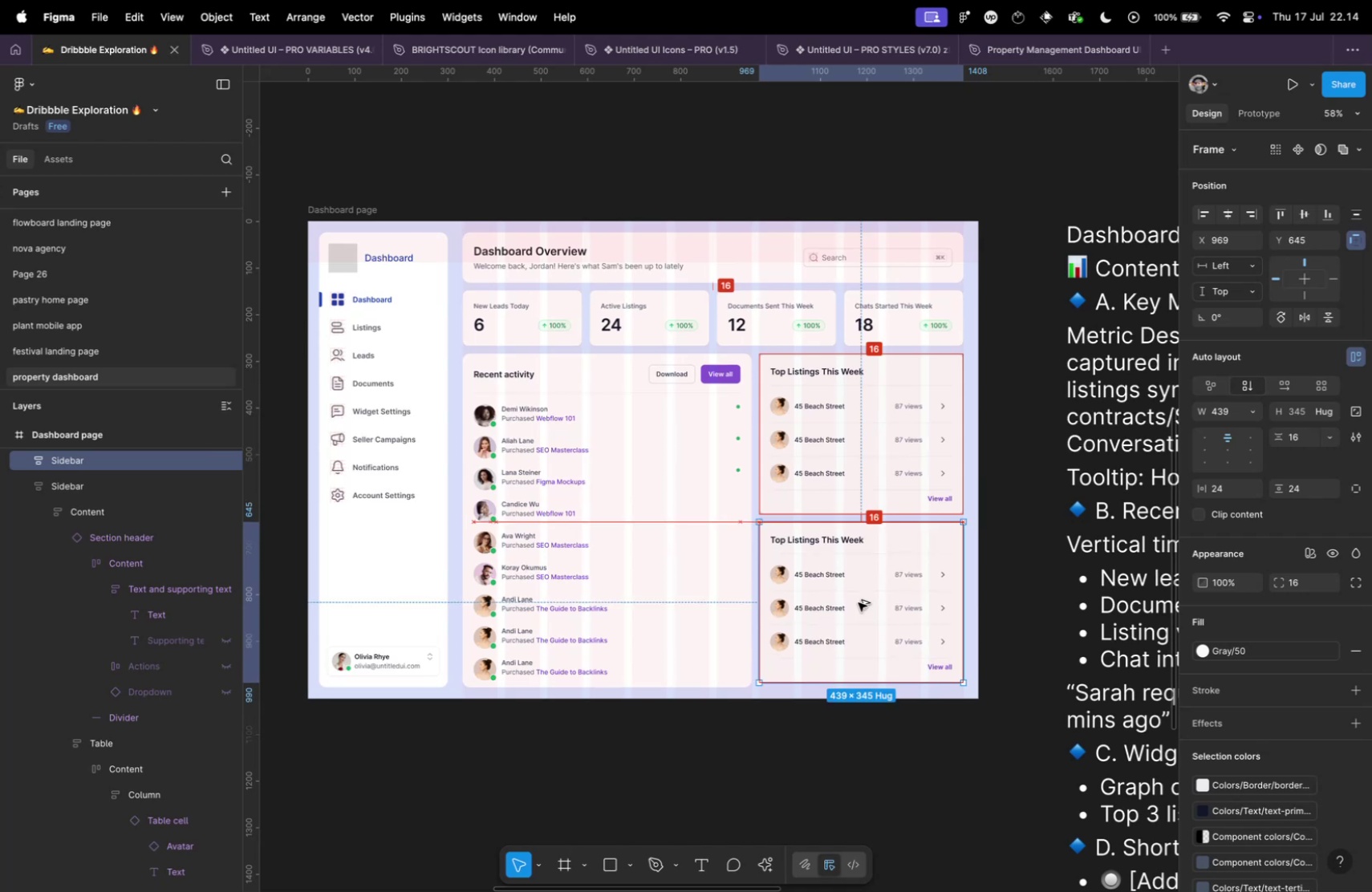 
key(Shift+ShiftLeft)
 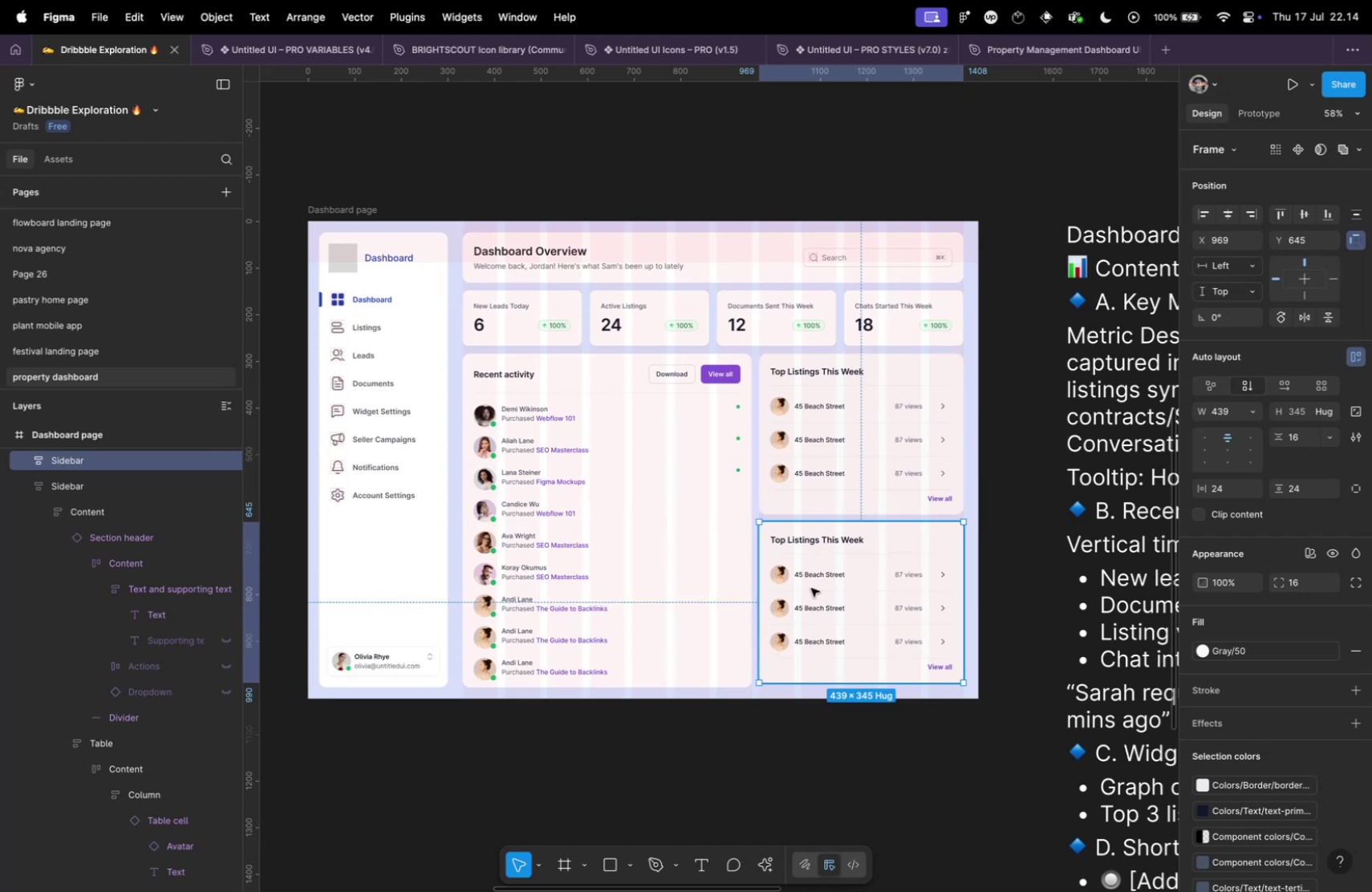 
hold_key(key=OptionLeft, duration=1.18)
 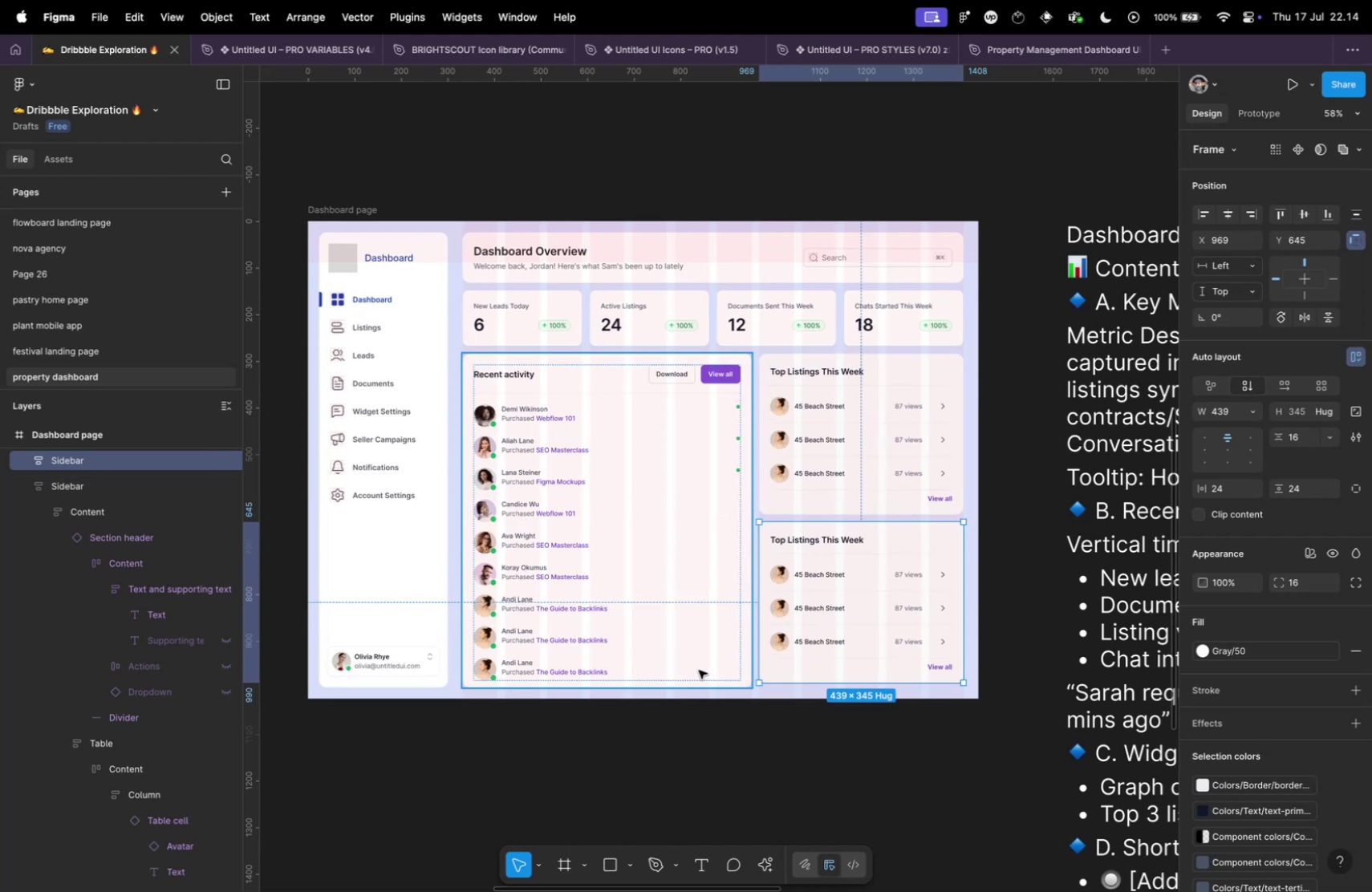 
left_click([696, 668])
 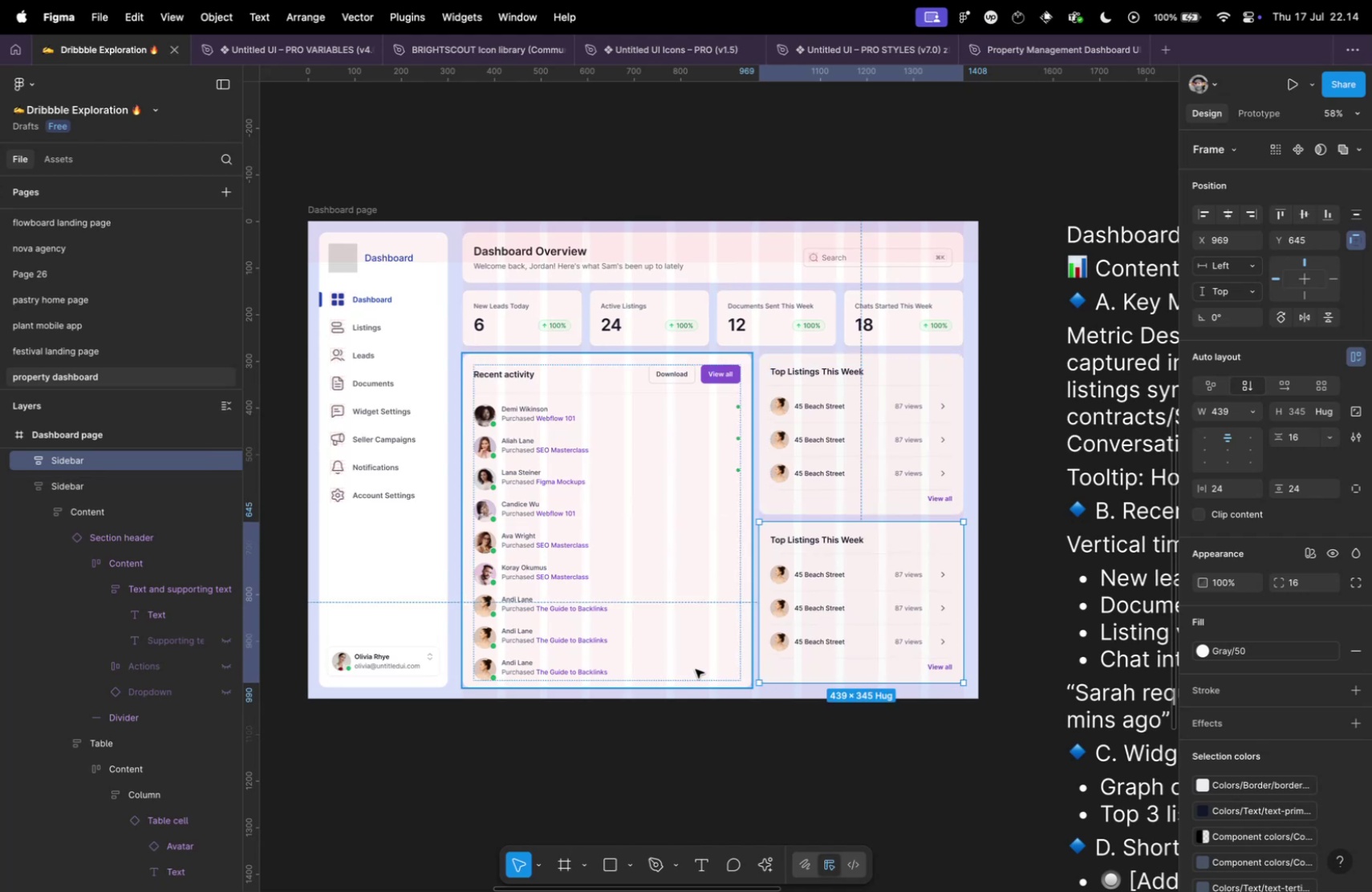 
hold_key(key=CommandLeft, duration=0.33)
scroll: coordinate [760, 691], scroll_direction: up, amount: 9.0
 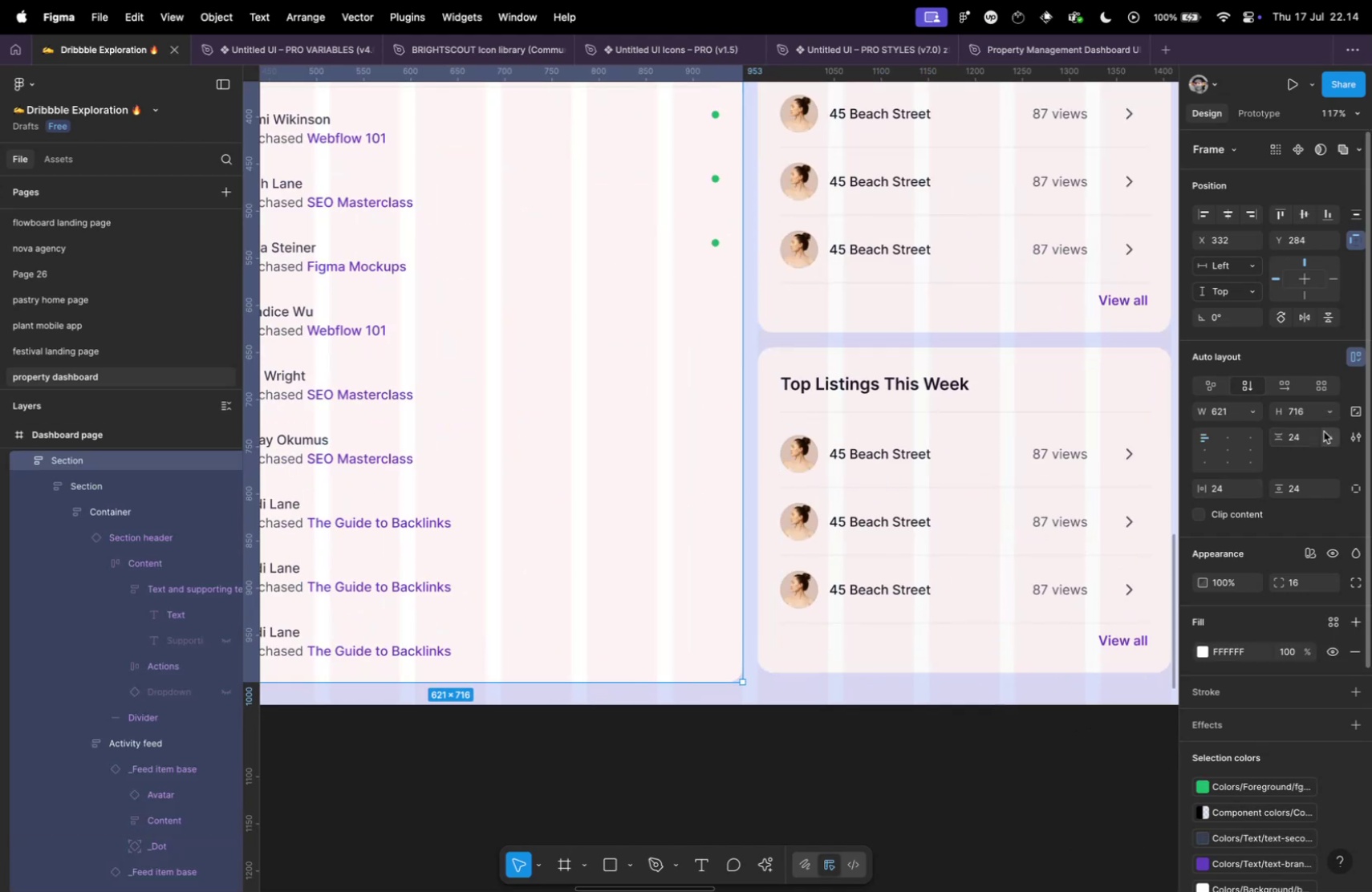 
left_click([1328, 414])
 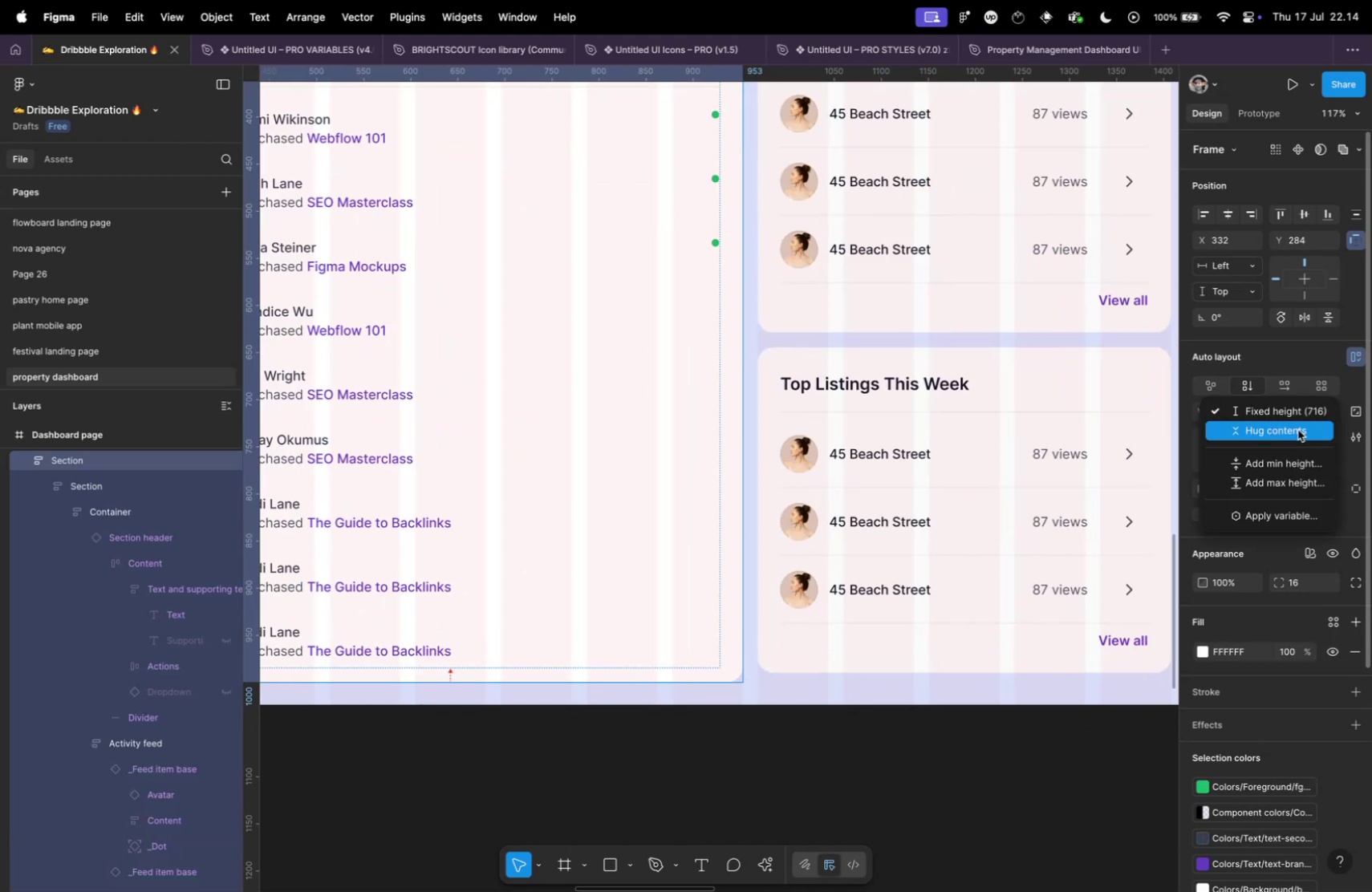 
left_click([1297, 429])
 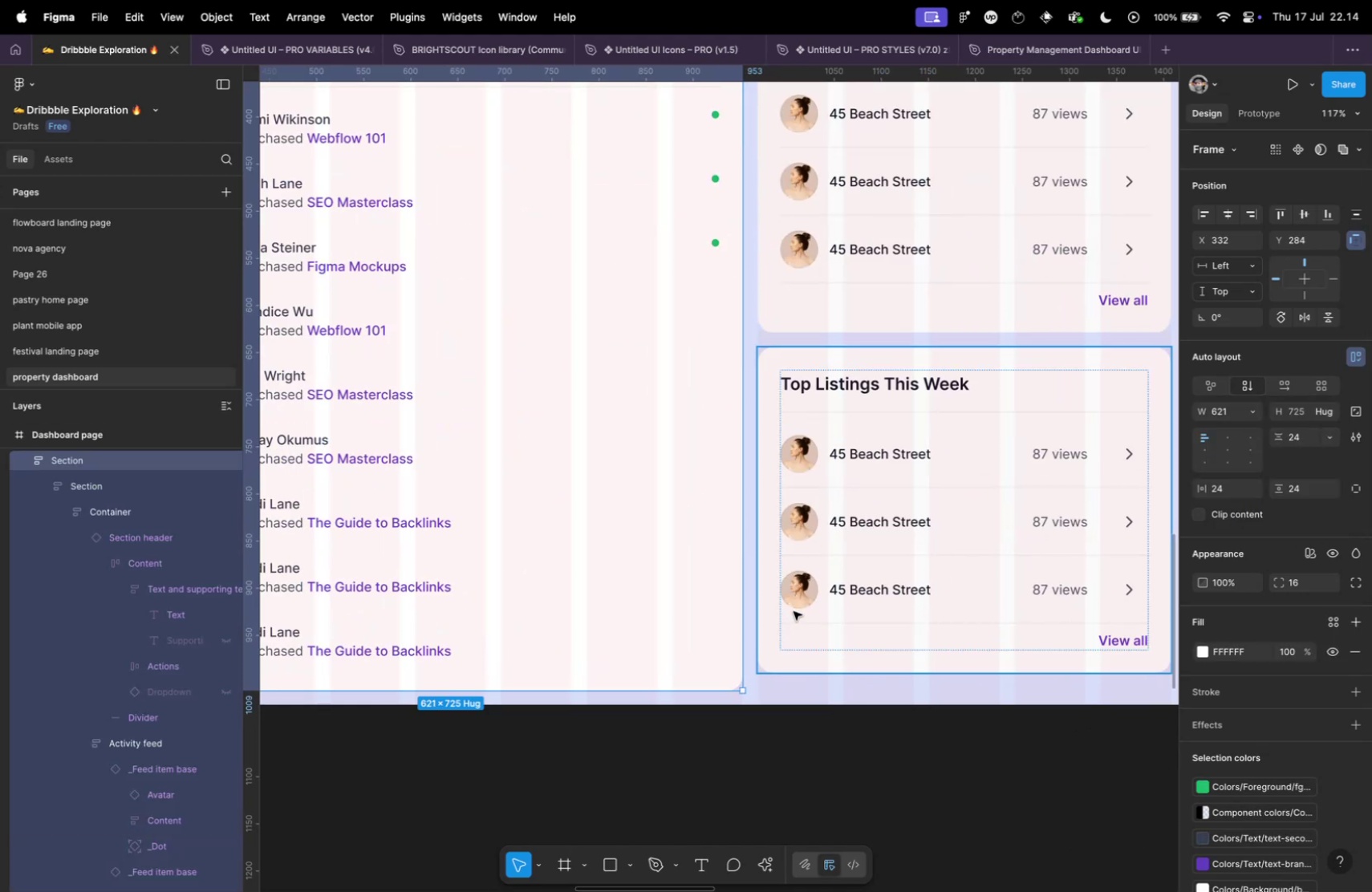 
key(Meta+CommandLeft)
 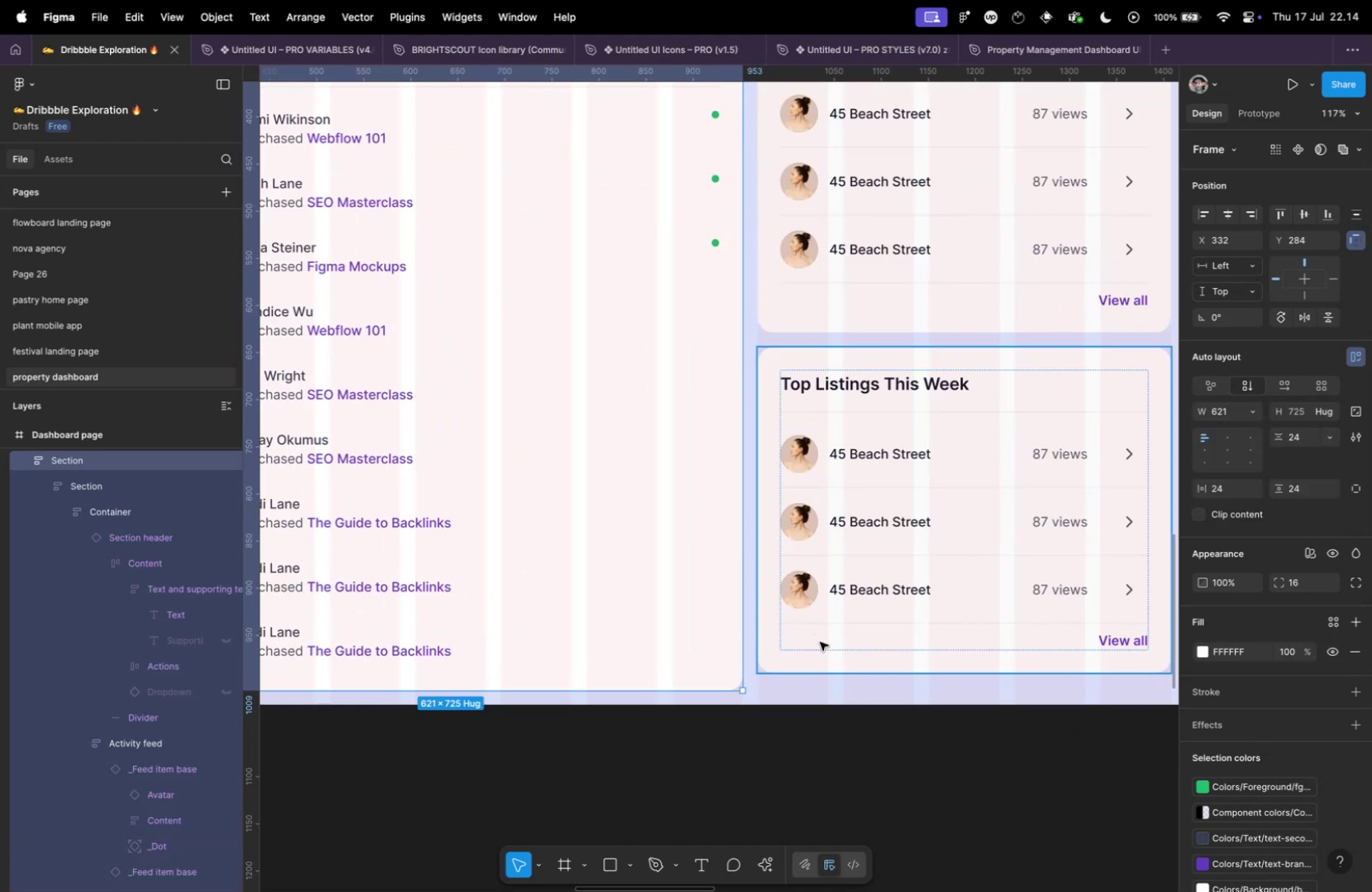 
scroll: coordinate [816, 645], scroll_direction: down, amount: 10.0
 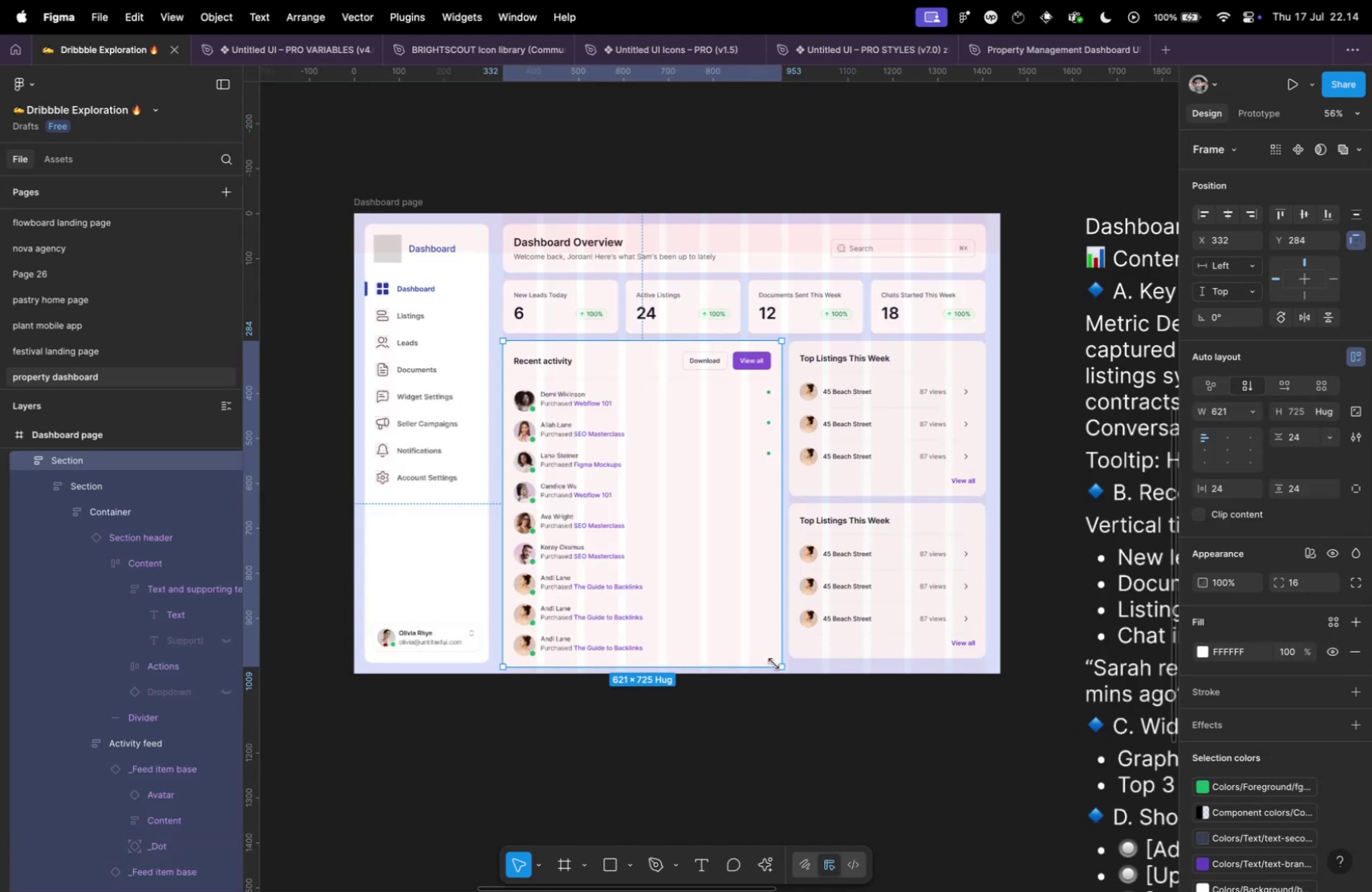 
hold_key(key=OptionLeft, duration=0.67)
 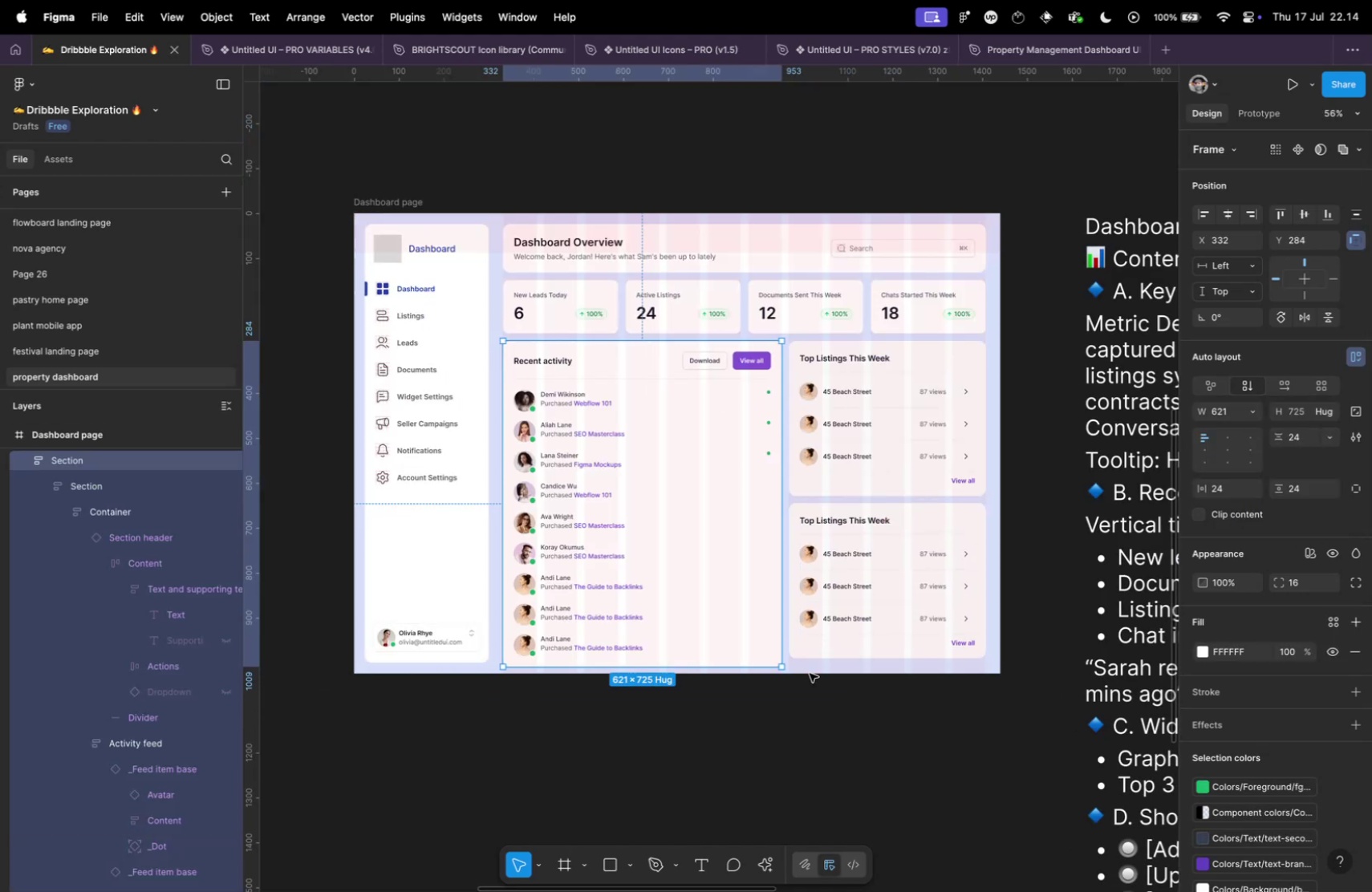 
hold_key(key=CommandLeft, duration=0.99)
 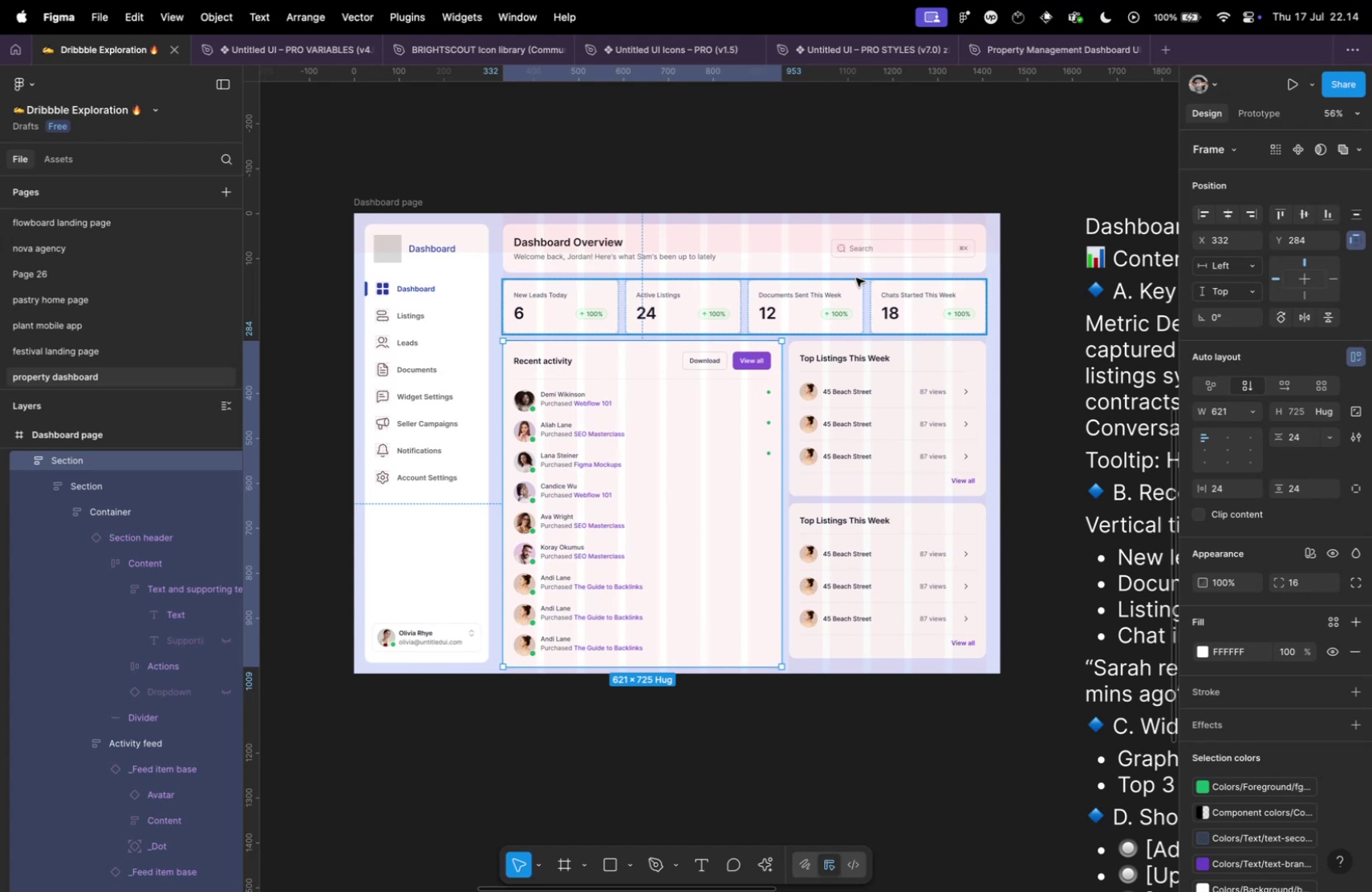 
left_click([682, 254])
 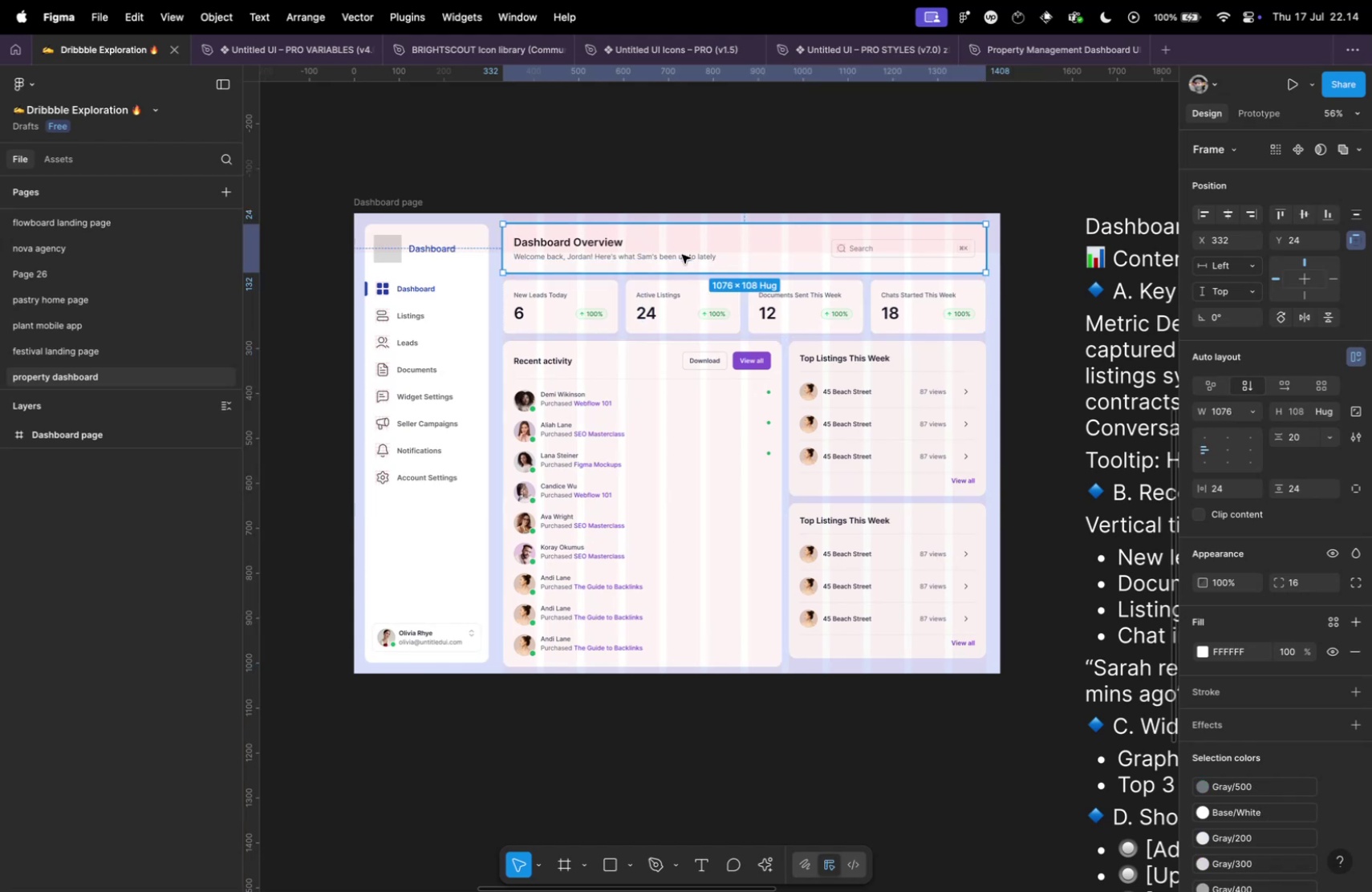 
hold_key(key=CommandLeft, duration=1.97)
scroll: coordinate [485, 247], scroll_direction: up, amount: 5.0
 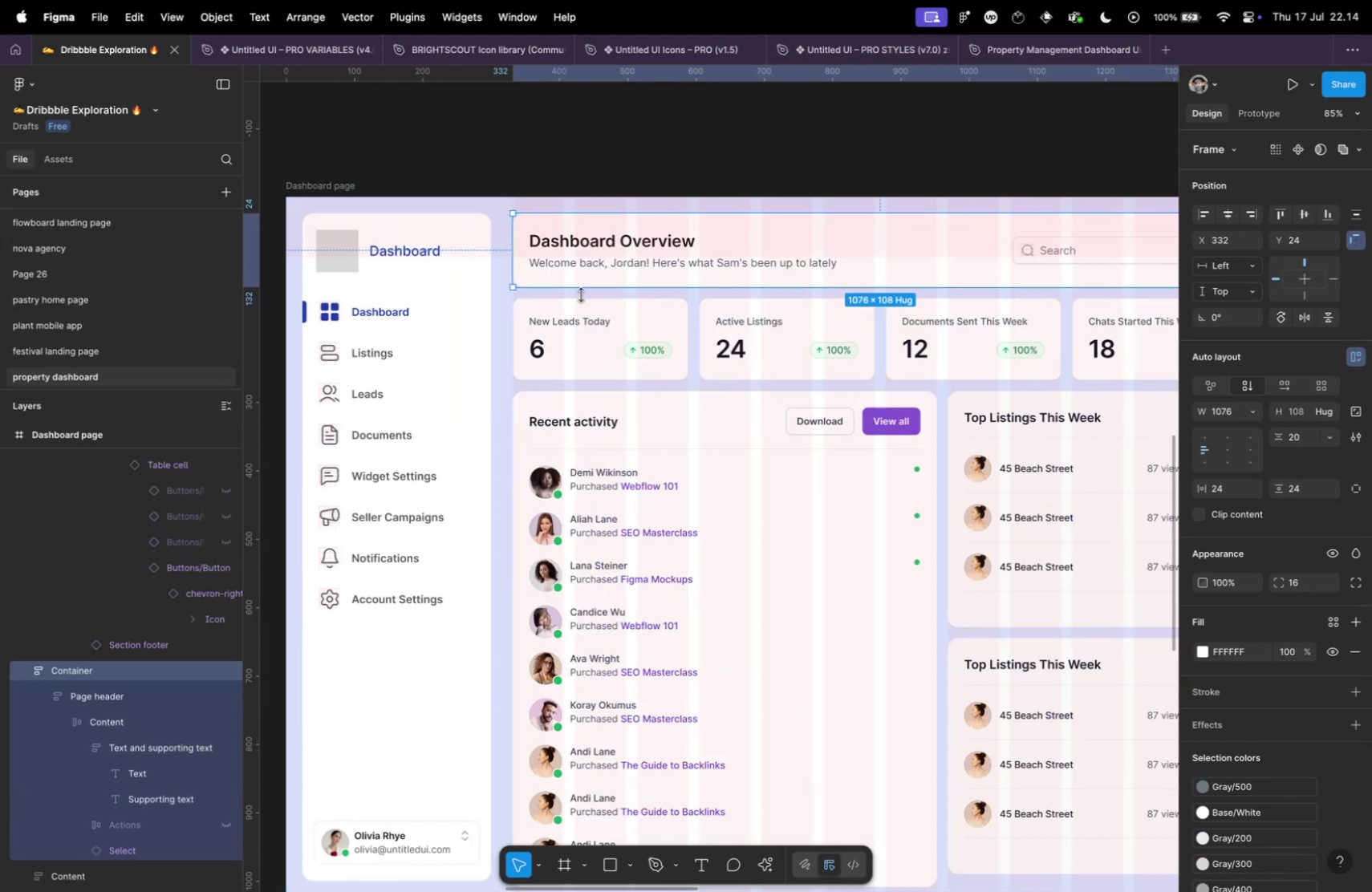 
scroll: coordinate [591, 297], scroll_direction: down, amount: 11.0
 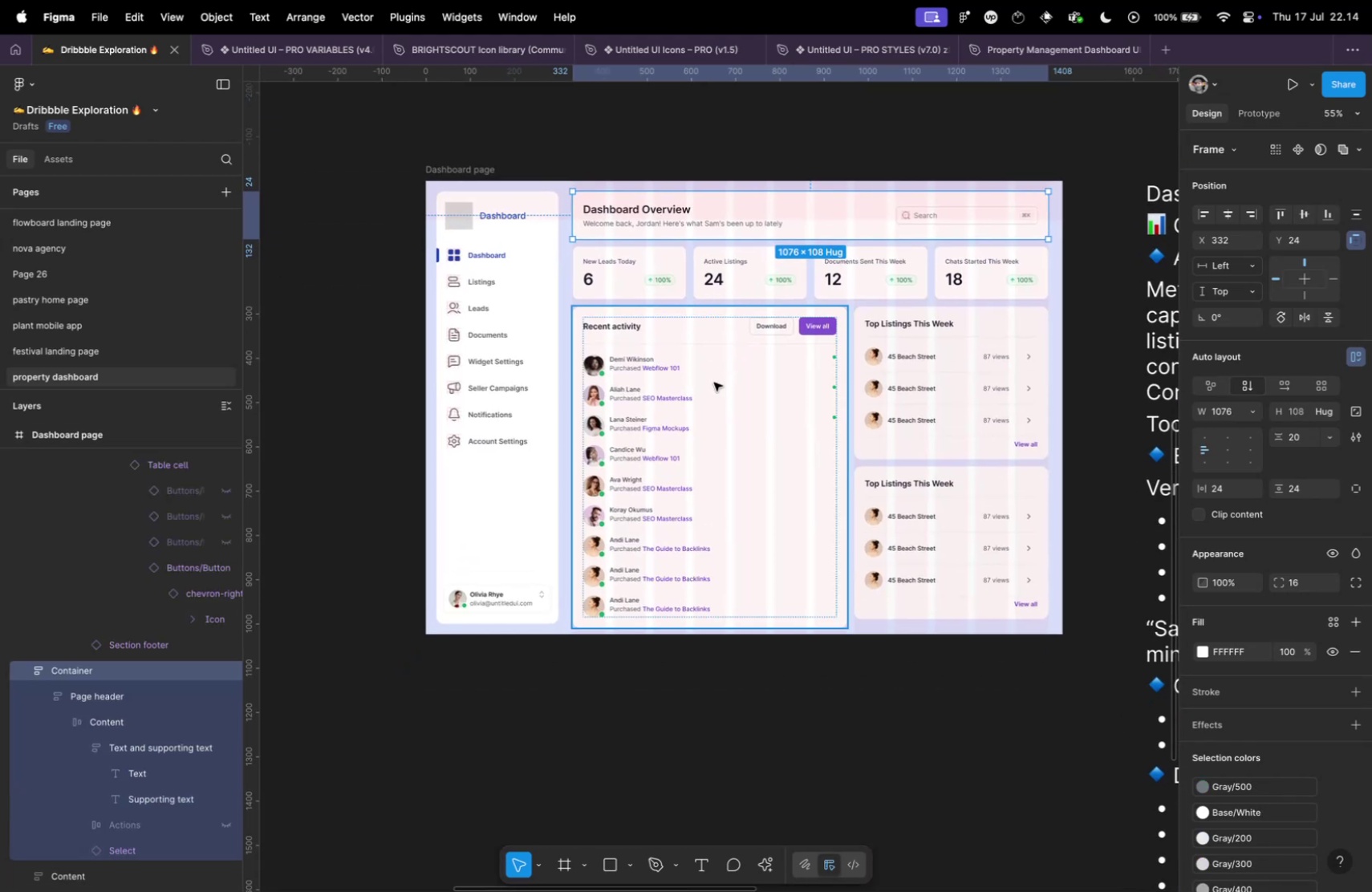 
scroll: coordinate [883, 629], scroll_direction: up, amount: 9.0
 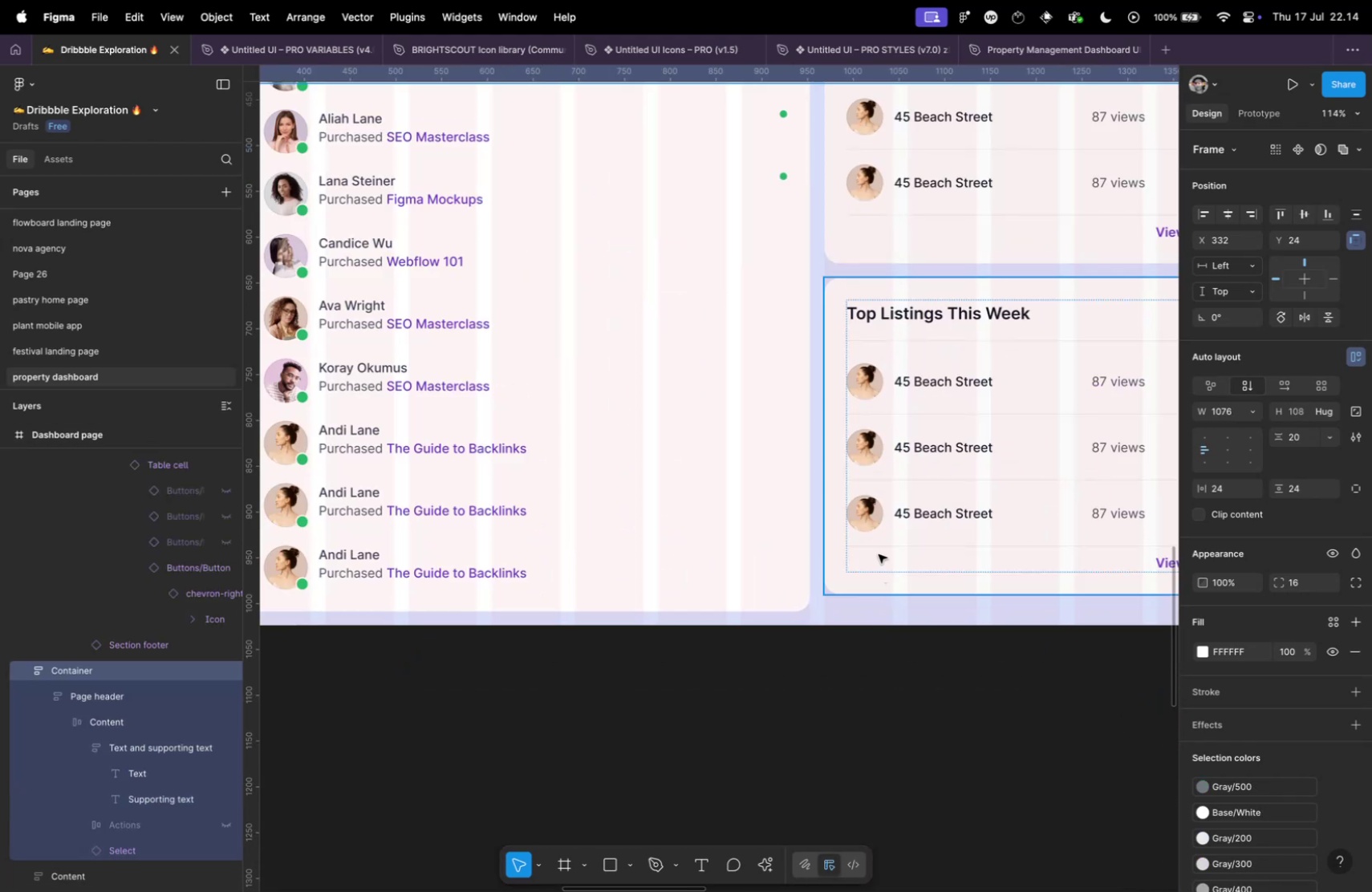 
hold_key(key=CommandLeft, duration=0.39)
 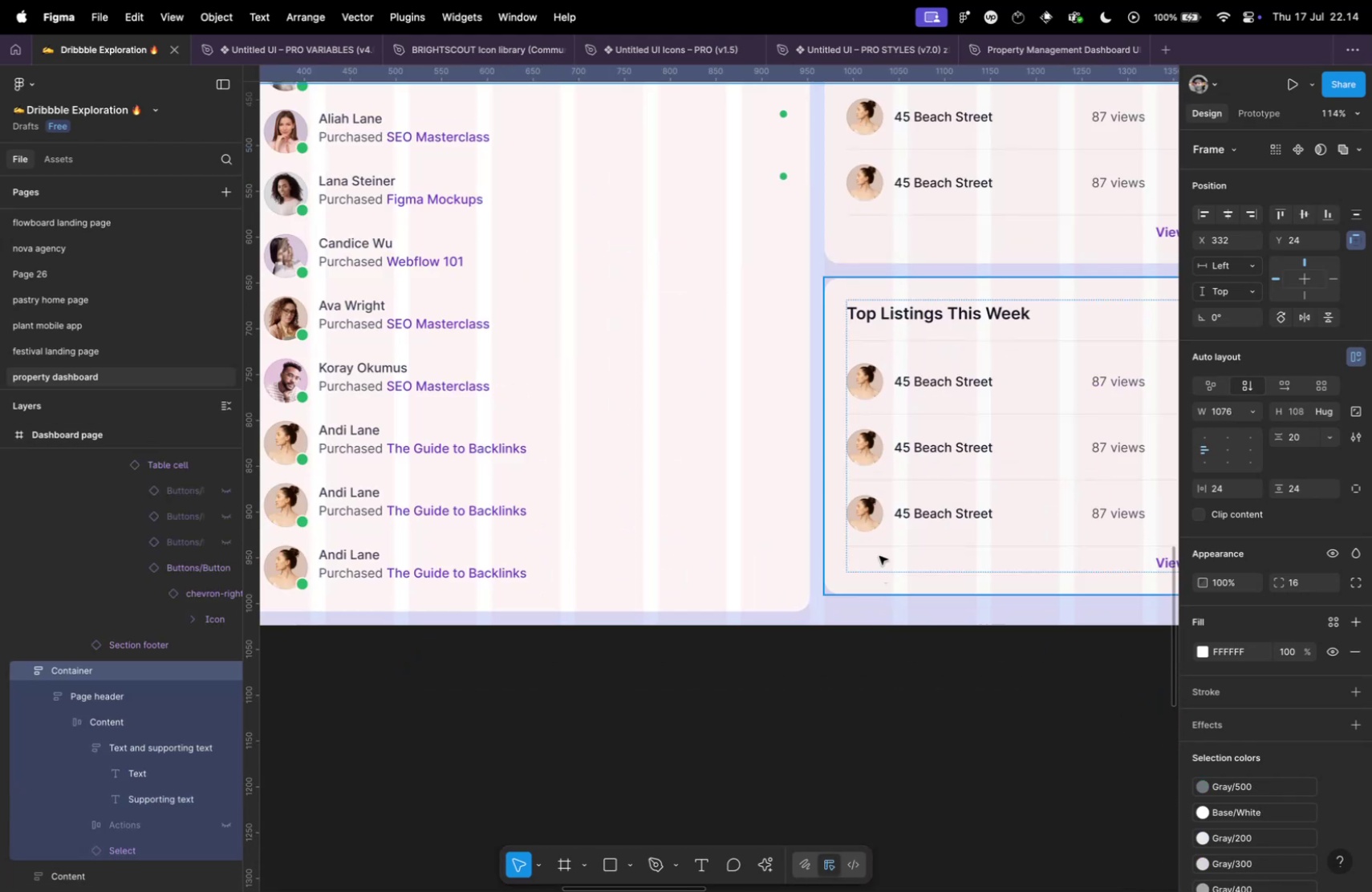 
left_click([879, 553])
 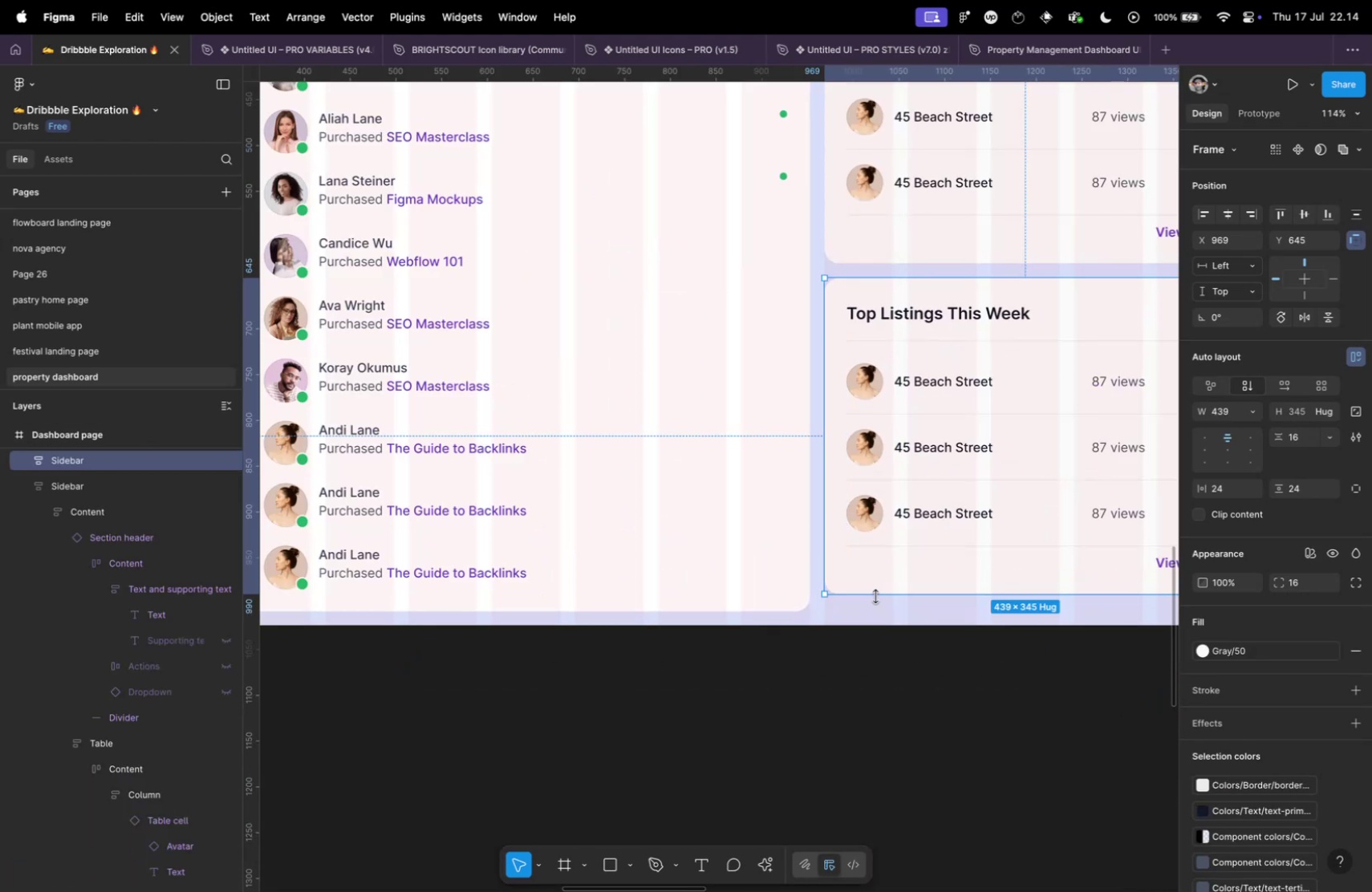 
left_click_drag(start_coordinate=[875, 595], to_coordinate=[875, 610])
 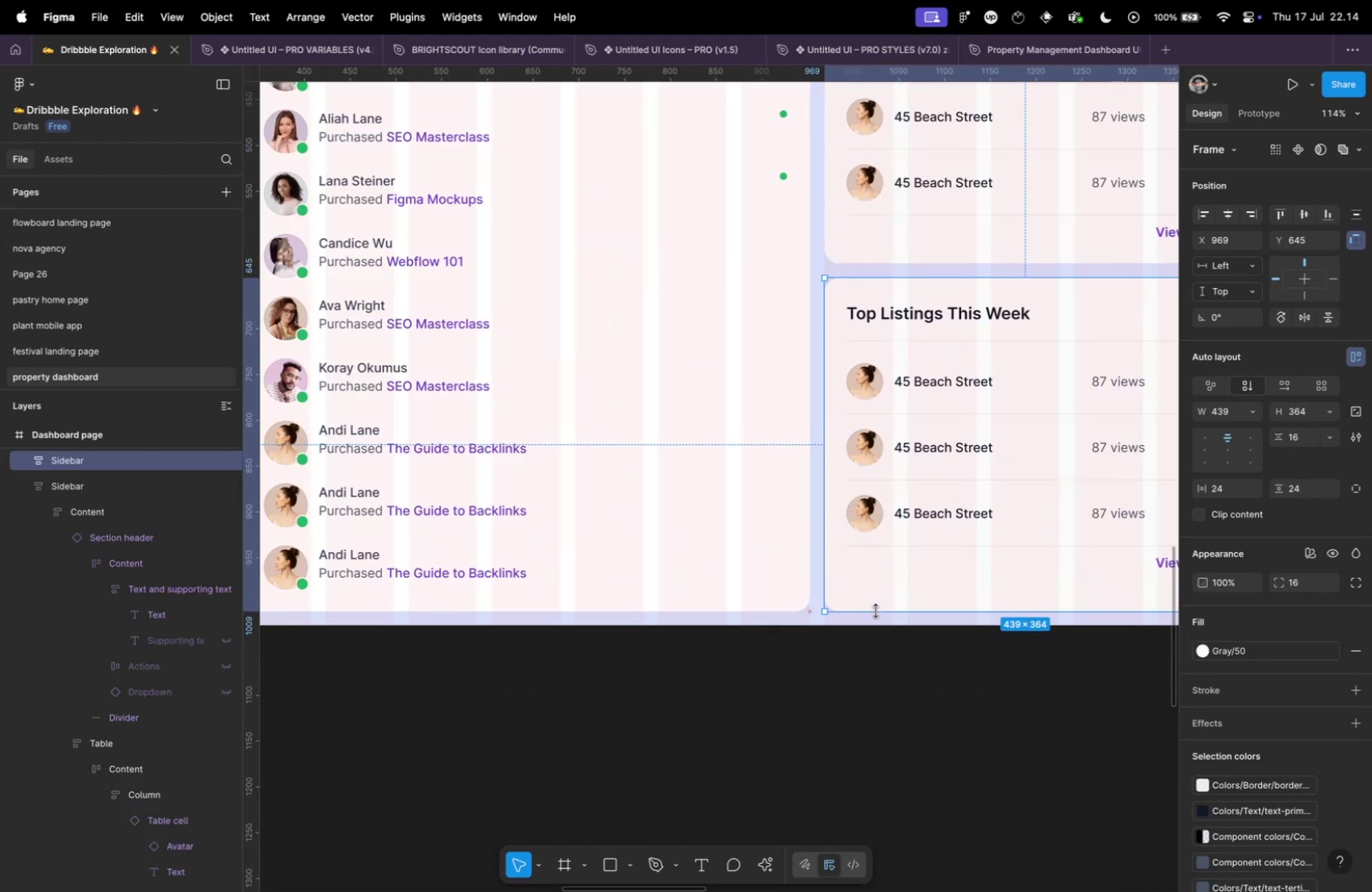 
key(Meta+CommandLeft)
 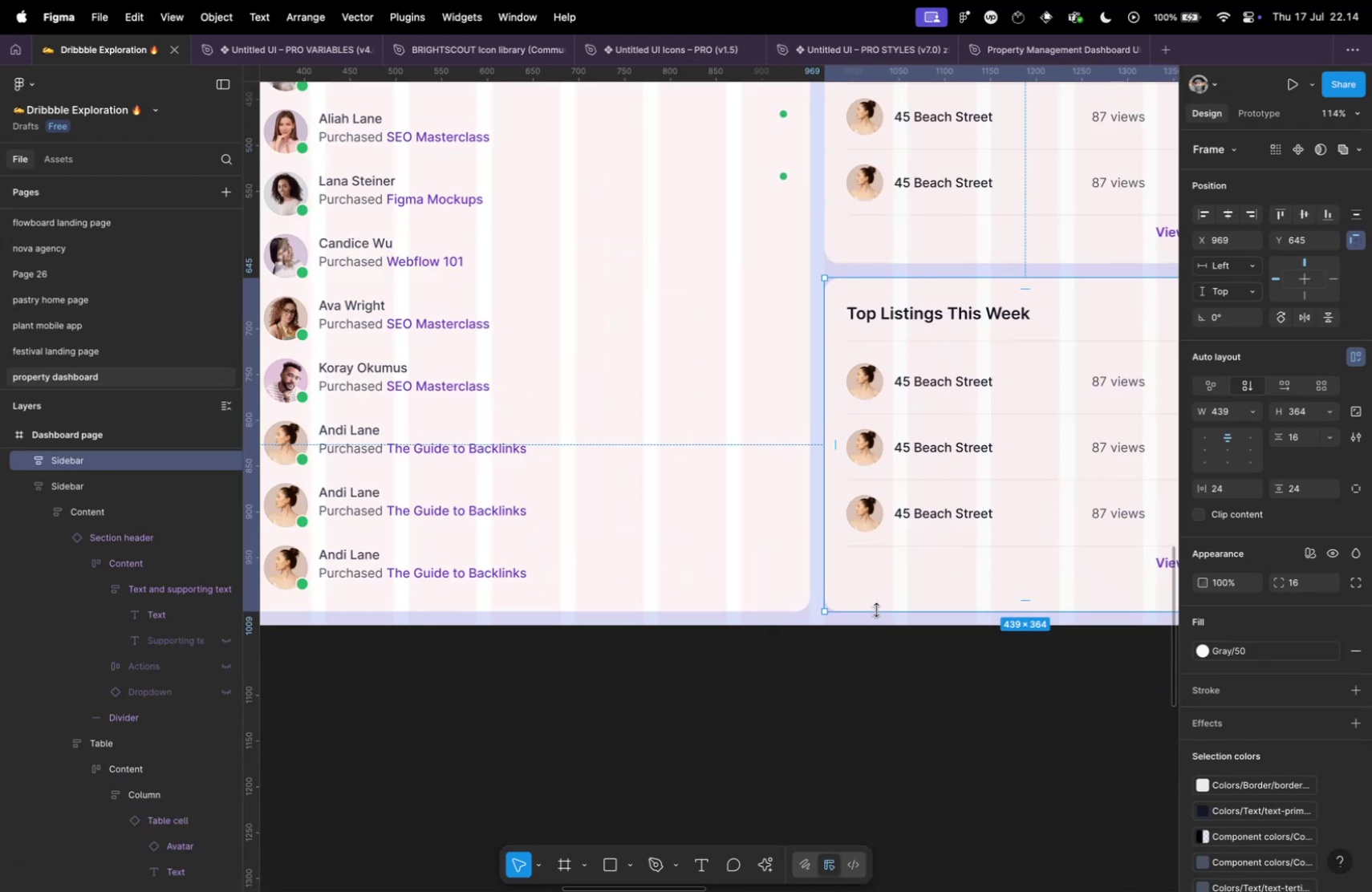 
scroll: coordinate [879, 605], scroll_direction: down, amount: 2.0
 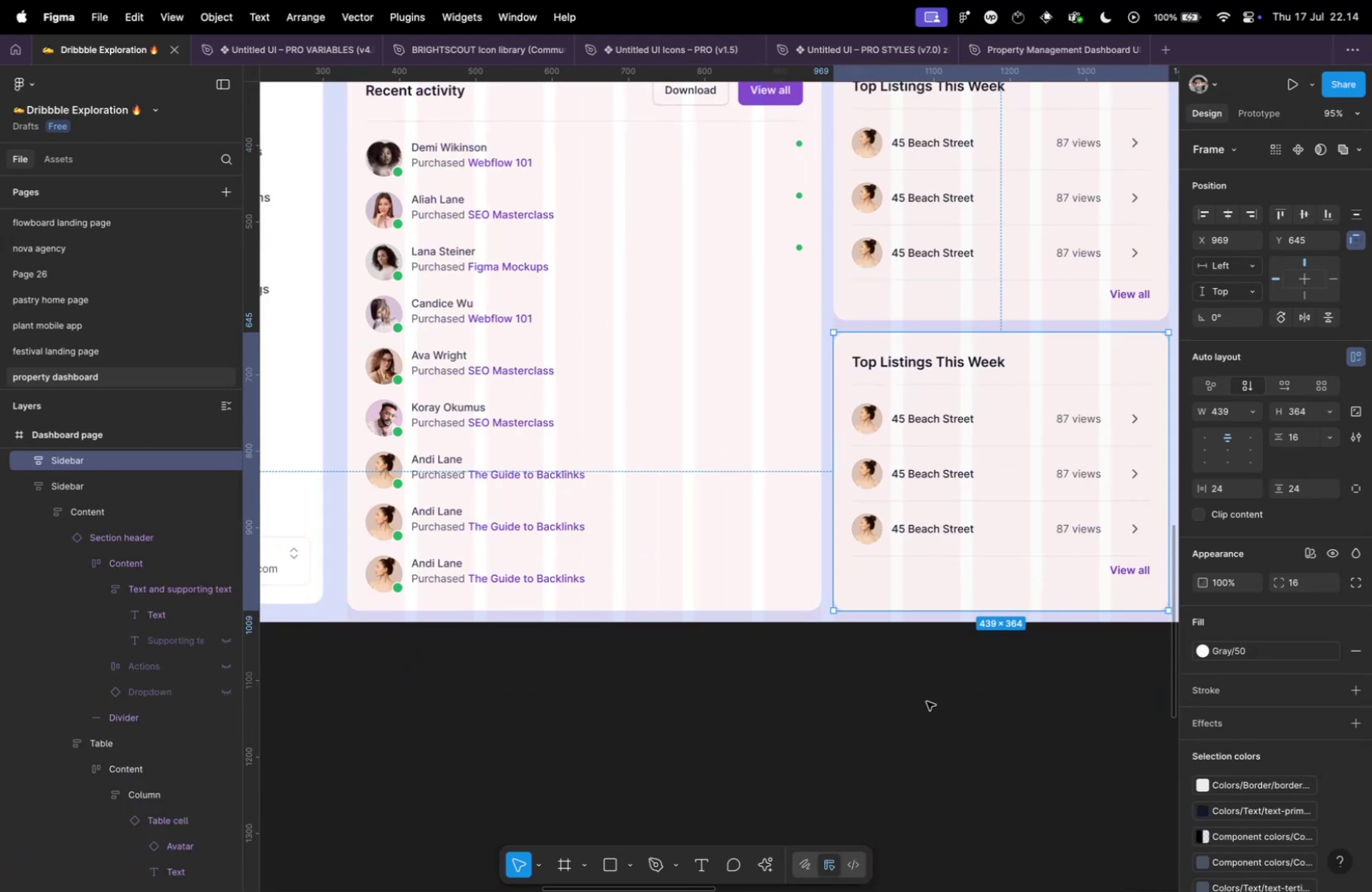 
key(Meta+CommandLeft)
 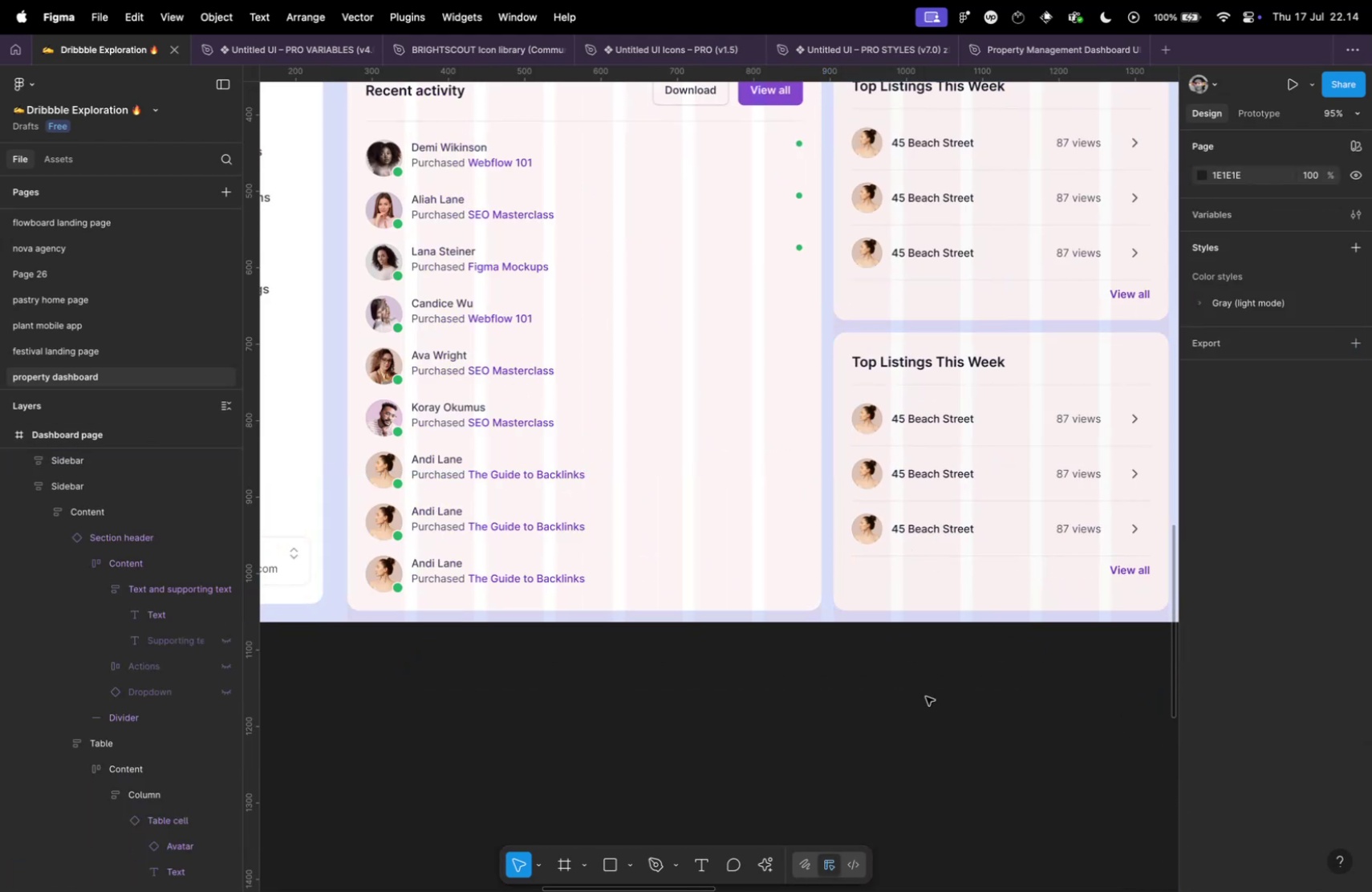 
key(Meta+Tab)
 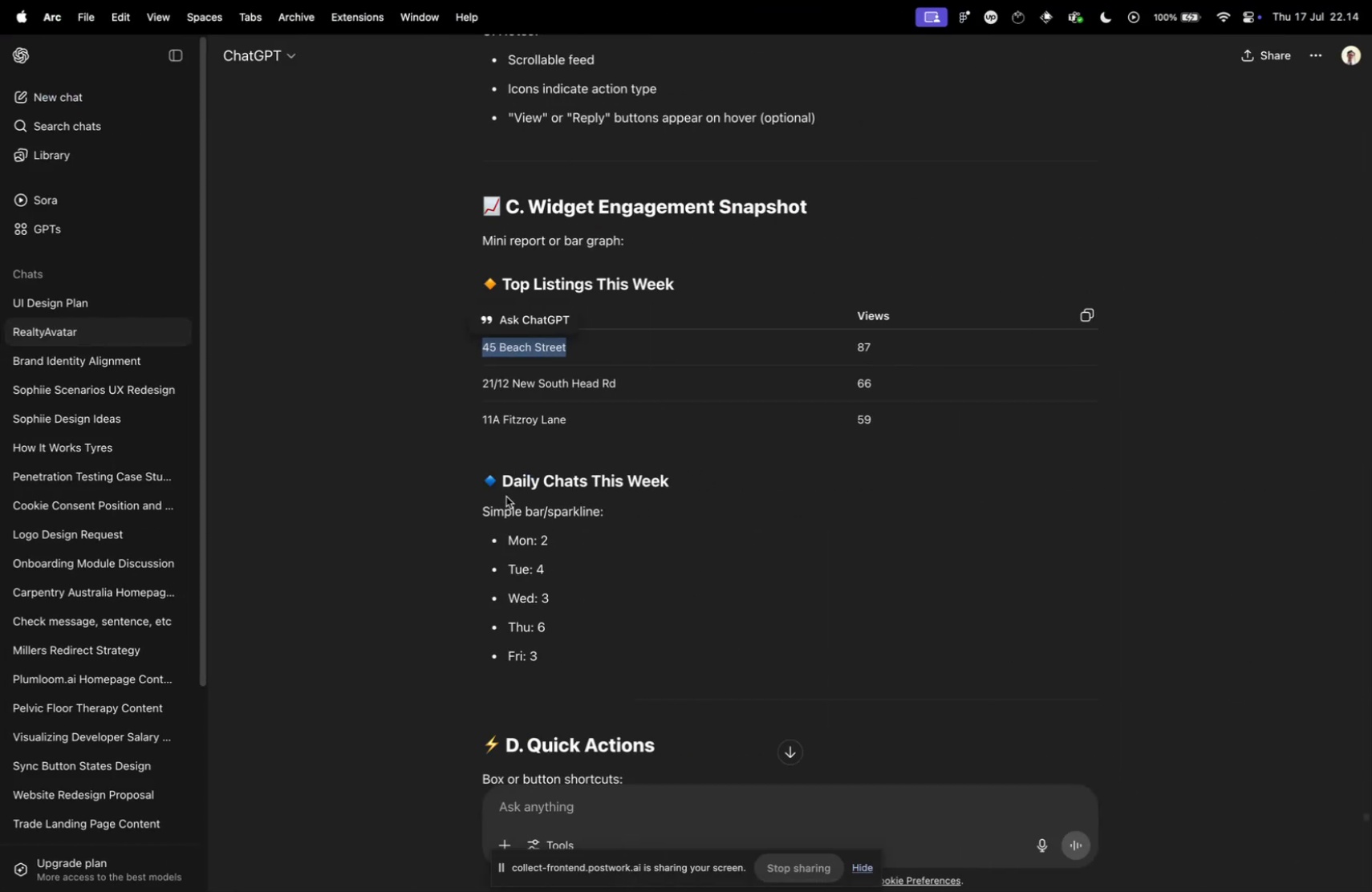 
left_click_drag(start_coordinate=[502, 484], to_coordinate=[704, 483])
 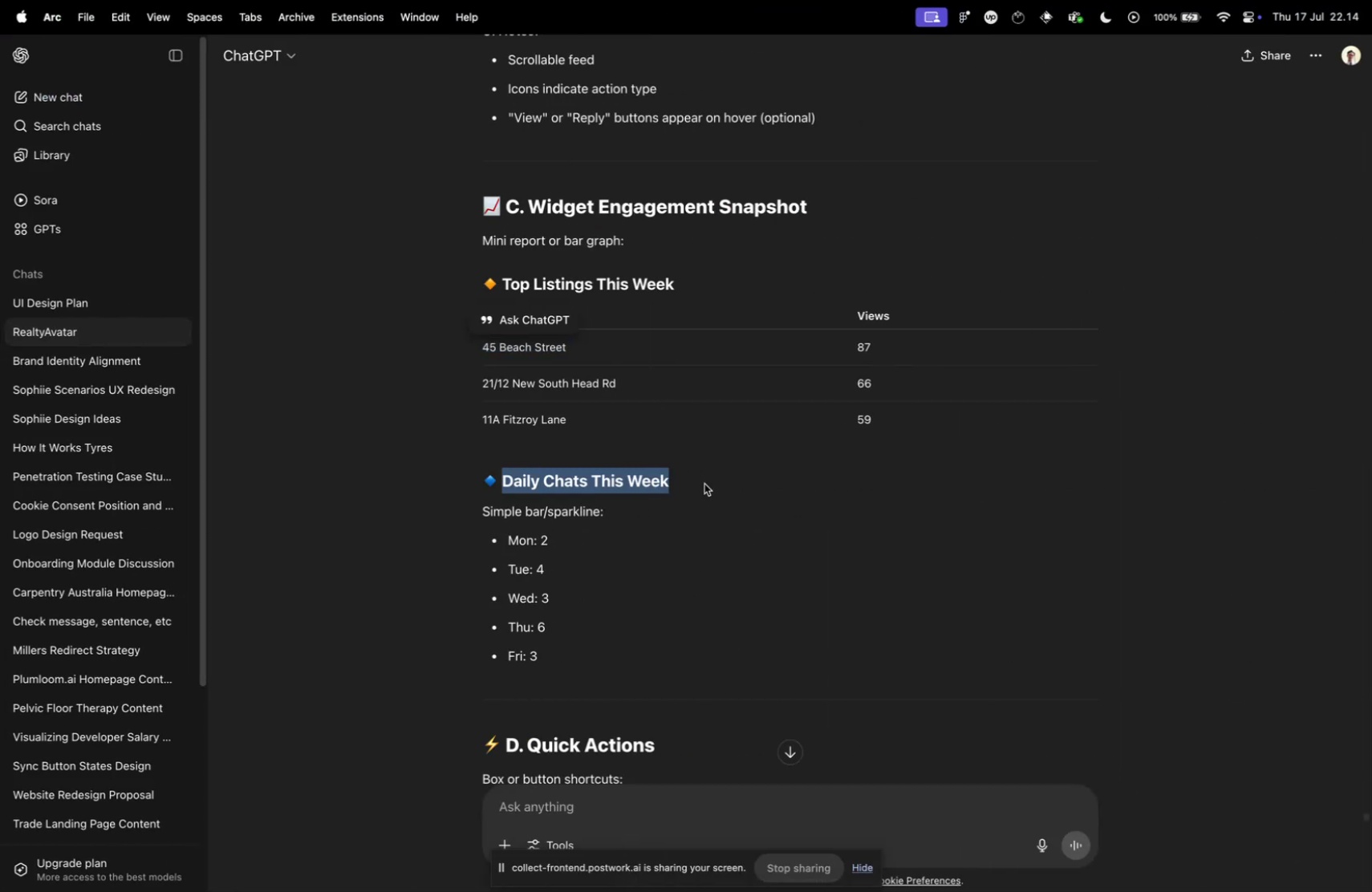 
key(Meta+CommandLeft)
 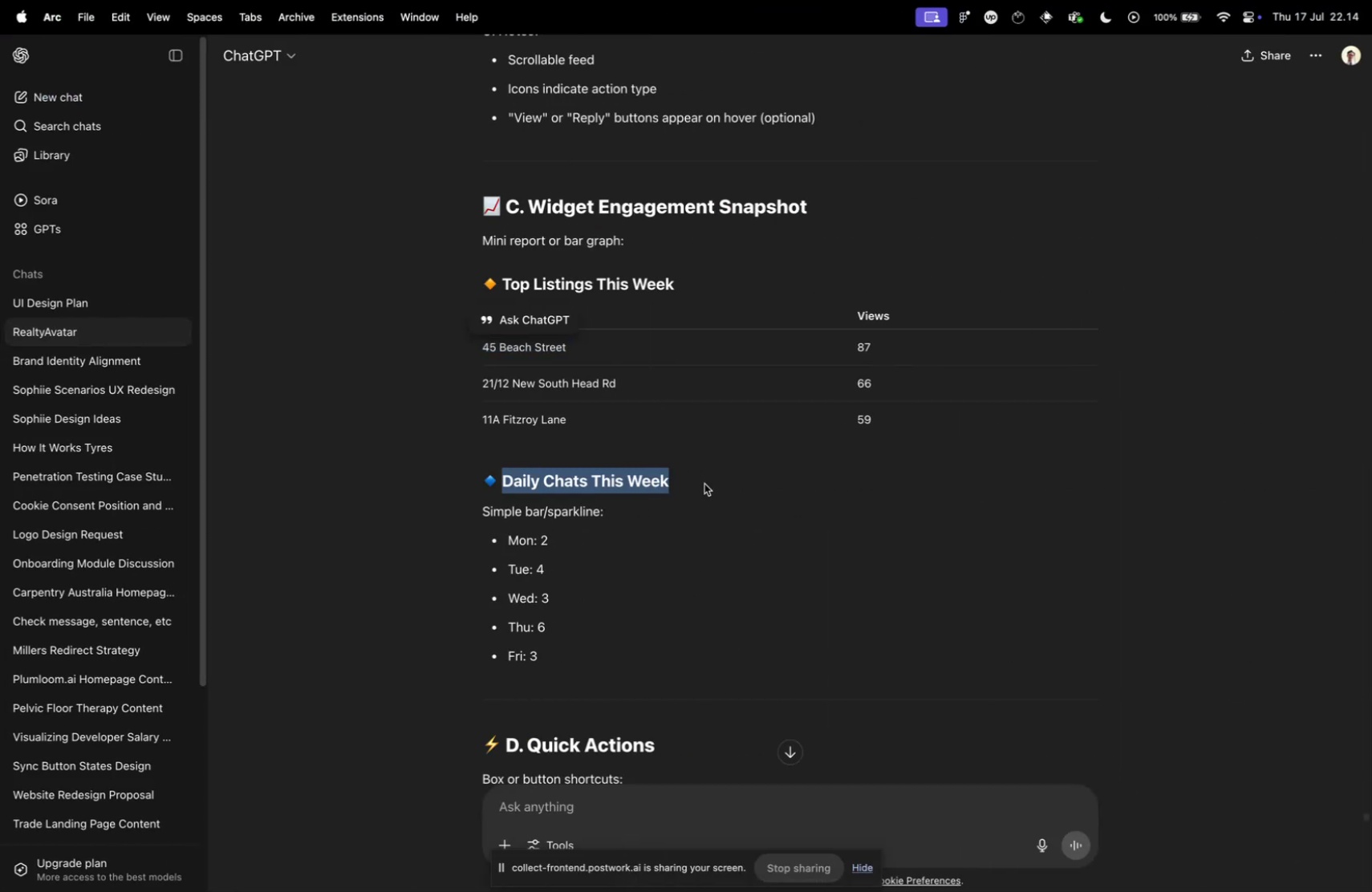 
key(Meta+C)
 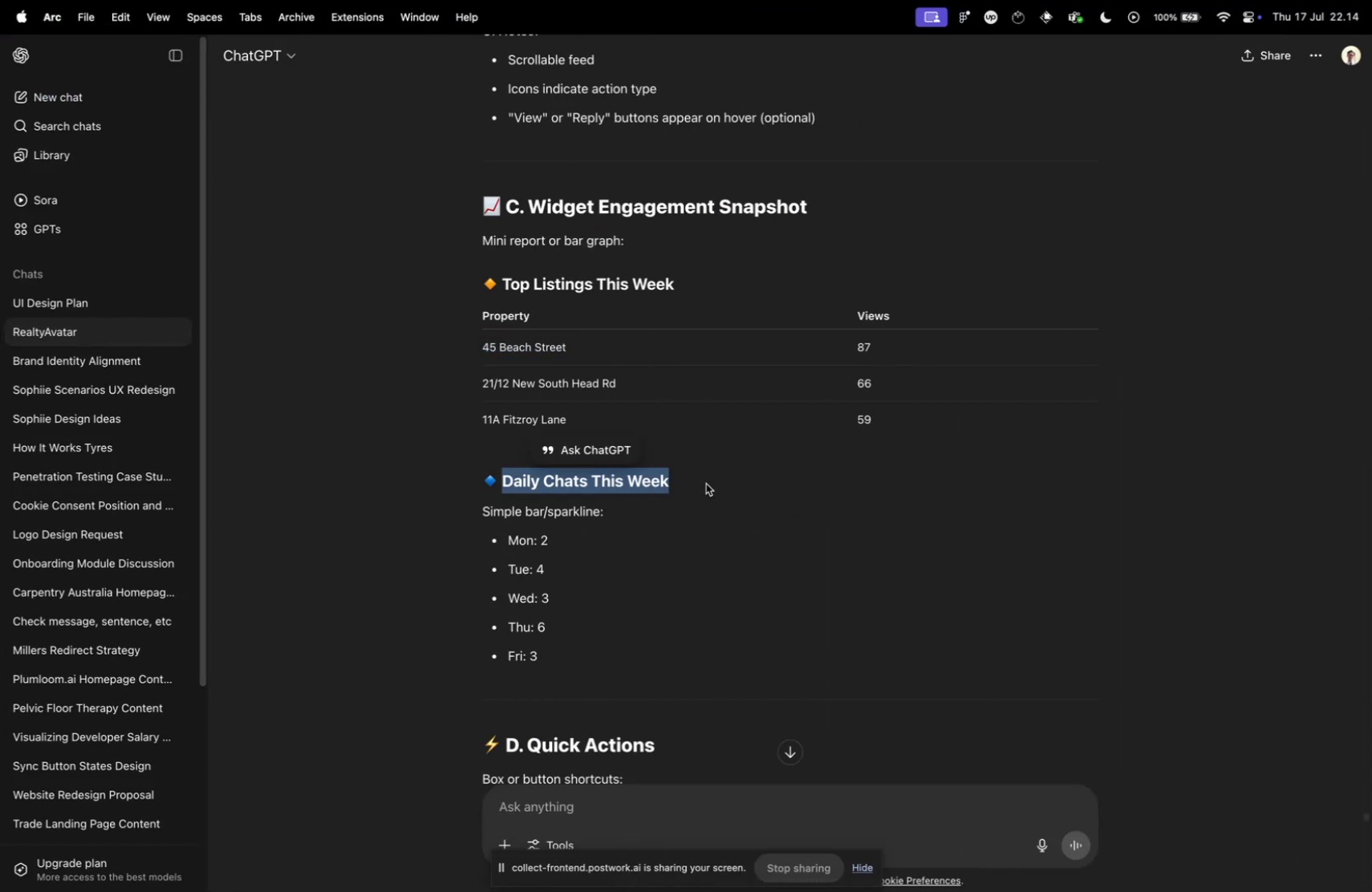 
key(Meta+CommandLeft)
 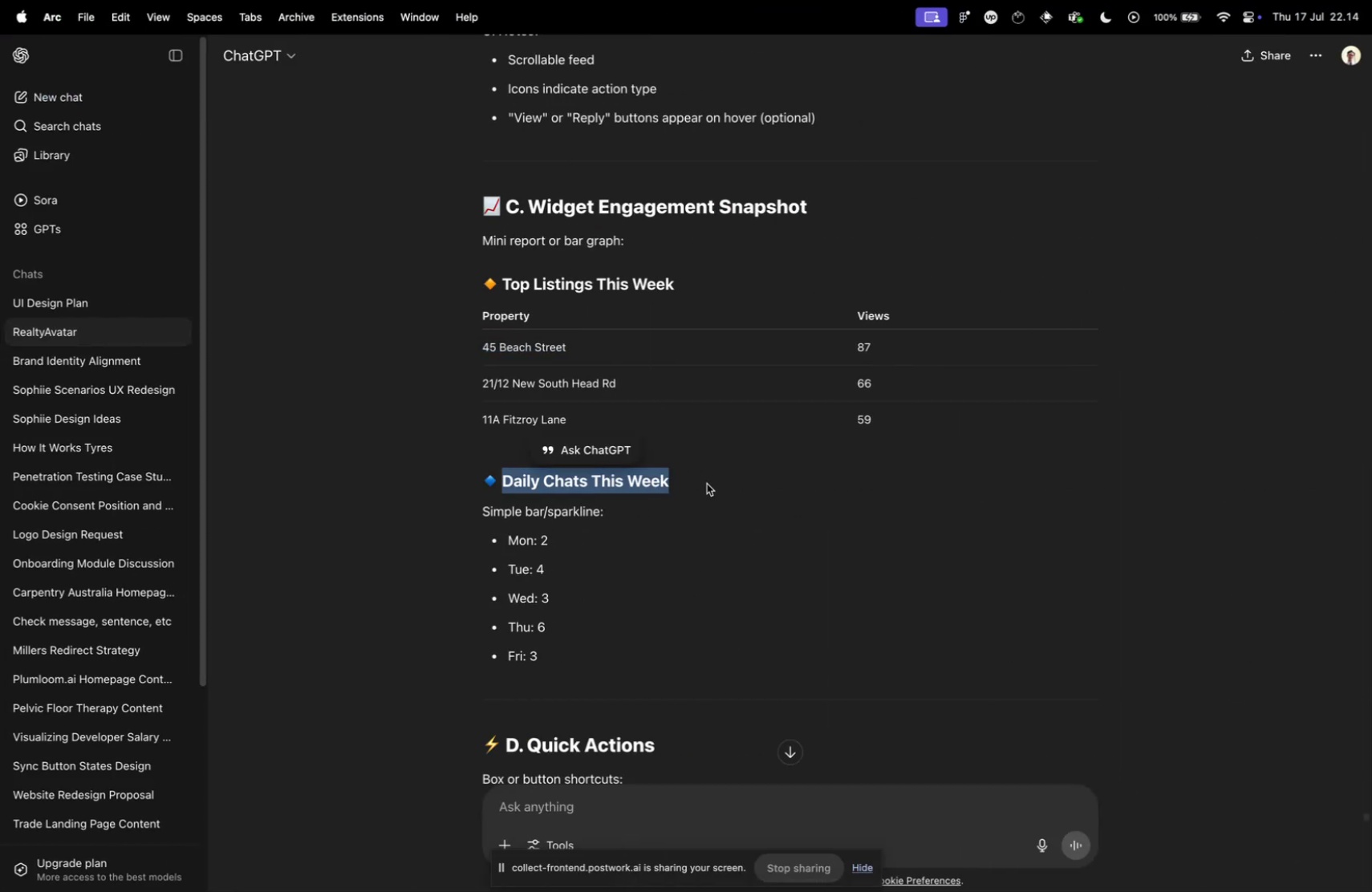 
key(Meta+Tab)
 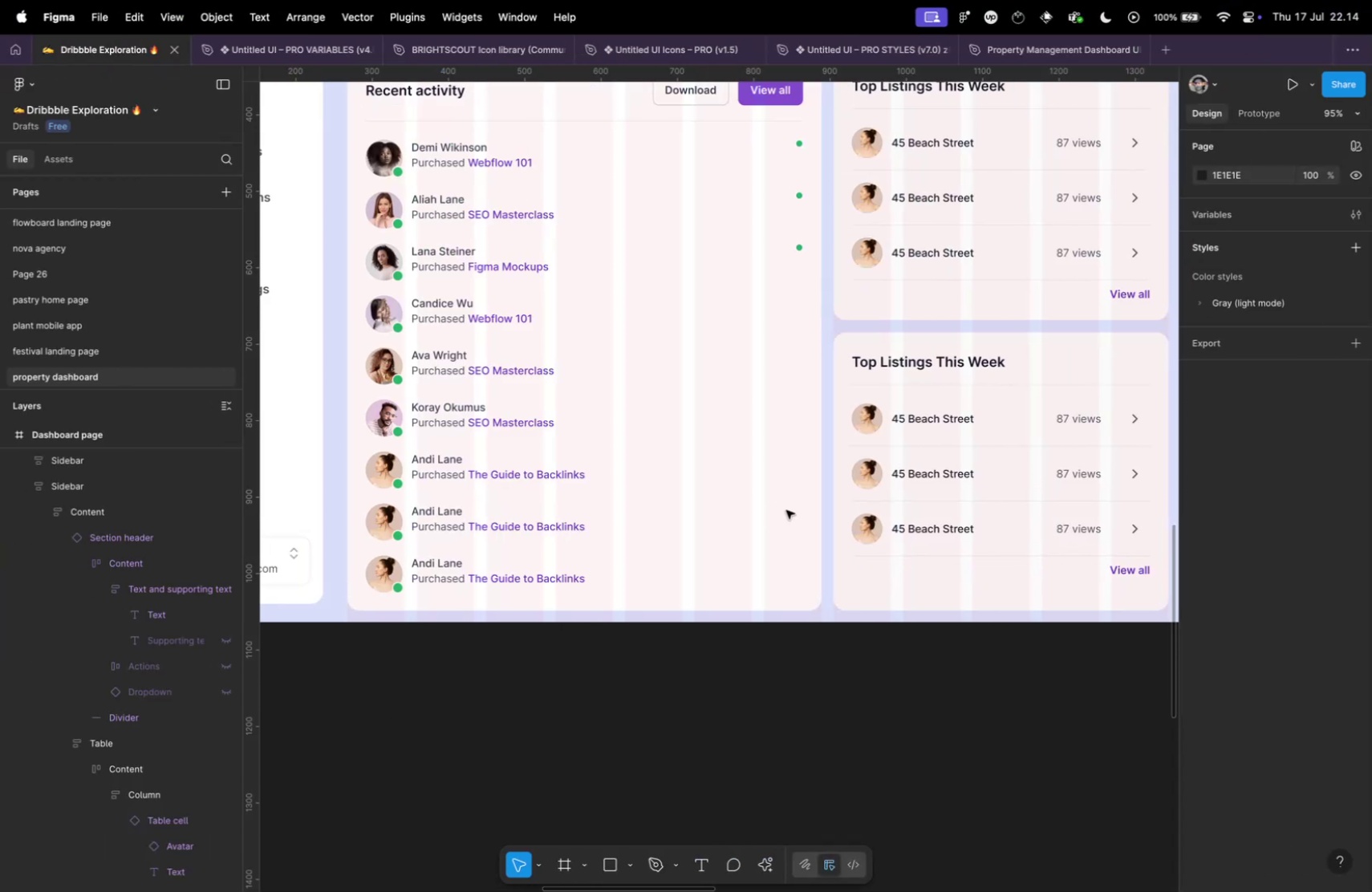 
double_click([887, 363])
 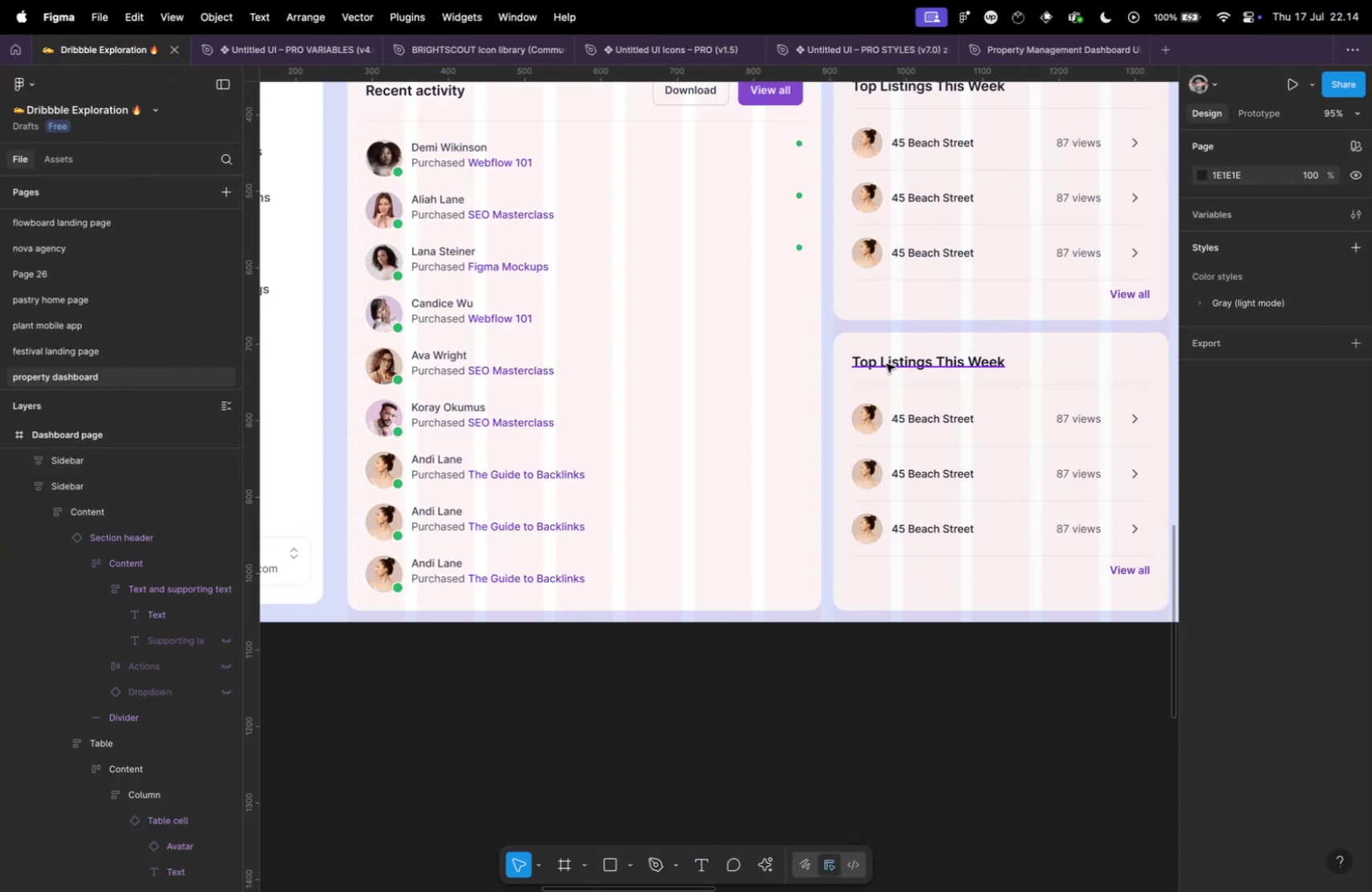 
key(Meta+Shift+V)
 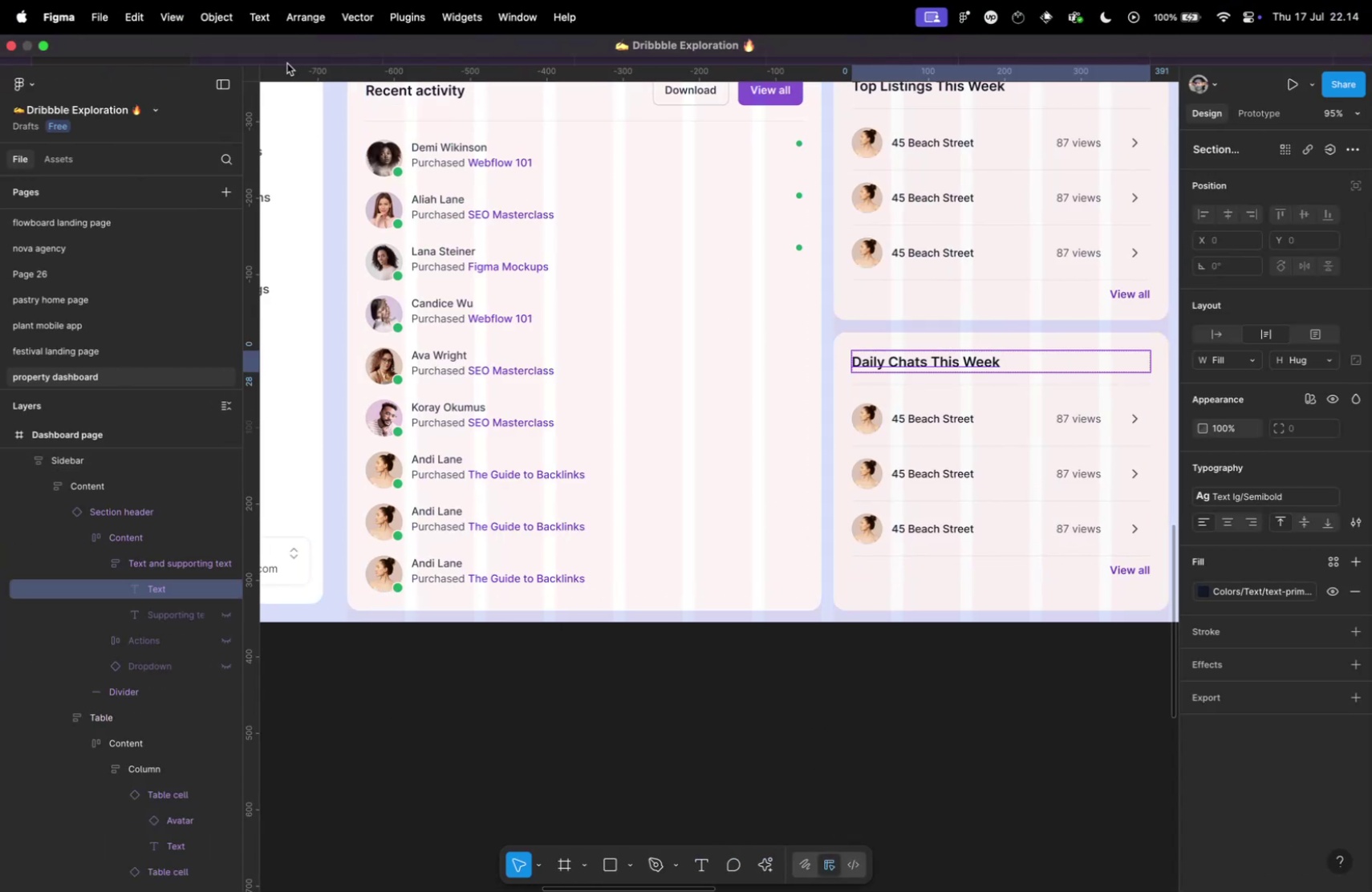 
left_click([270, 51])
 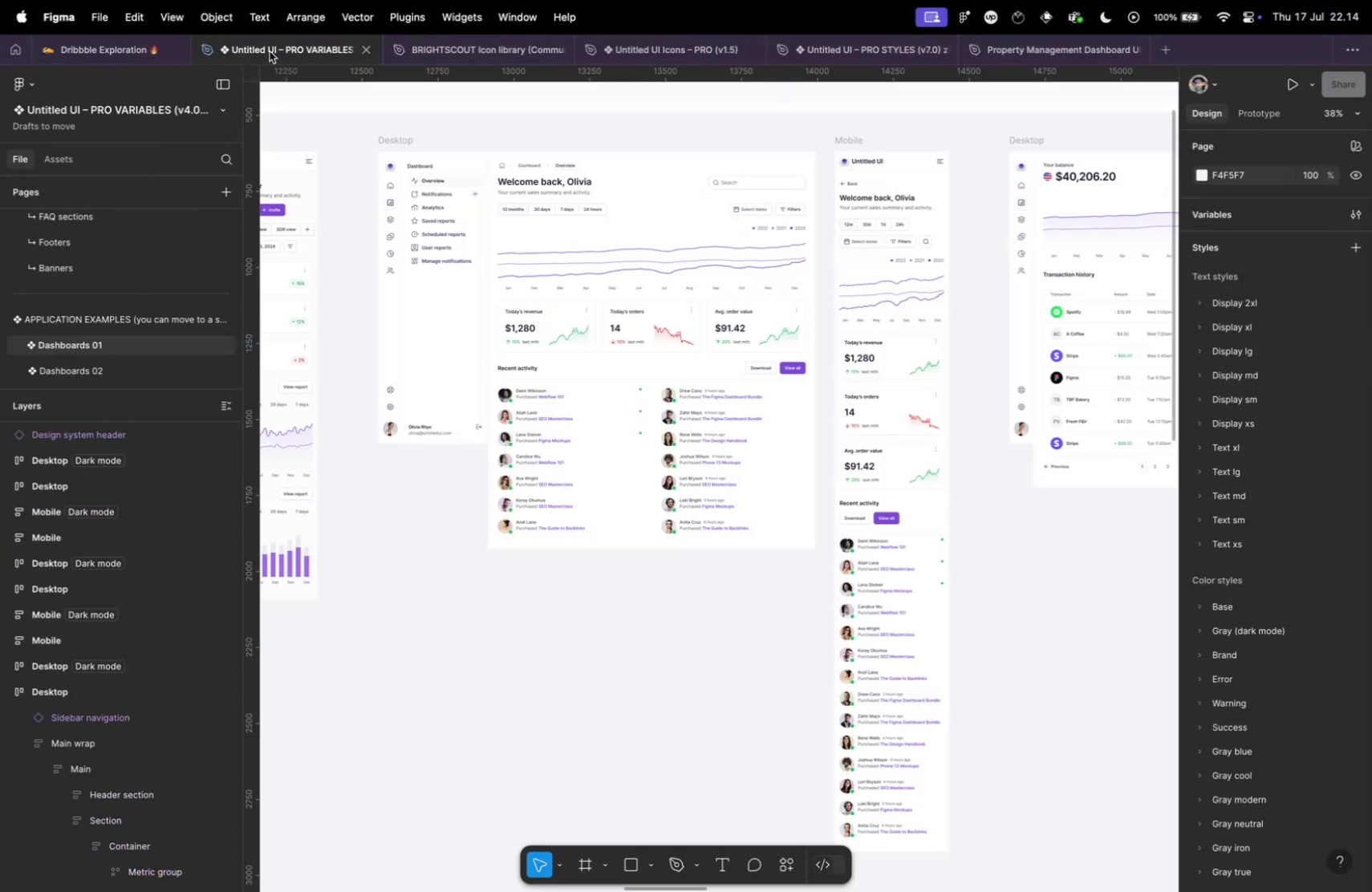 
key(Meta+Tab)
 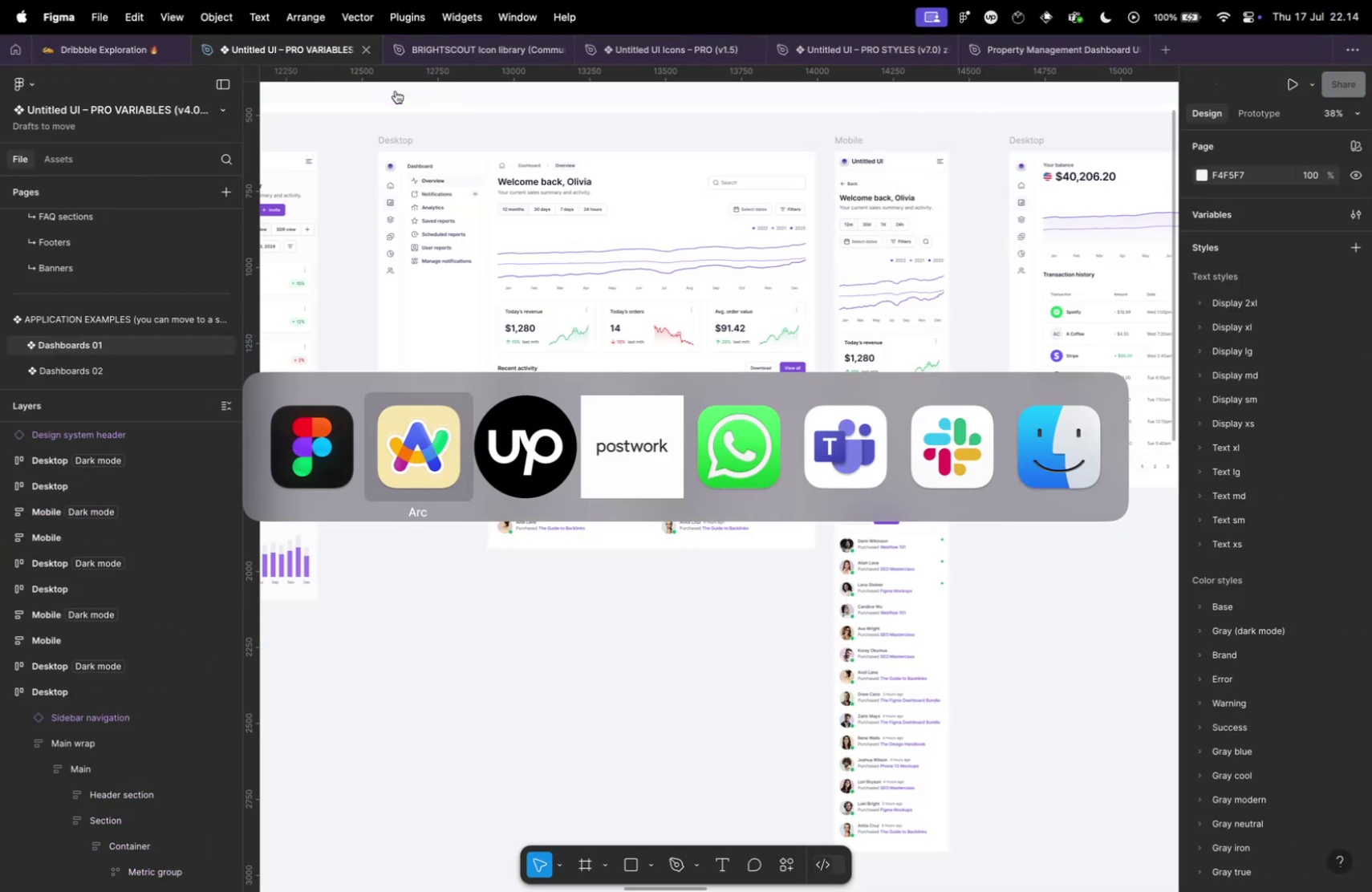 
key(Meta+Tab)
 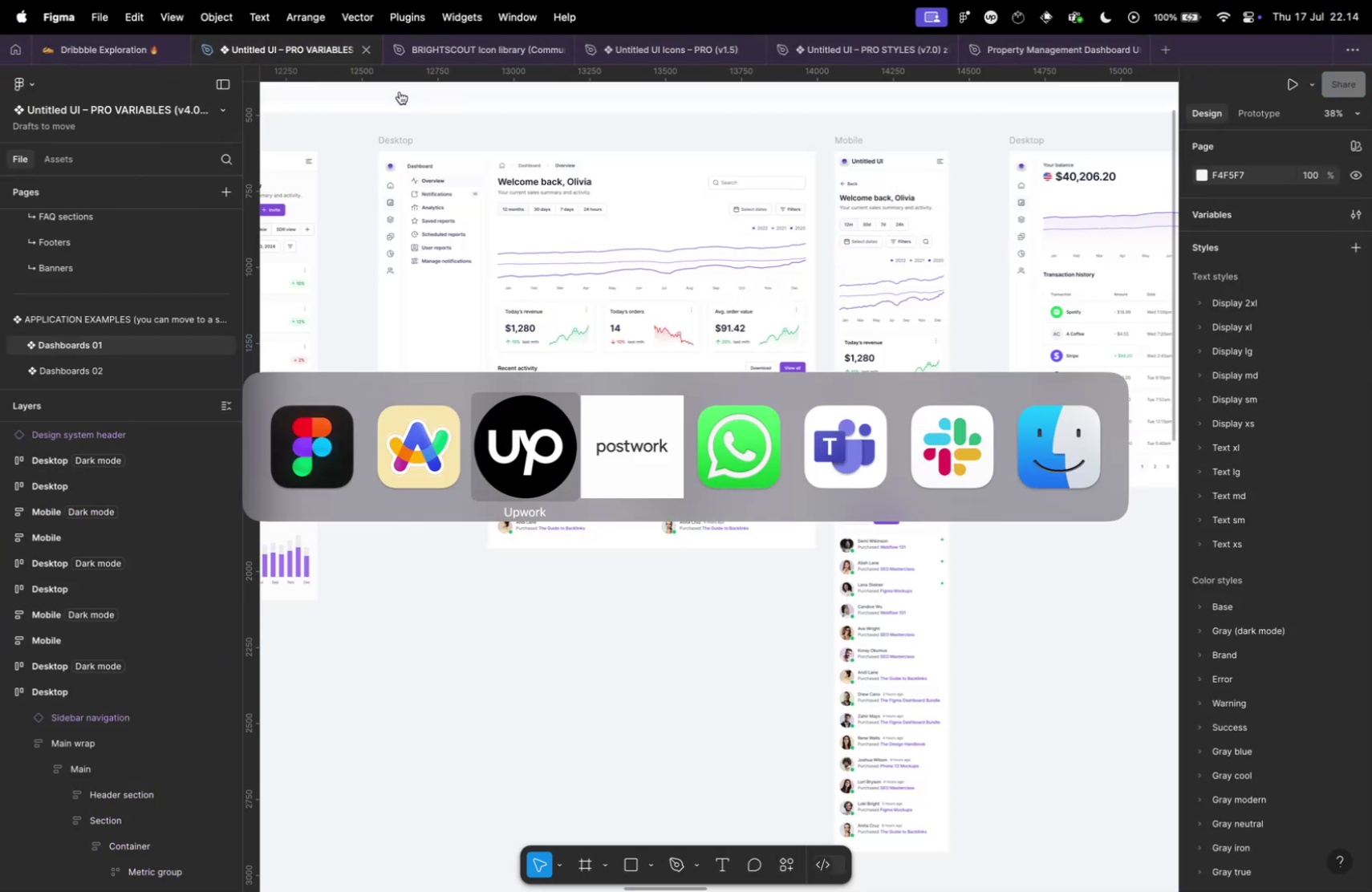 
key(Meta+Tab)
 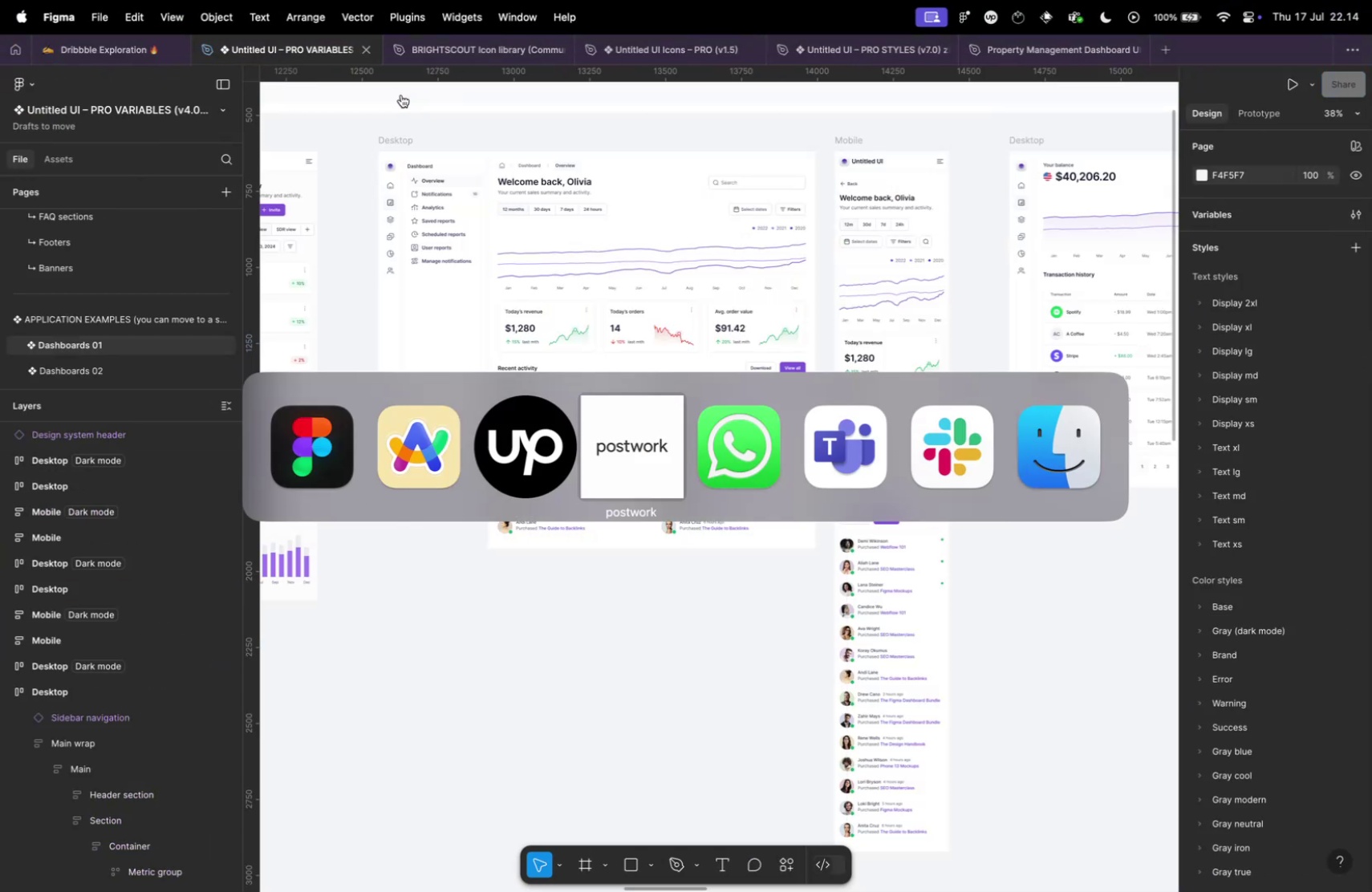 
key(Meta+Shift+Tab)
 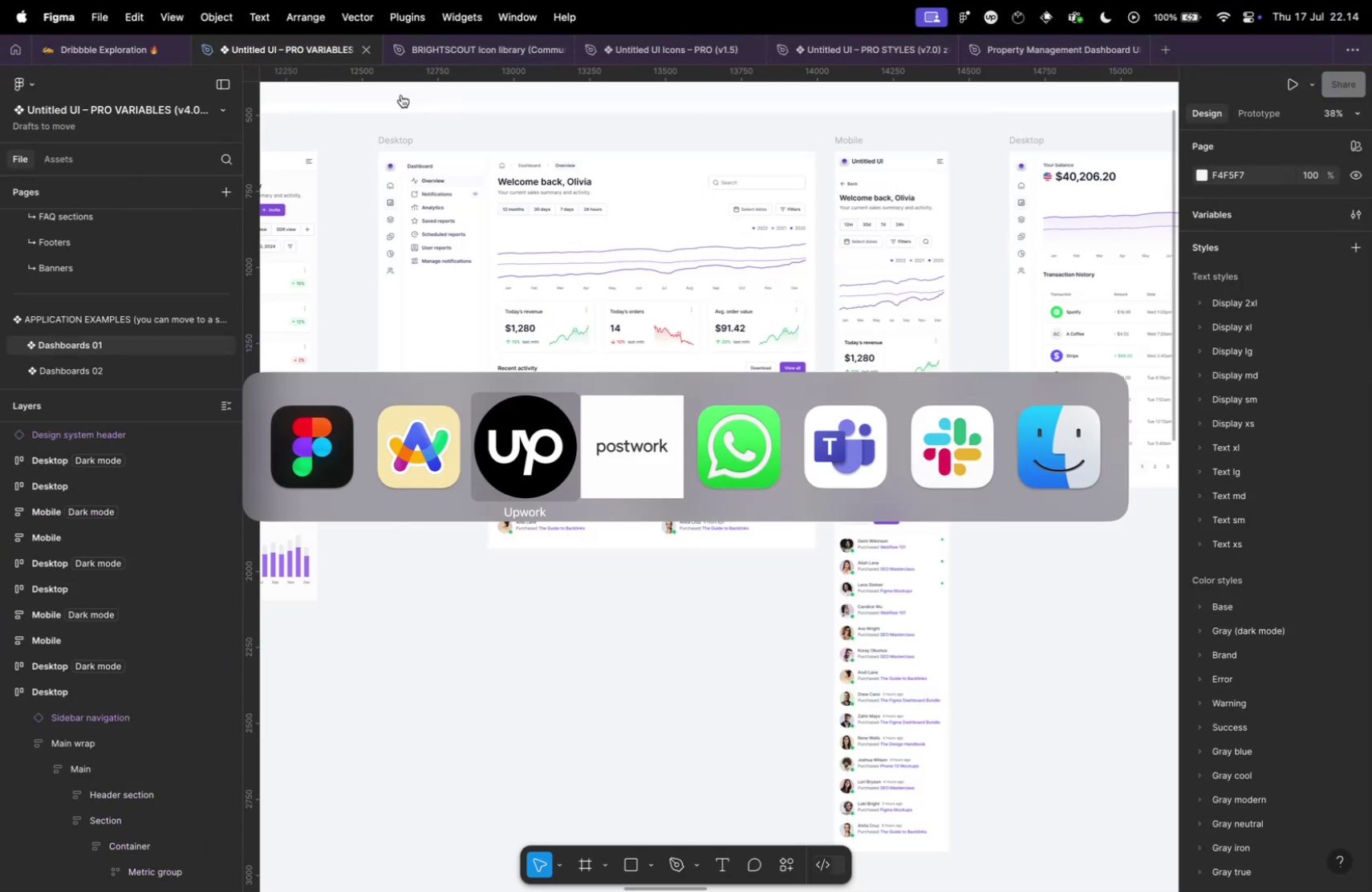 
key(Meta+Shift+Tab)
 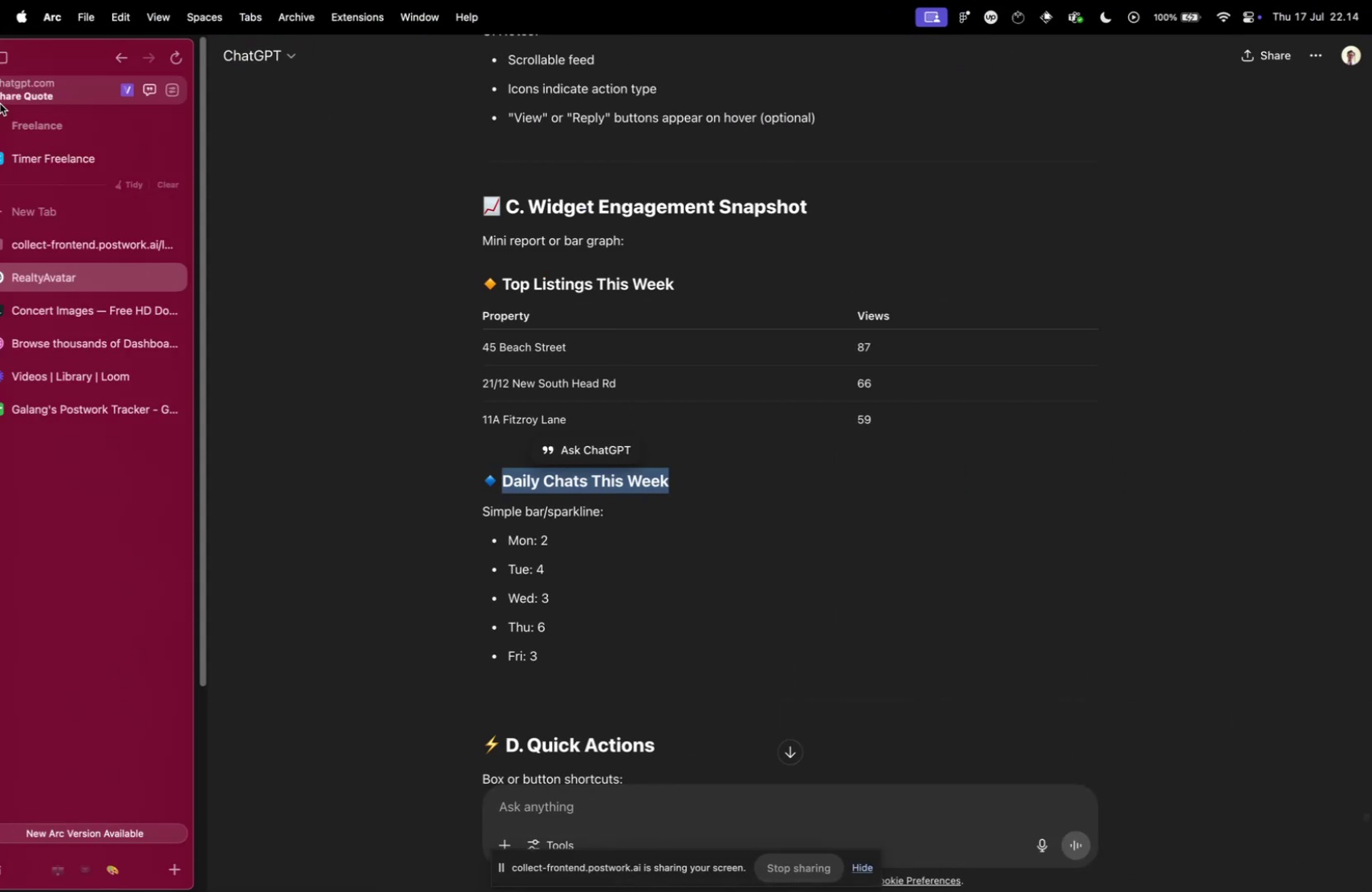 
left_click([100, 253])
 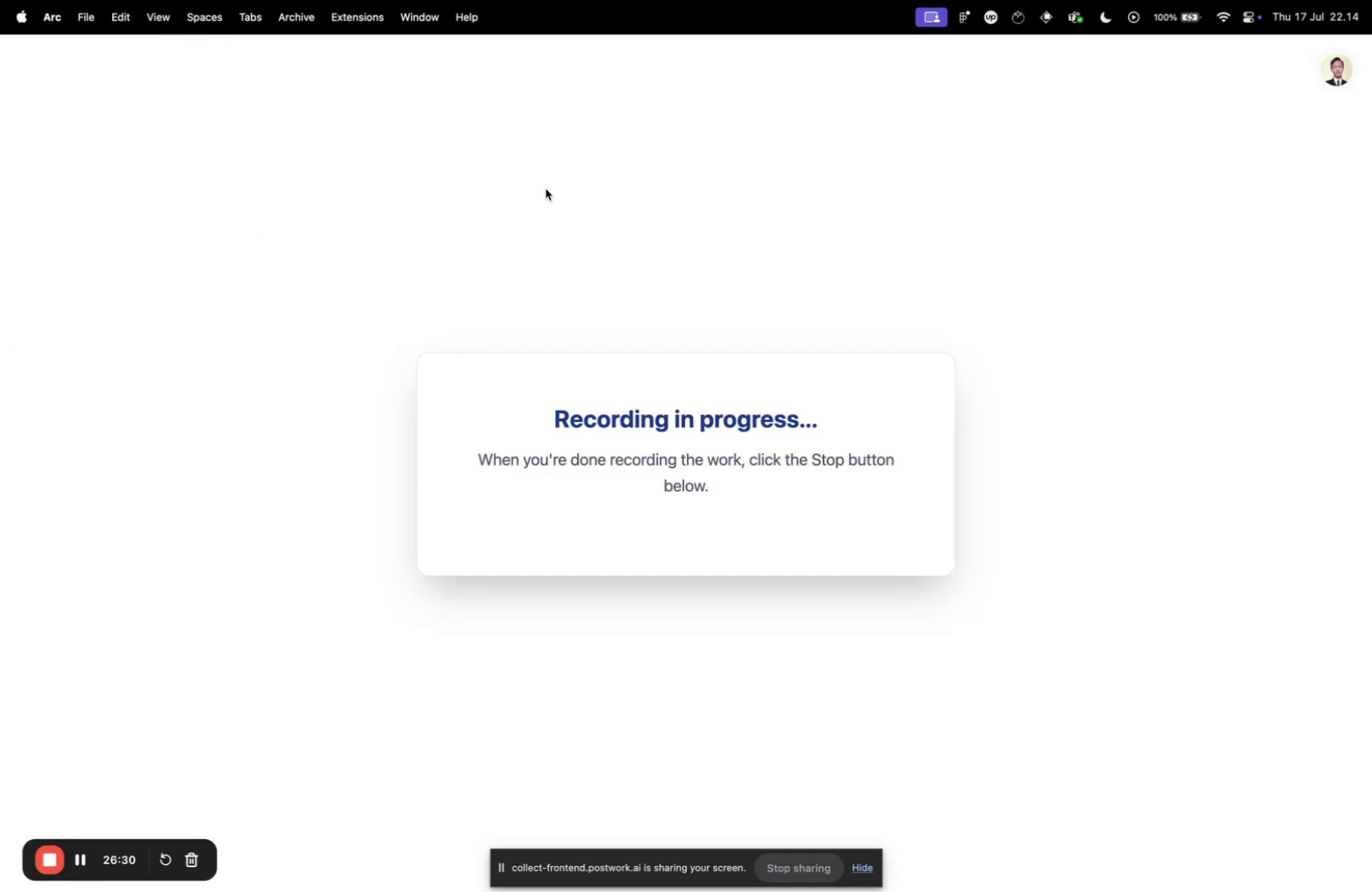 
key(Meta+CommandLeft)
 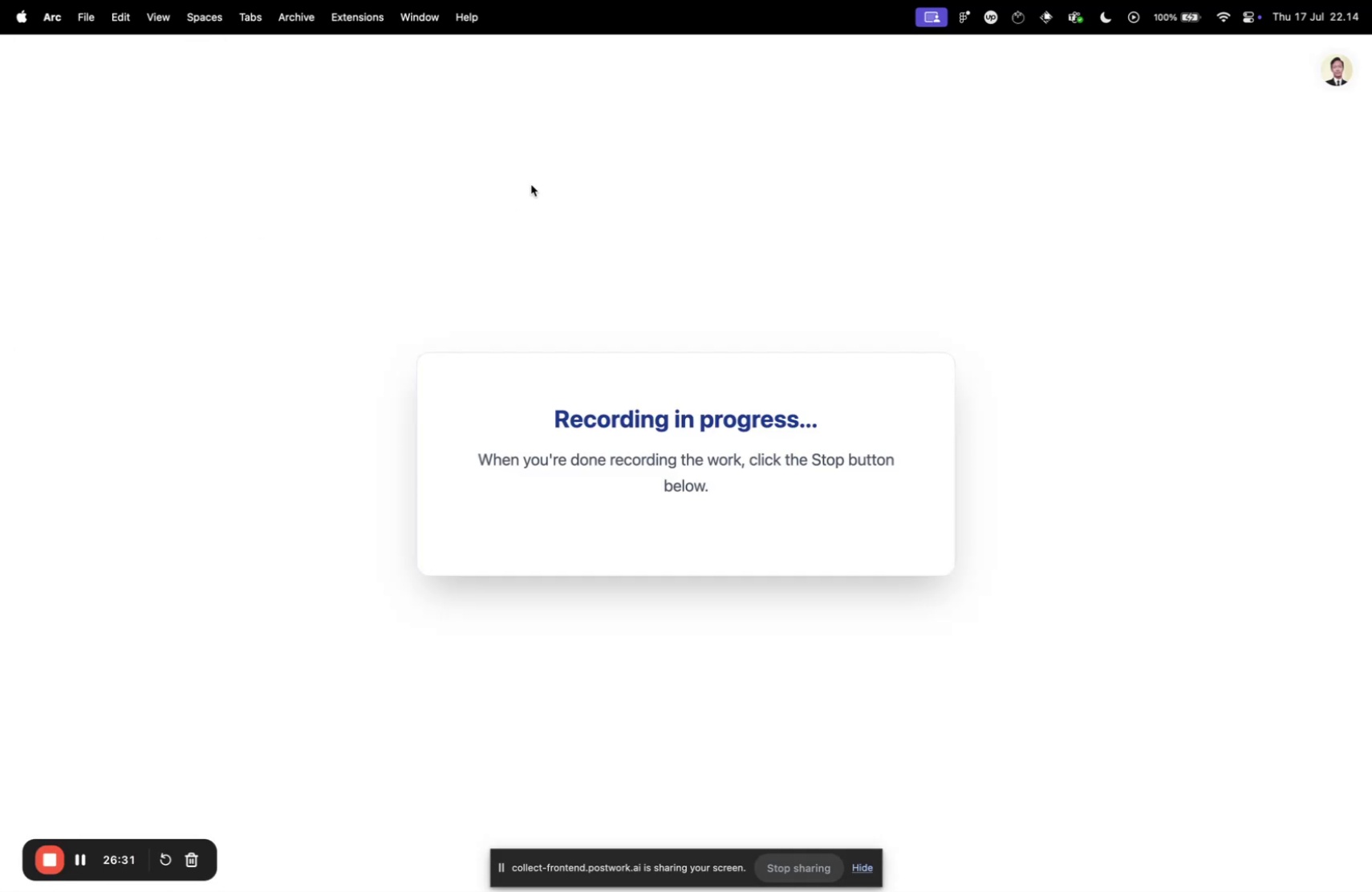 
key(Meta+Tab)
 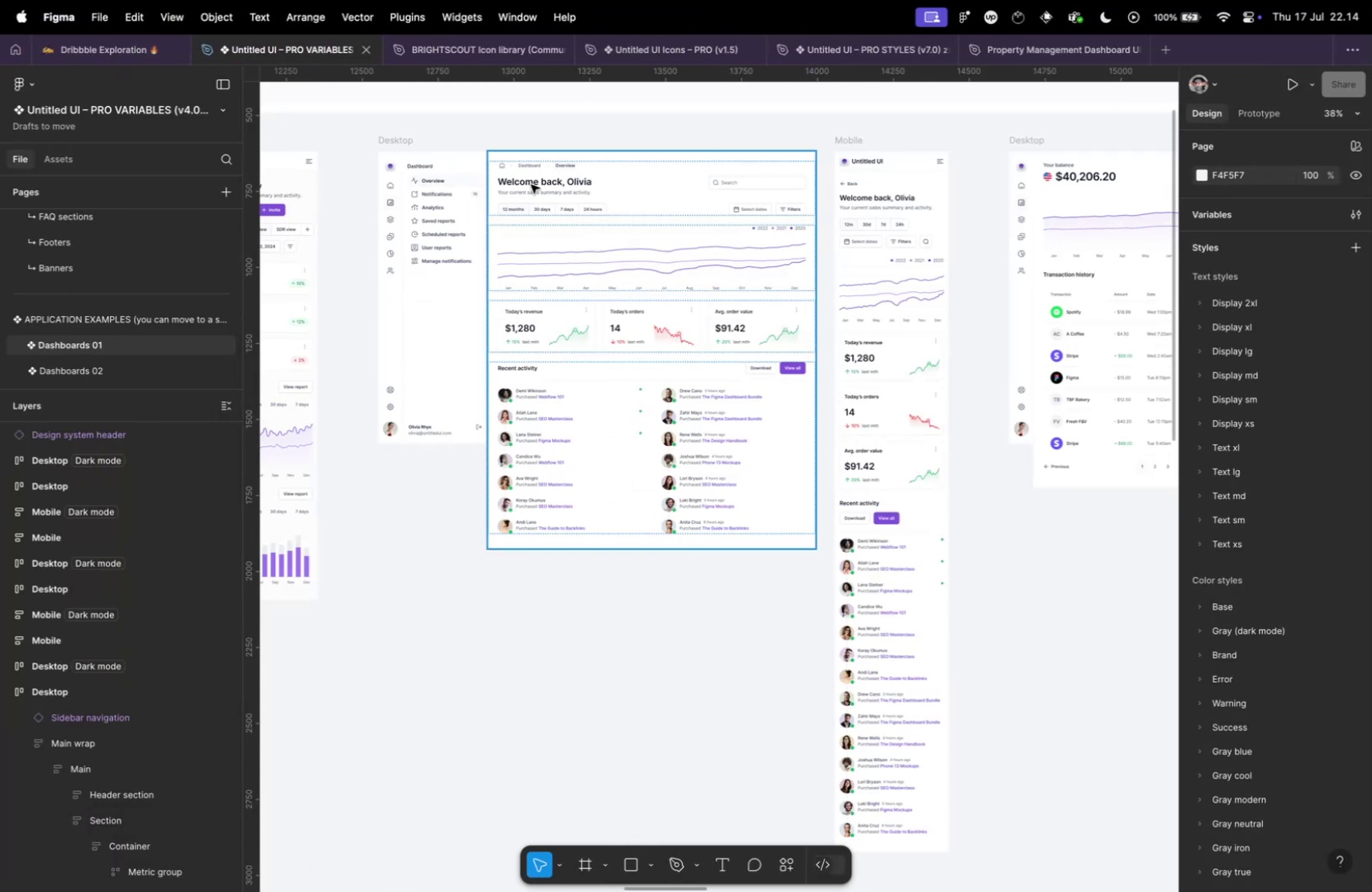 
hold_key(key=CommandLeft, duration=0.98)
scroll: coordinate [546, 481], scroll_direction: up, amount: 15.0
 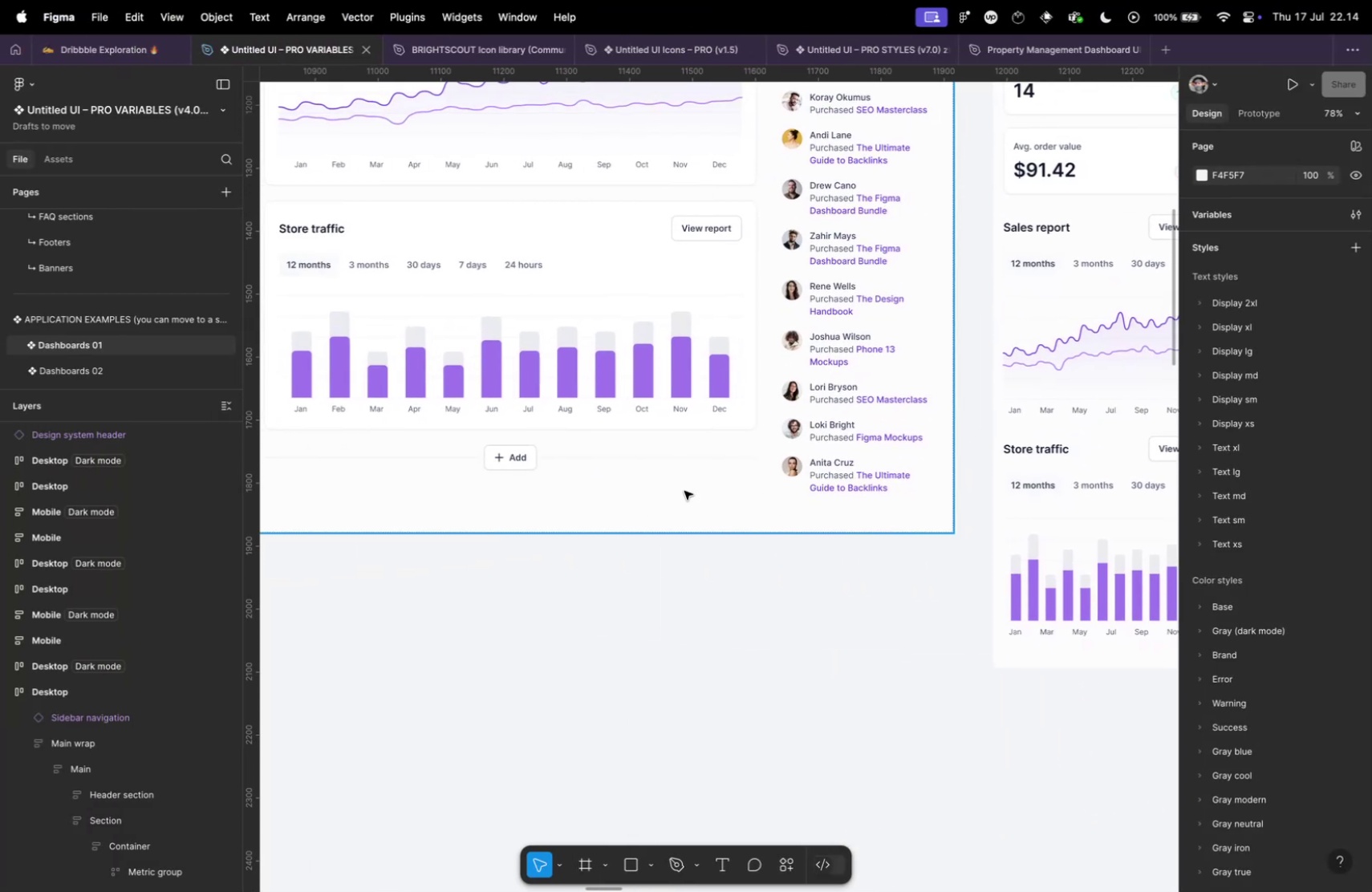 
hold_key(key=CommandLeft, duration=0.41)
scroll: coordinate [554, 573], scroll_direction: down, amount: 5.0
 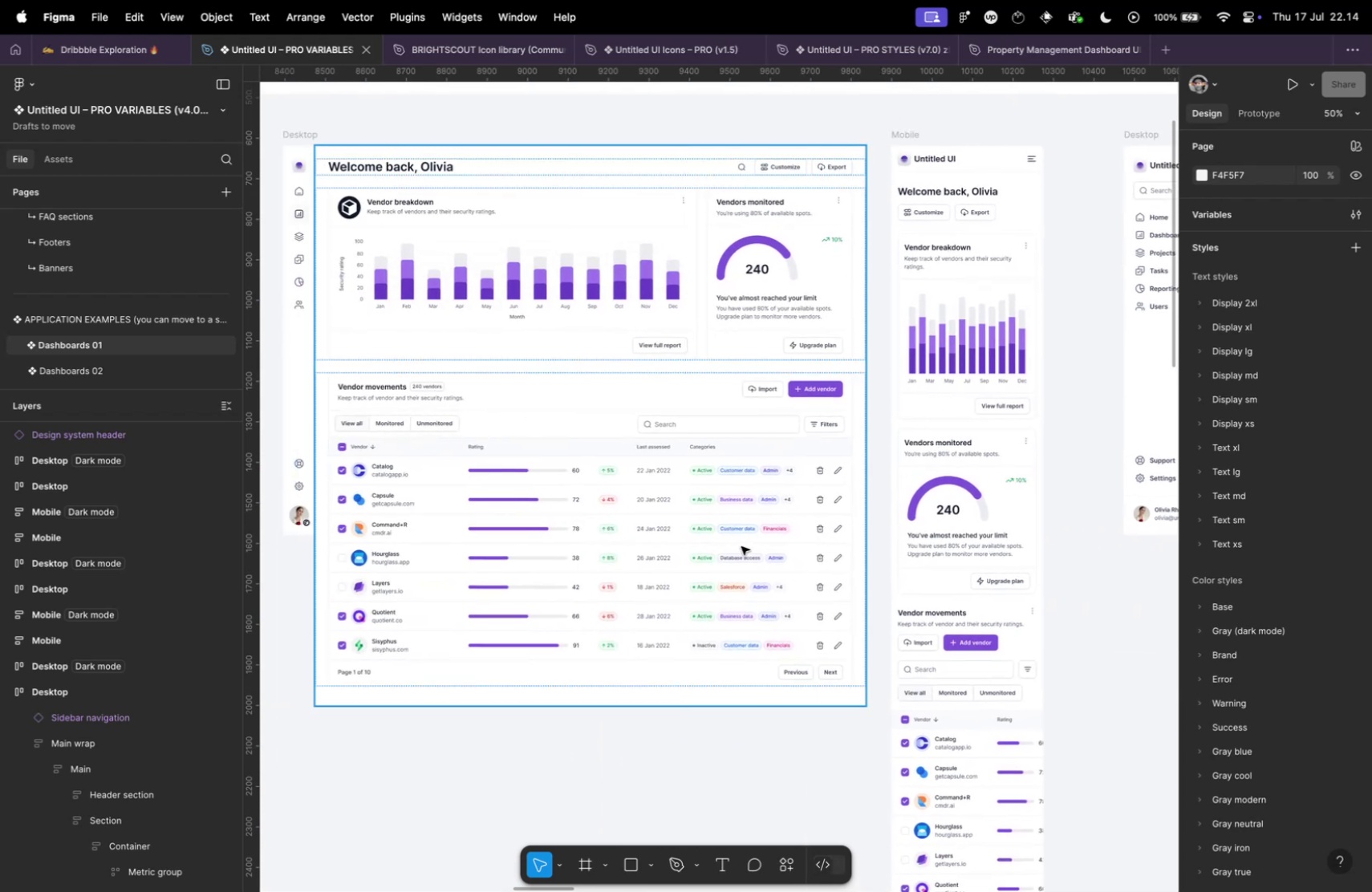 
hold_key(key=CommandLeft, duration=0.48)
scroll: coordinate [497, 537], scroll_direction: down, amount: 8.0
 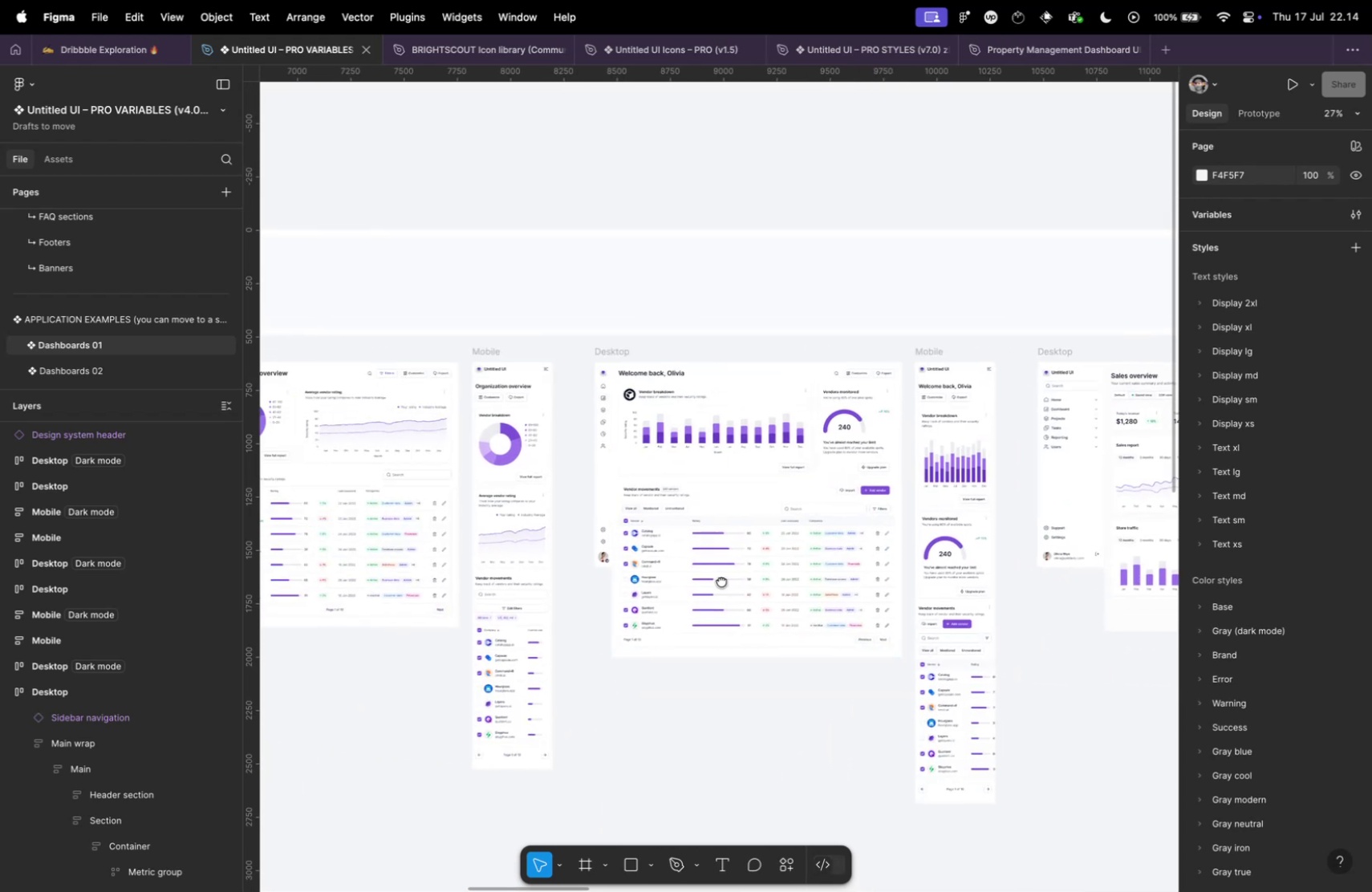 
hold_key(key=CommandLeft, duration=1.21)
scroll: coordinate [866, 460], scroll_direction: up, amount: 10.0
 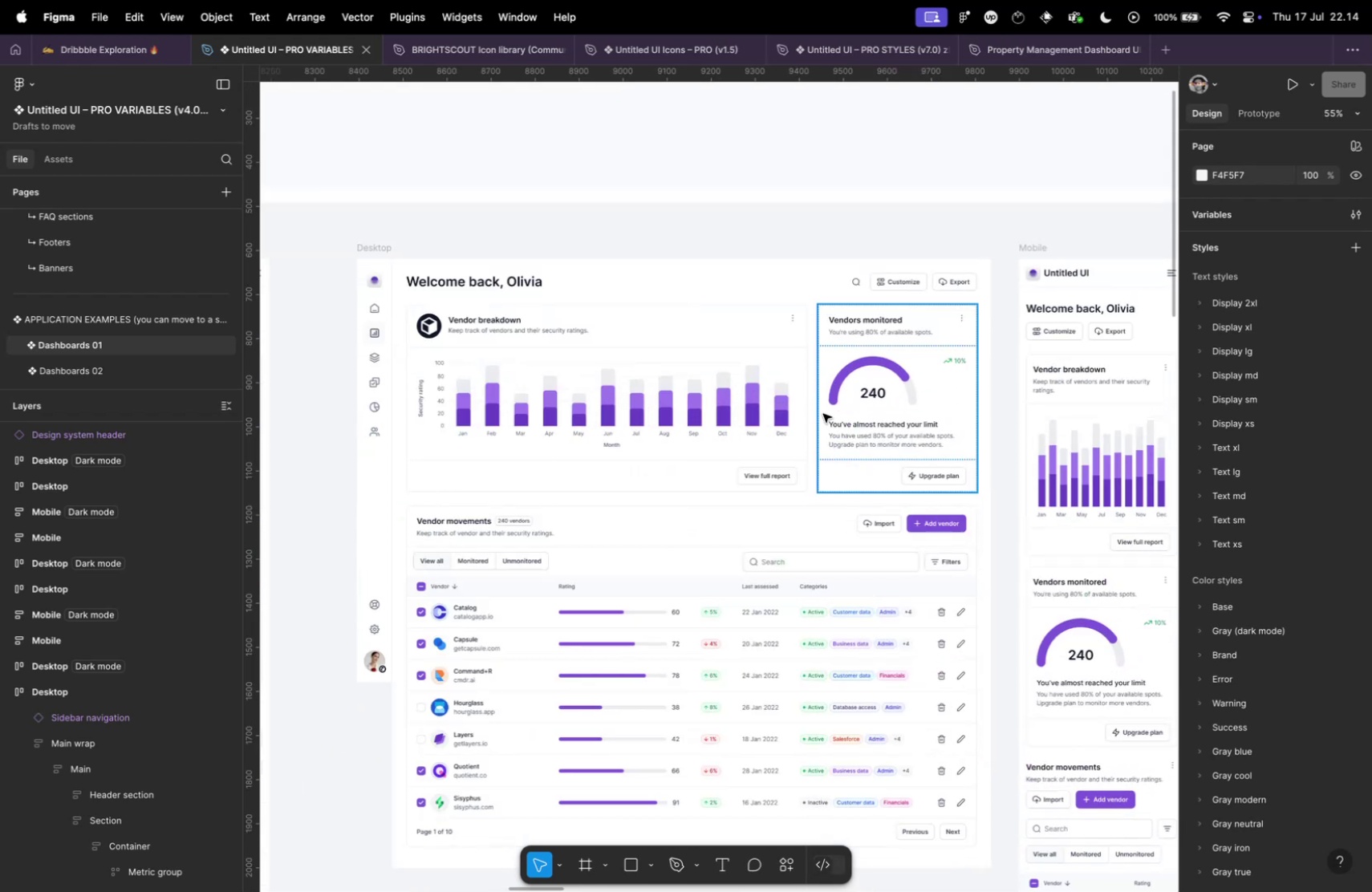 
left_click([823, 413])
 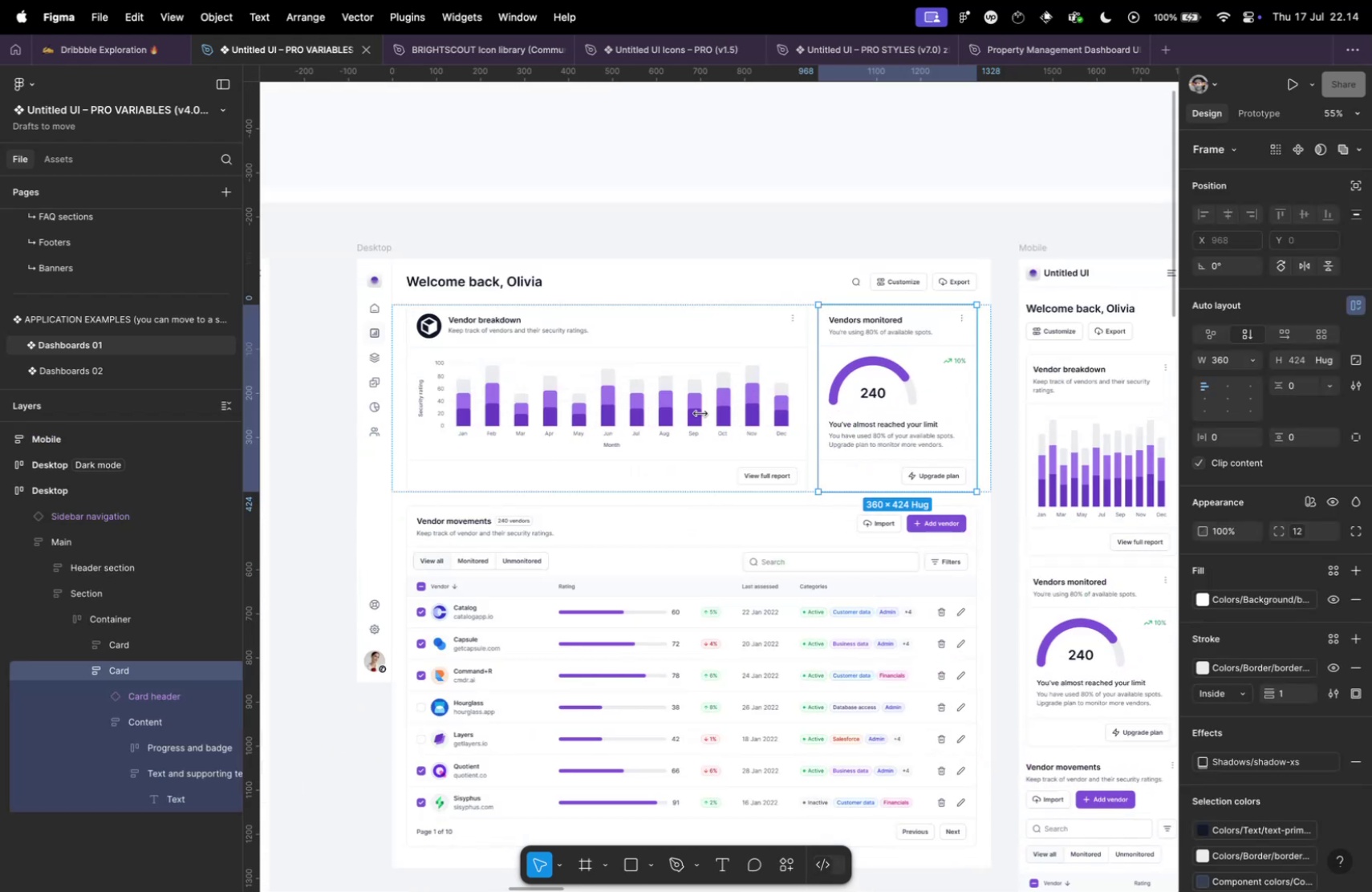 
double_click([680, 412])
 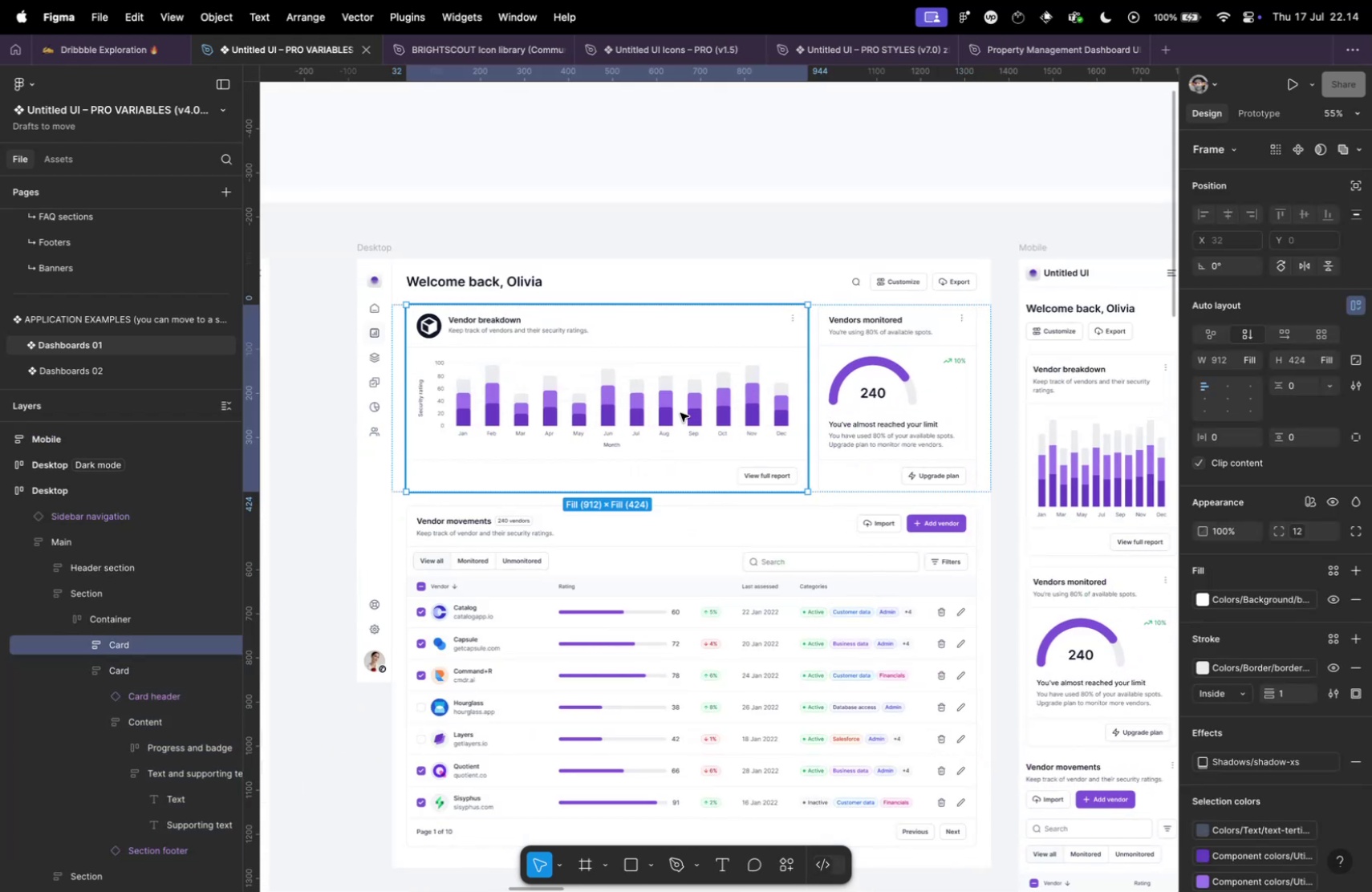 
triple_click([680, 412])
 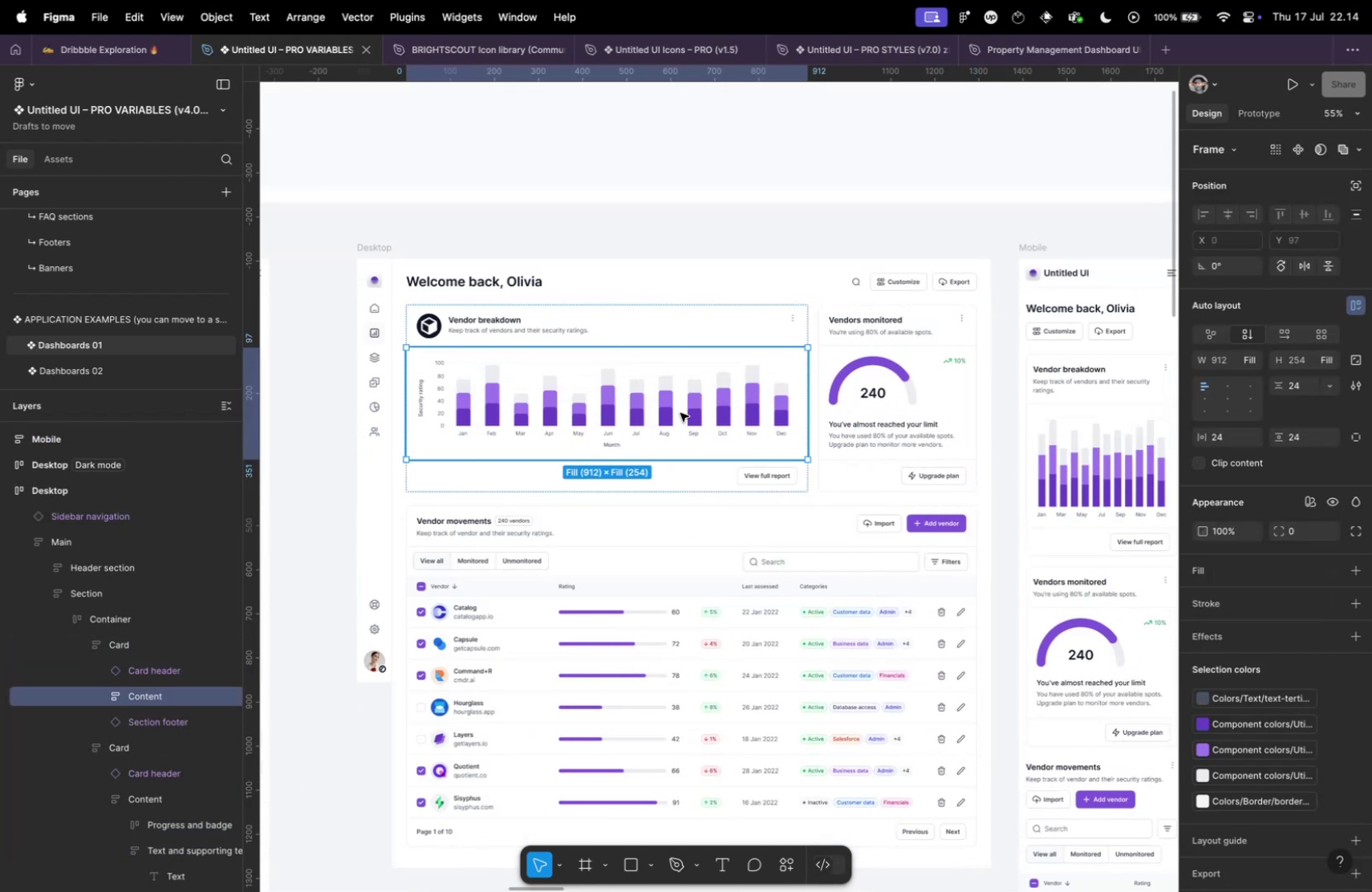 
triple_click([680, 412])
 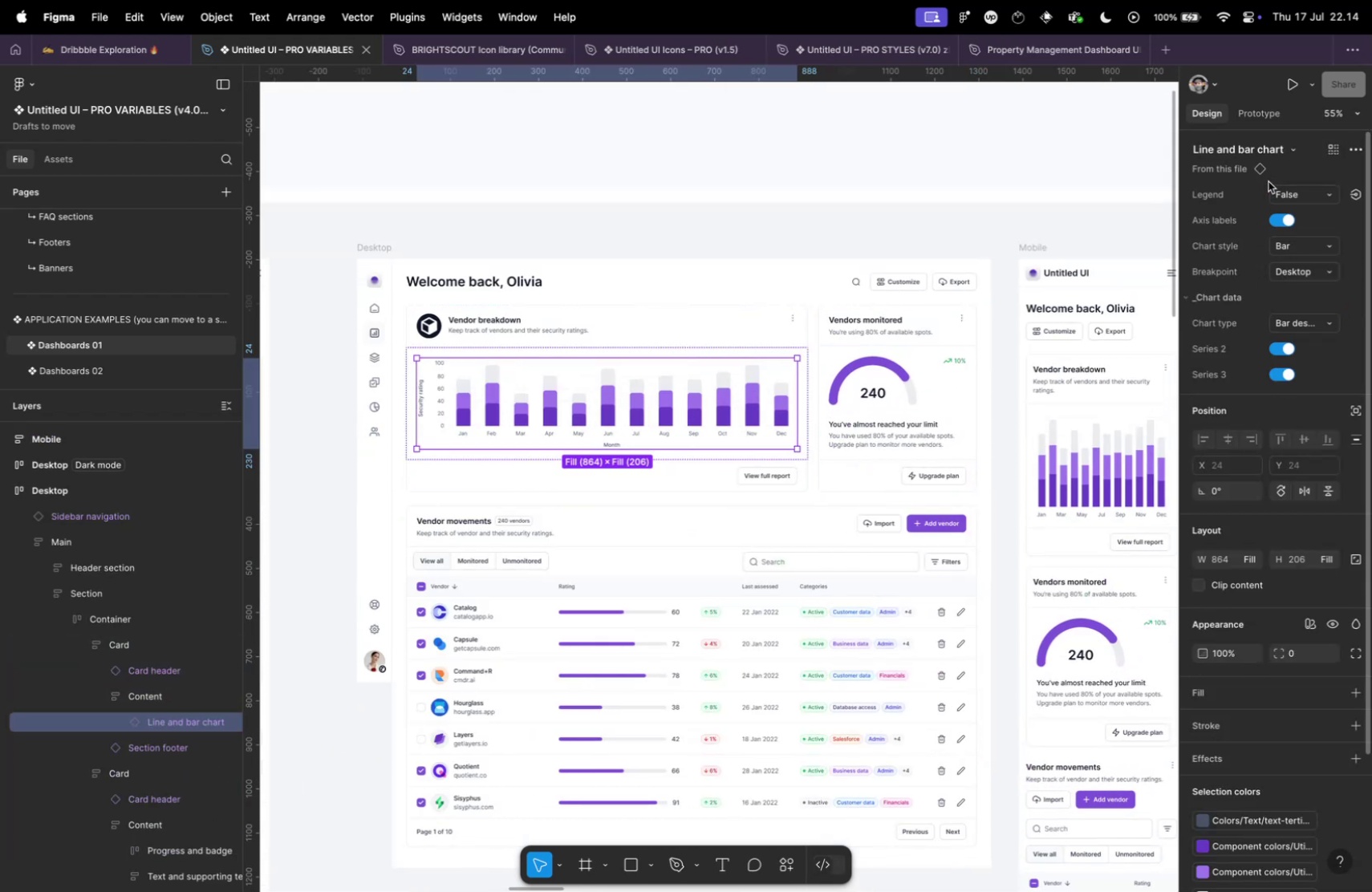 
left_click([1235, 167])
 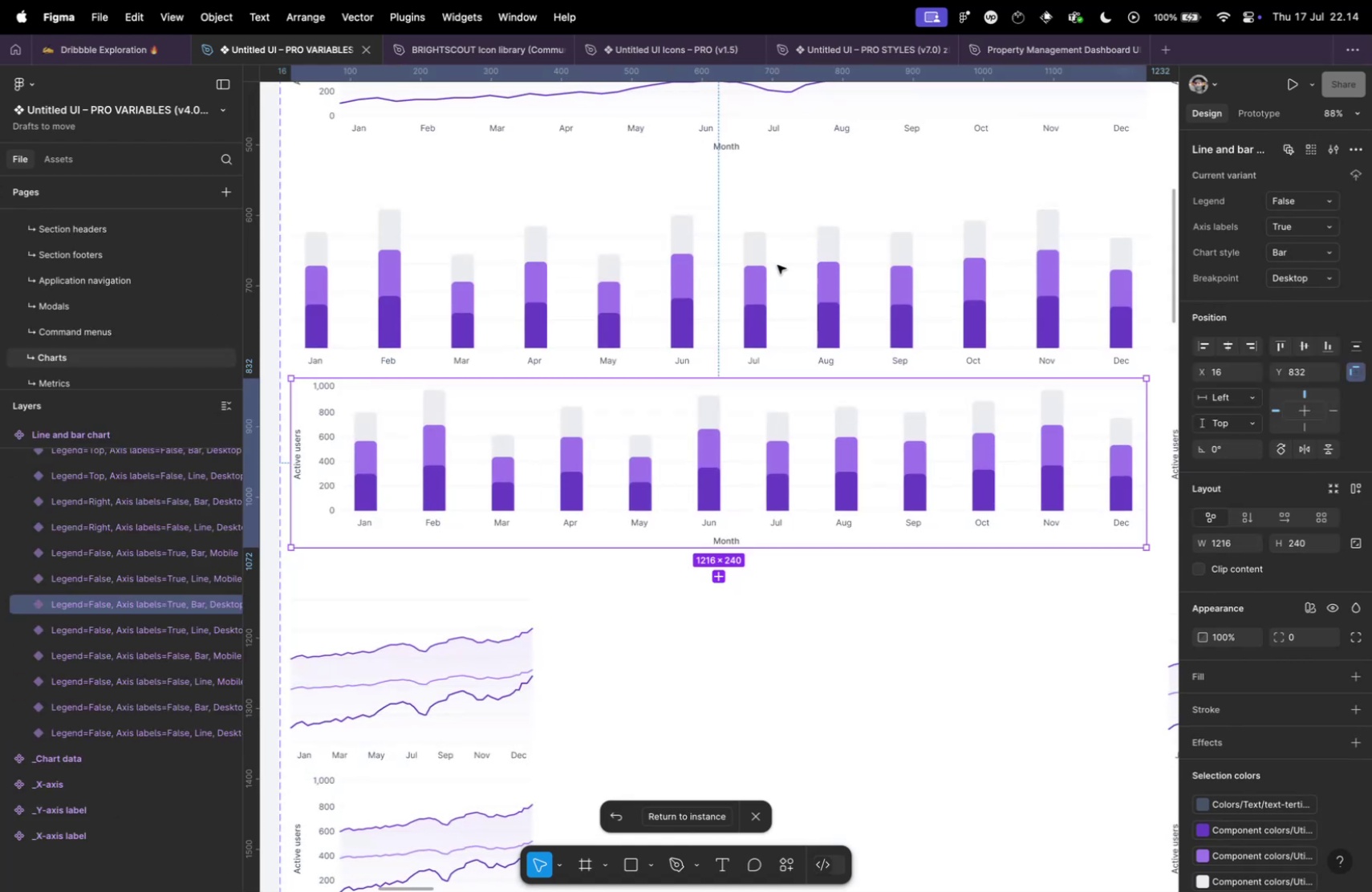 
wait(7.26)
 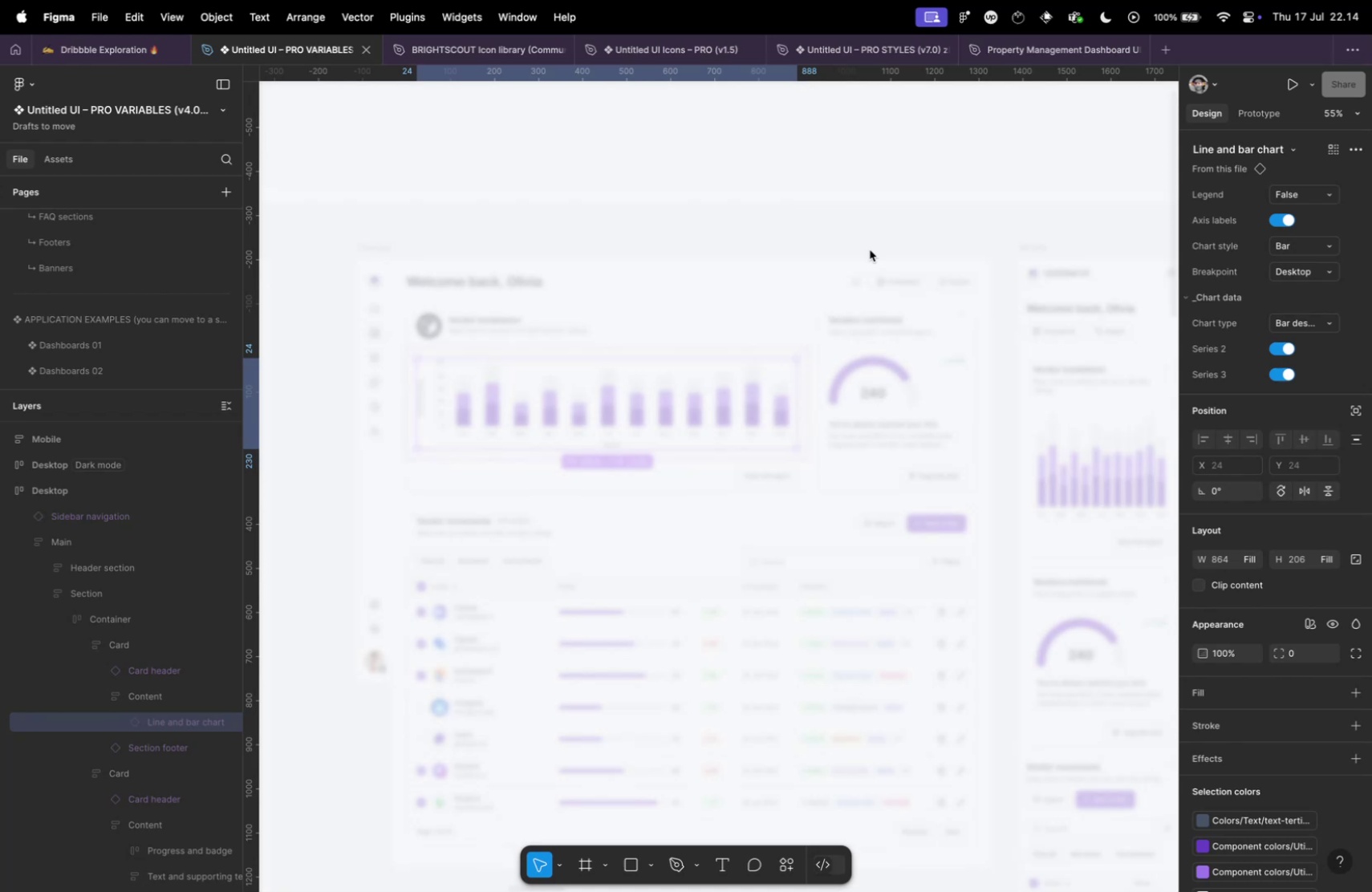 
scroll: coordinate [699, 274], scroll_direction: down, amount: 27.0
 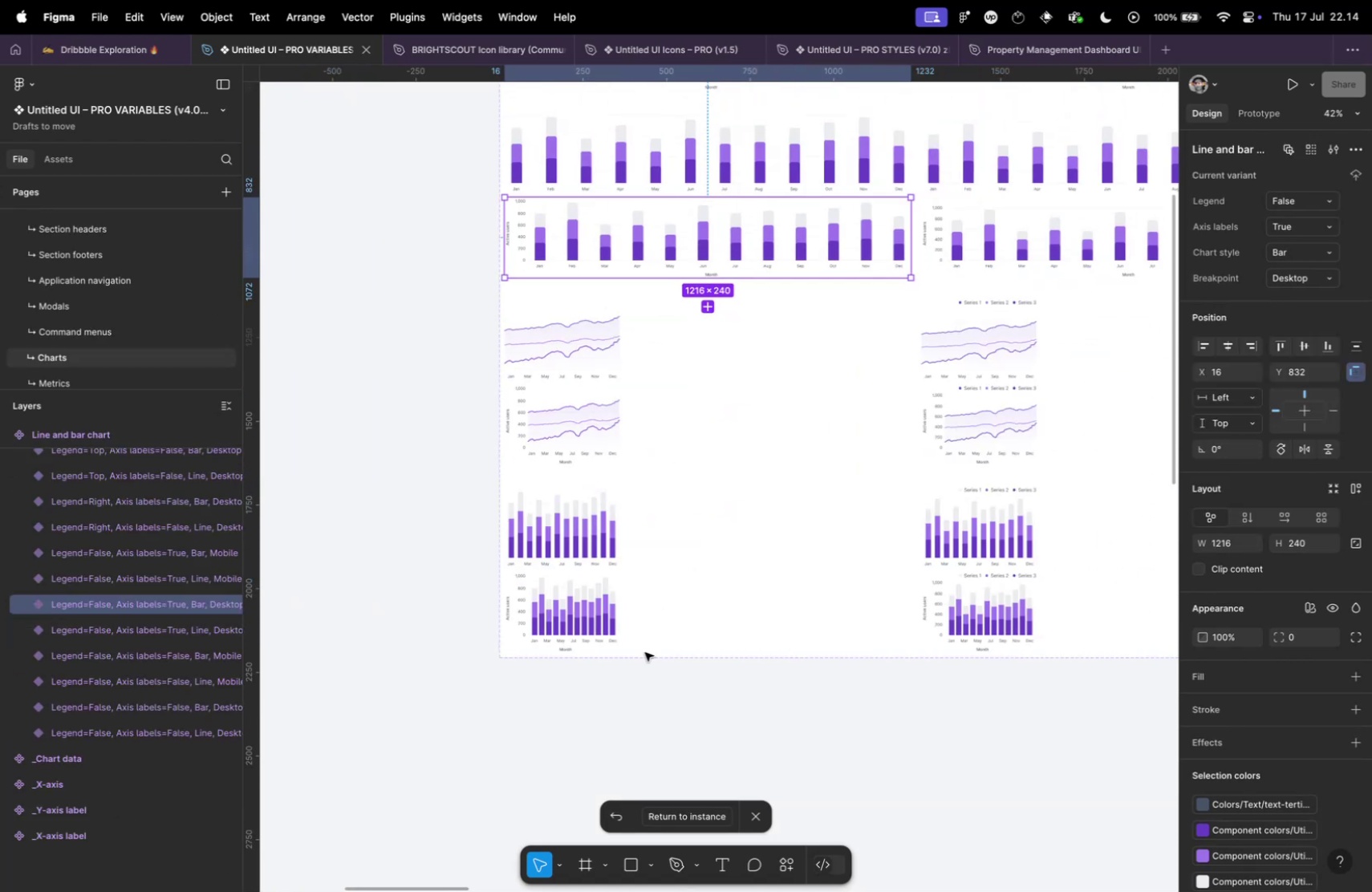 
hold_key(key=CommandLeft, duration=0.42)
 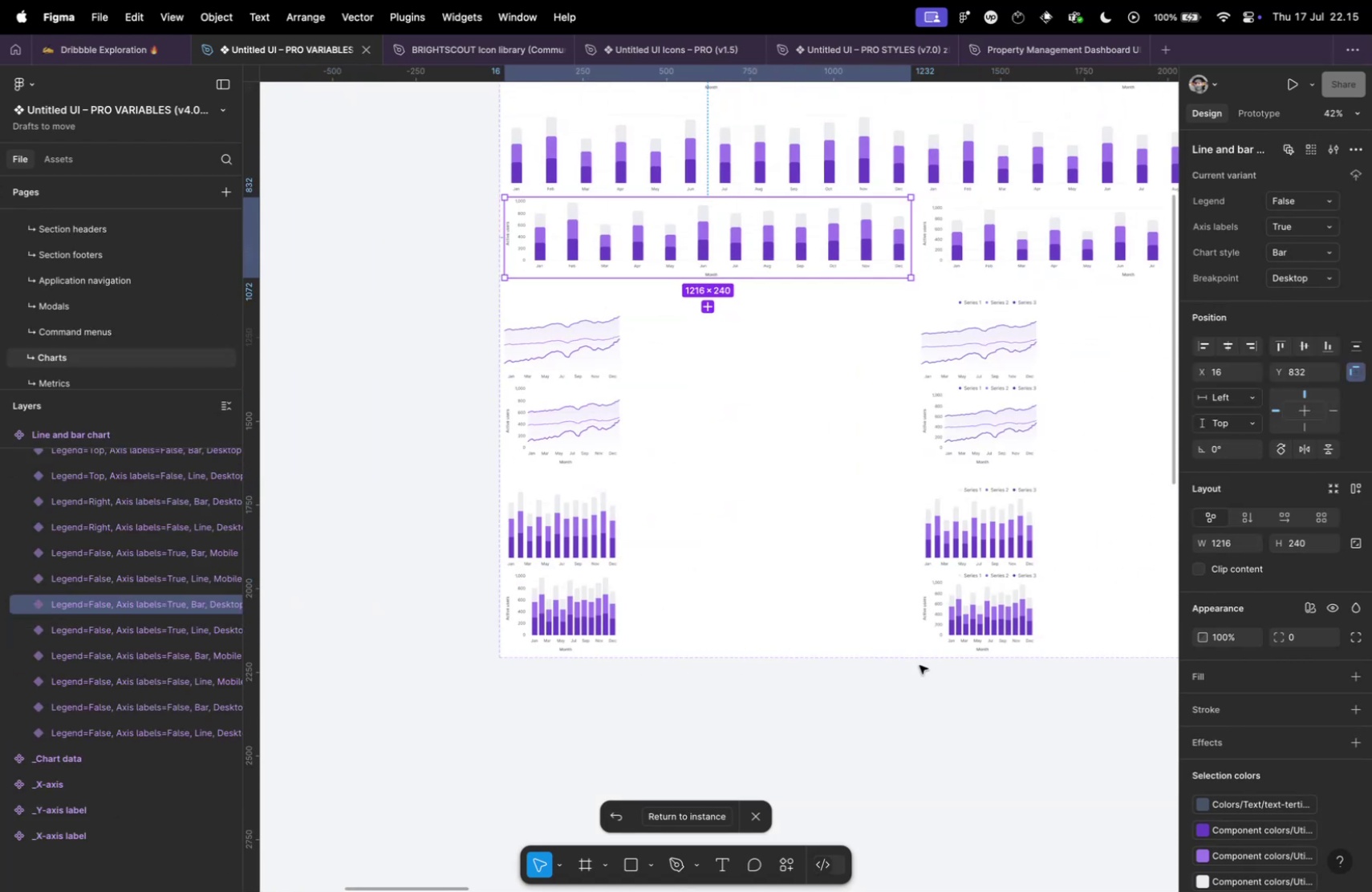 
hold_key(key=CommandLeft, duration=0.72)
scroll: coordinate [846, 475], scroll_direction: up, amount: 9.0
 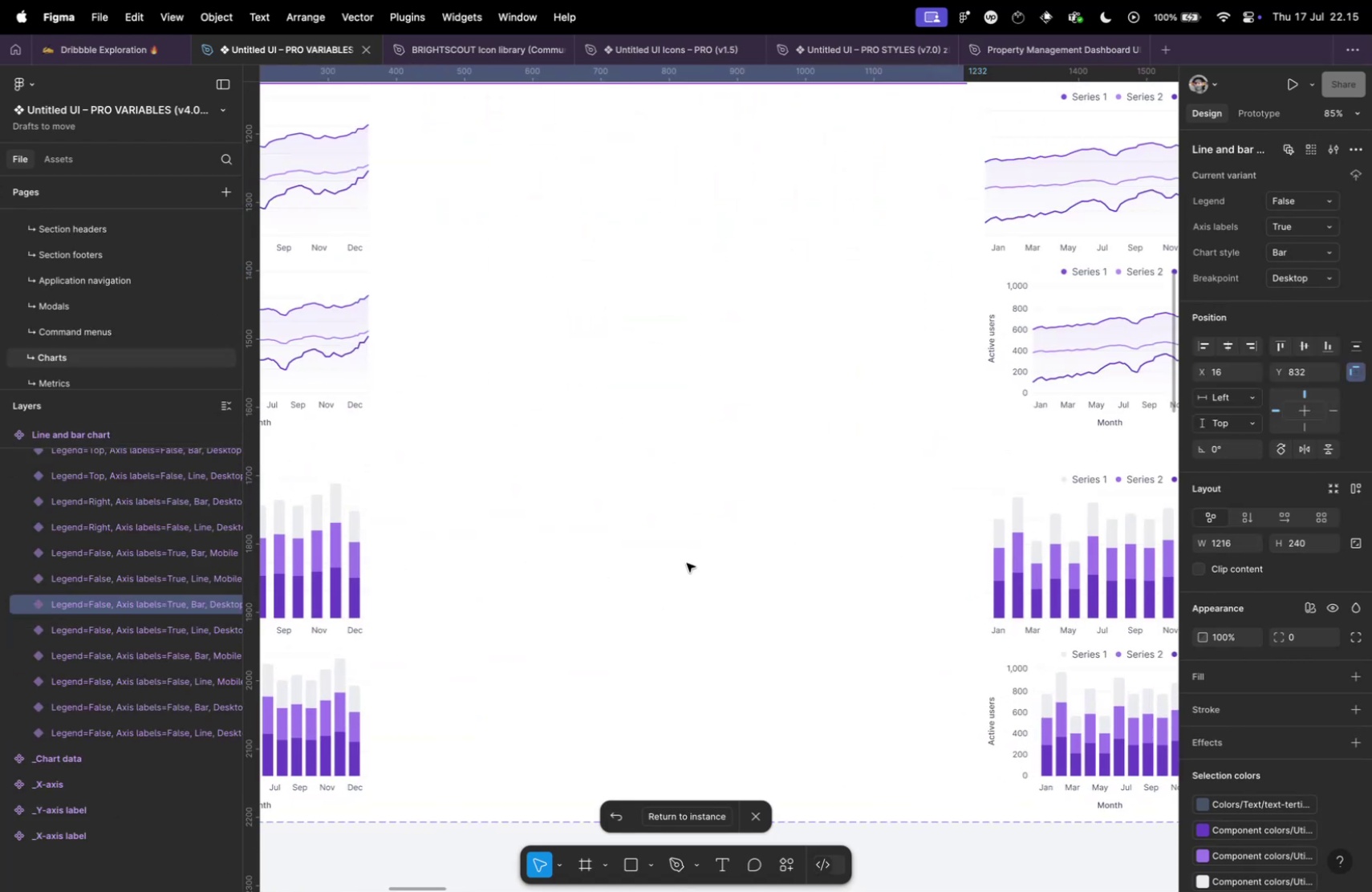 
scroll: coordinate [732, 578], scroll_direction: down, amount: 6.0
 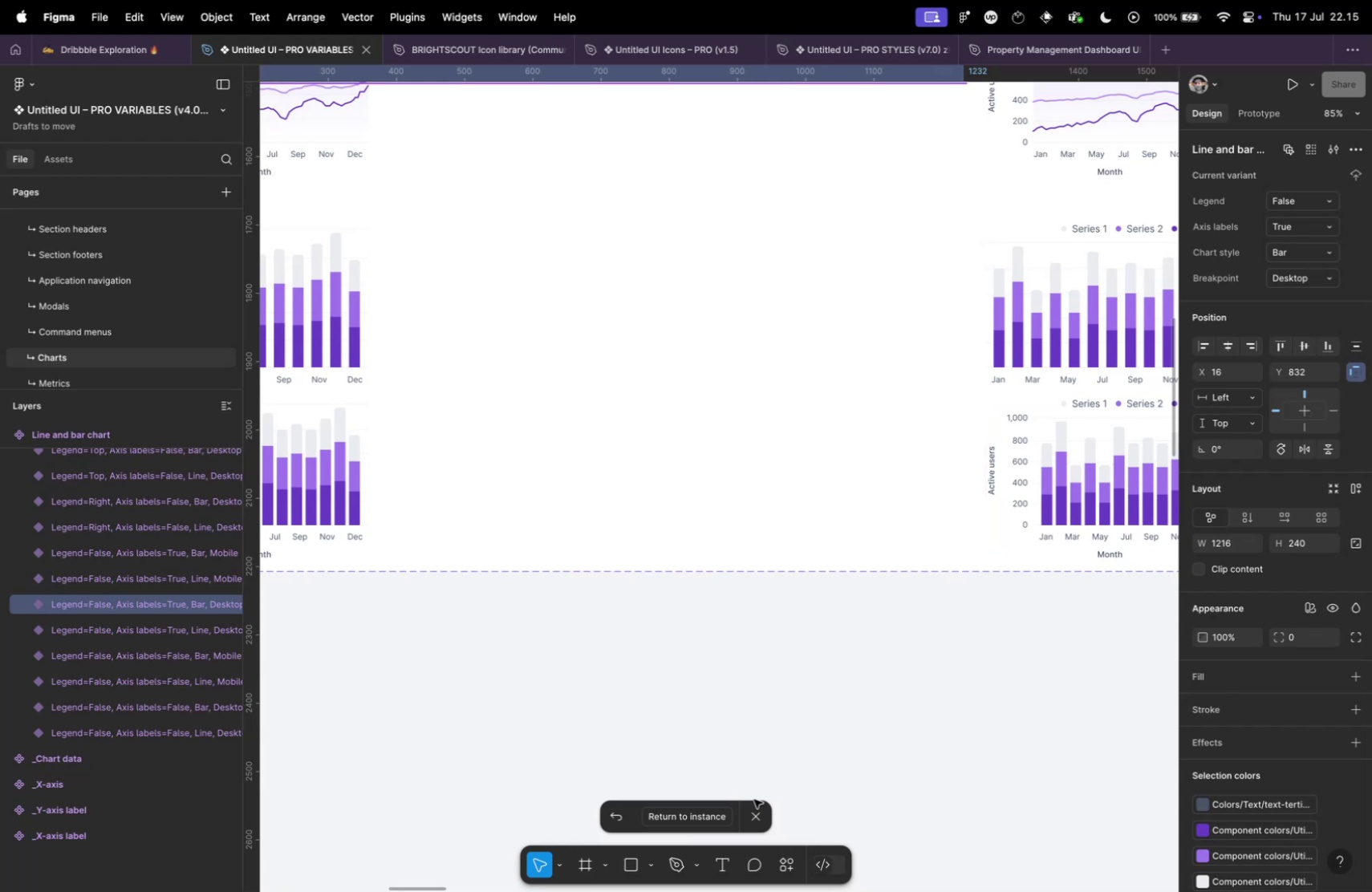 
left_click([669, 811])
 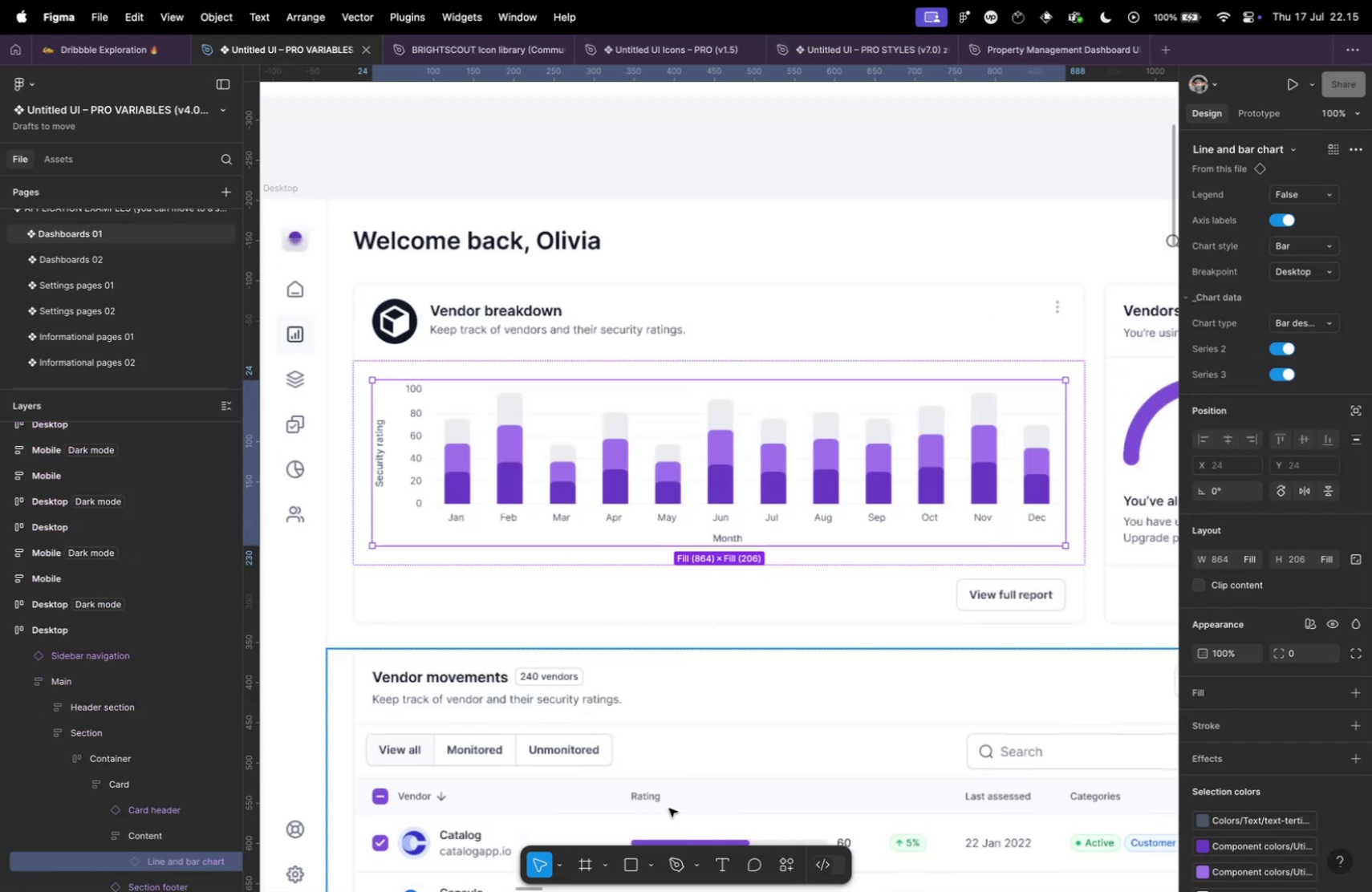 
hold_key(key=CommandLeft, duration=0.32)
scroll: coordinate [984, 619], scroll_direction: down, amount: 15.0
 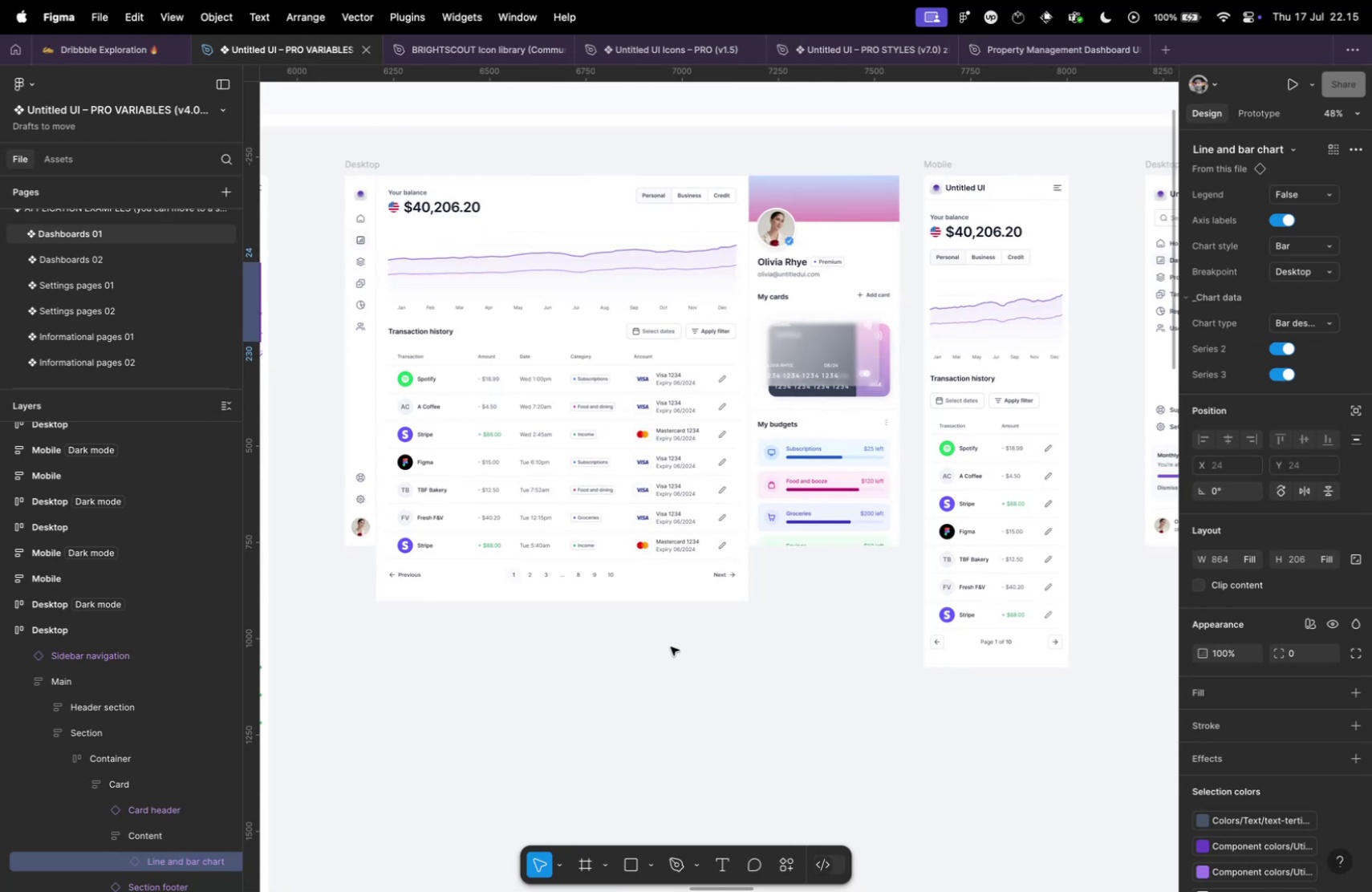 
wait(10.53)
 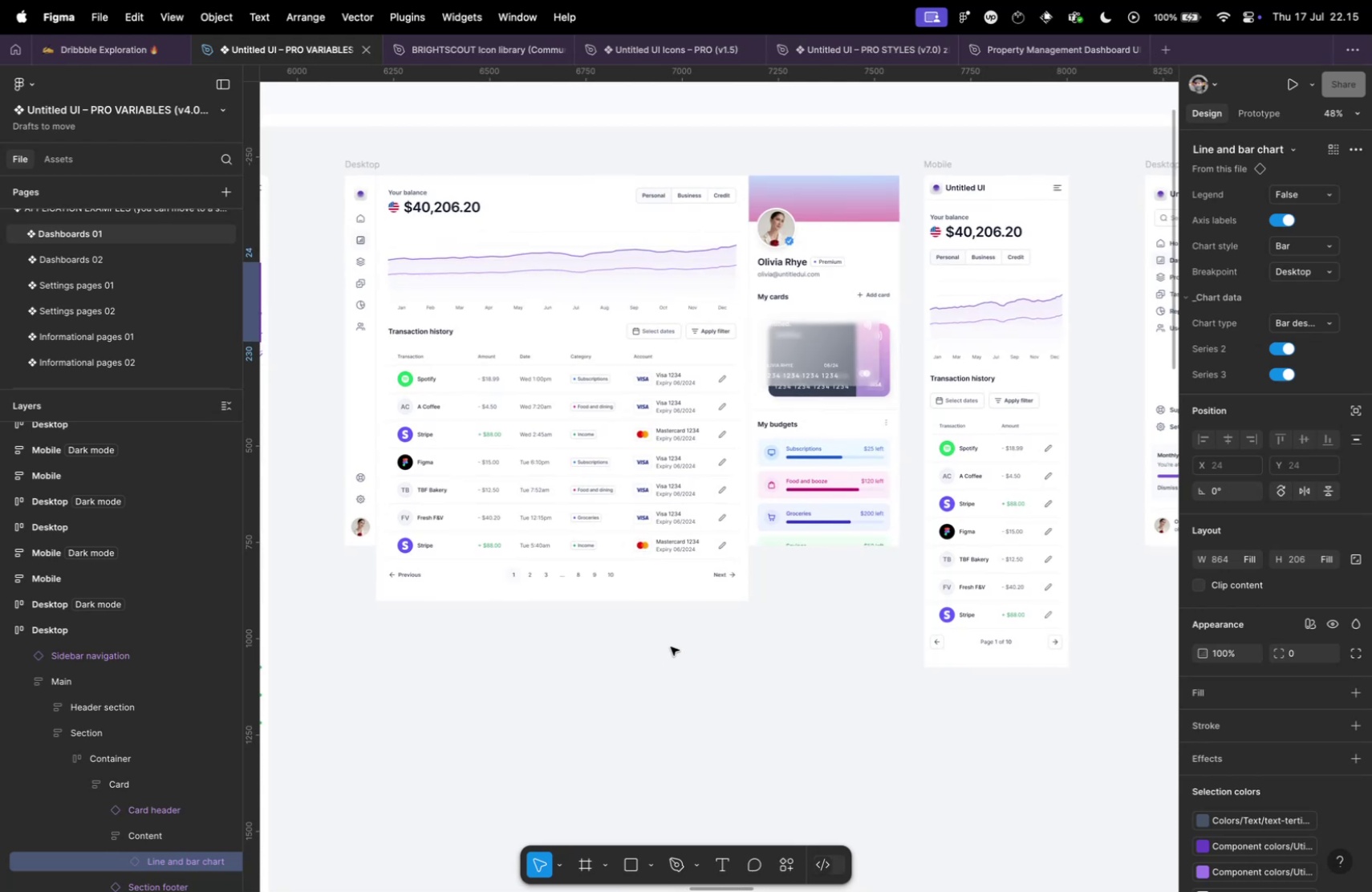 
hold_key(key=CommandLeft, duration=0.78)
scroll: coordinate [522, 594], scroll_direction: down, amount: 2.0
 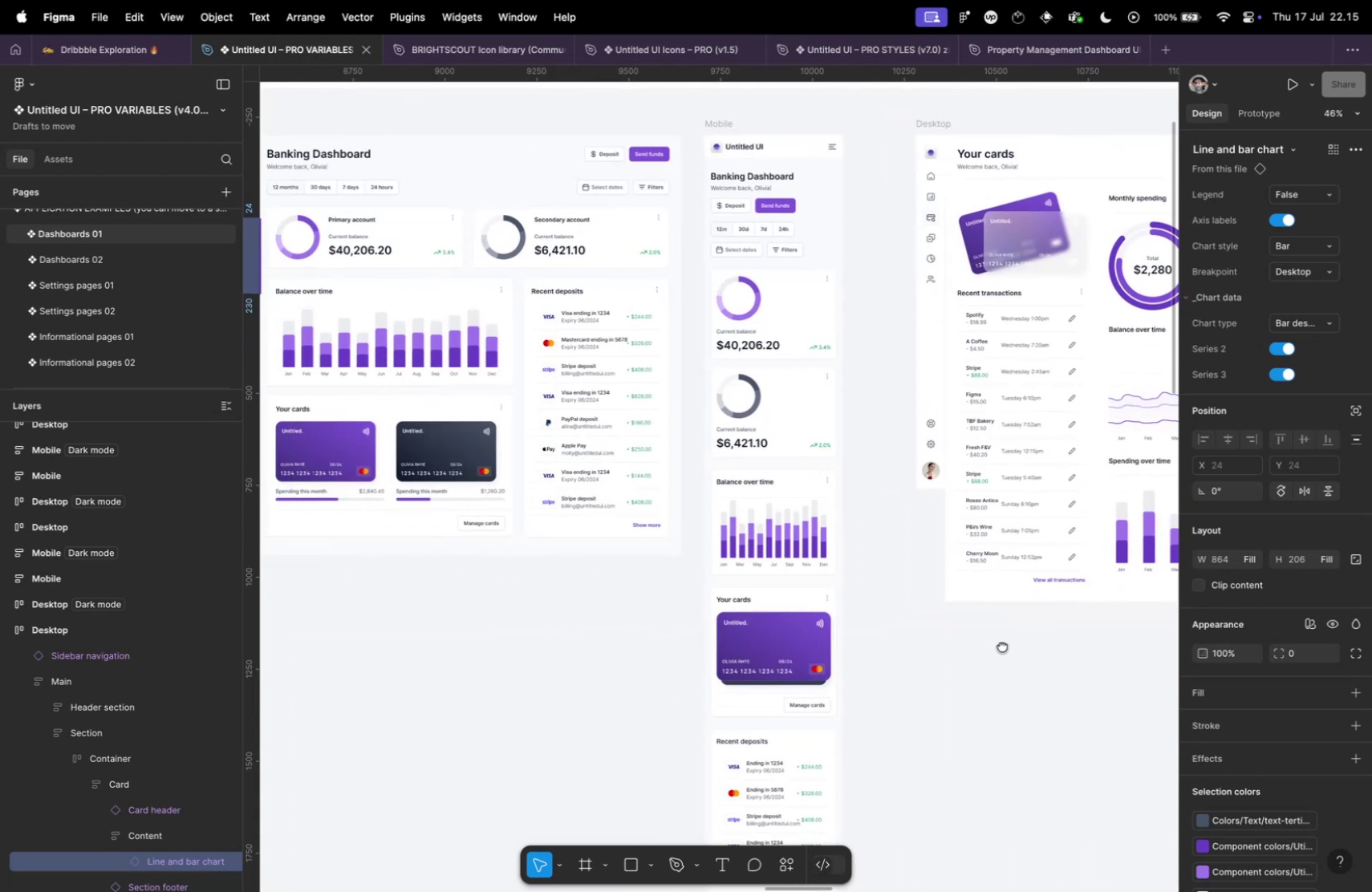 
hold_key(key=CommandLeft, duration=0.99)
scroll: coordinate [716, 591], scroll_direction: up, amount: 15.0
 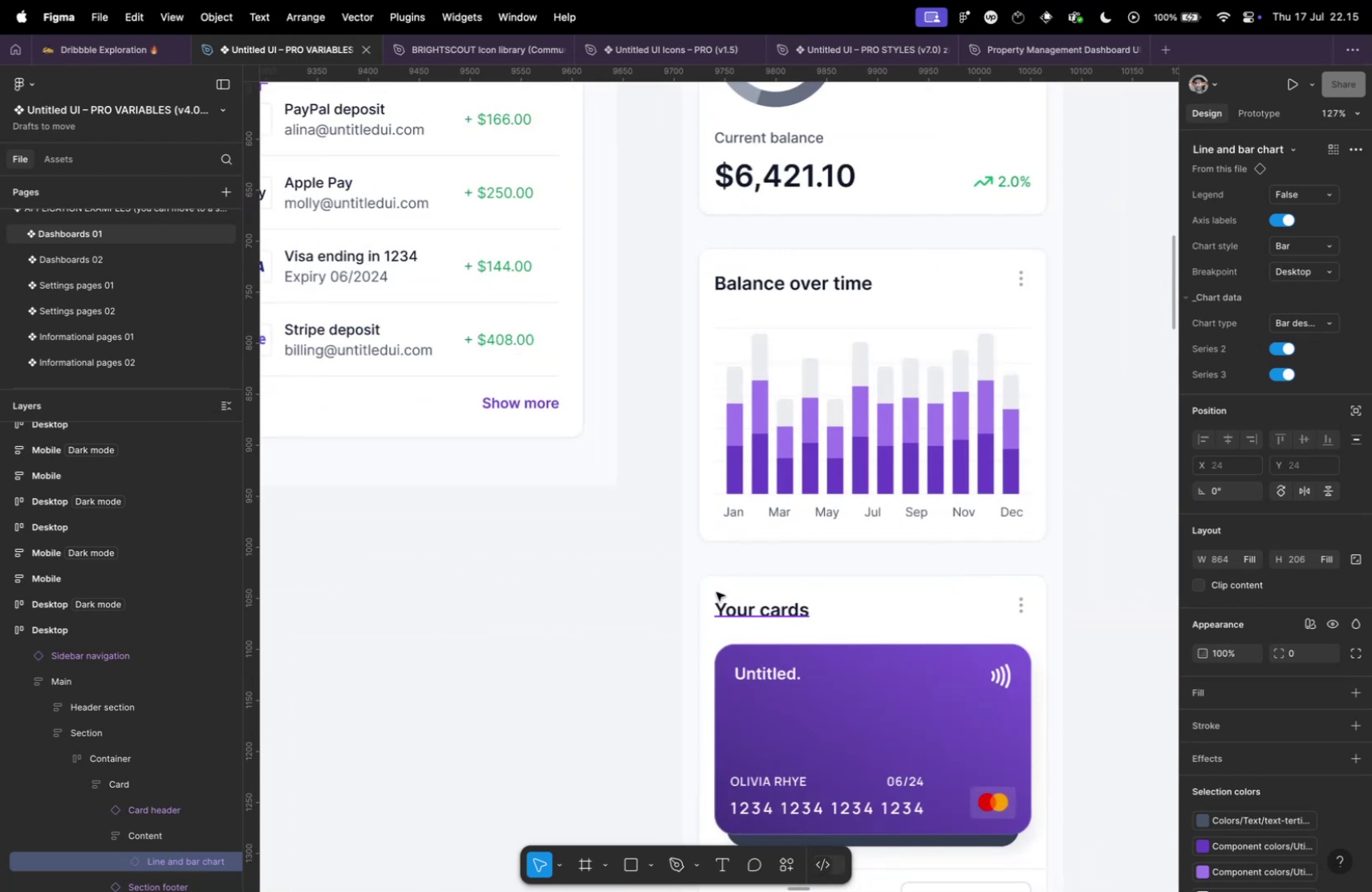 
scroll: coordinate [717, 590], scroll_direction: down, amount: 16.0
 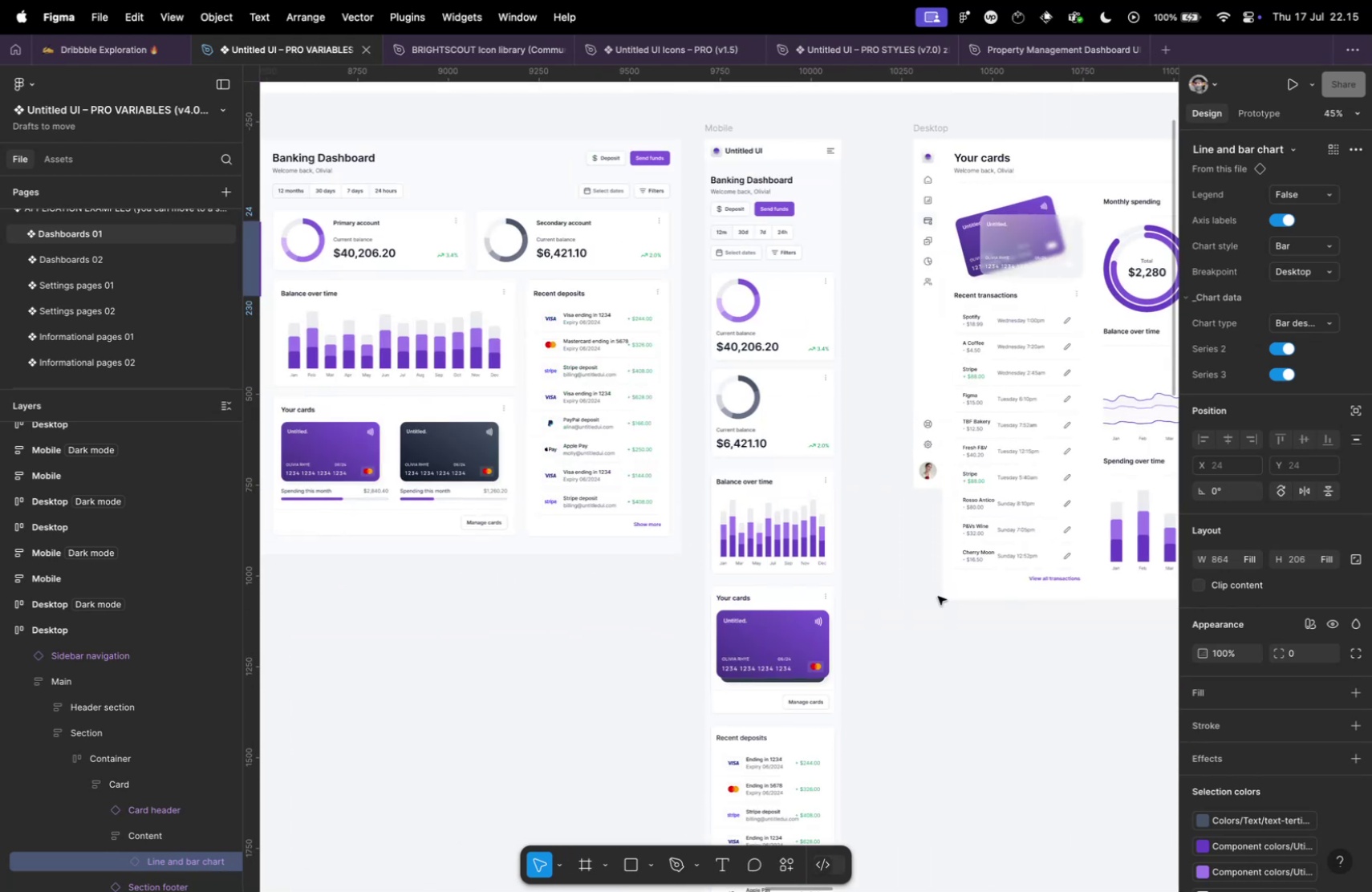 
hold_key(key=CommandLeft, duration=0.76)
 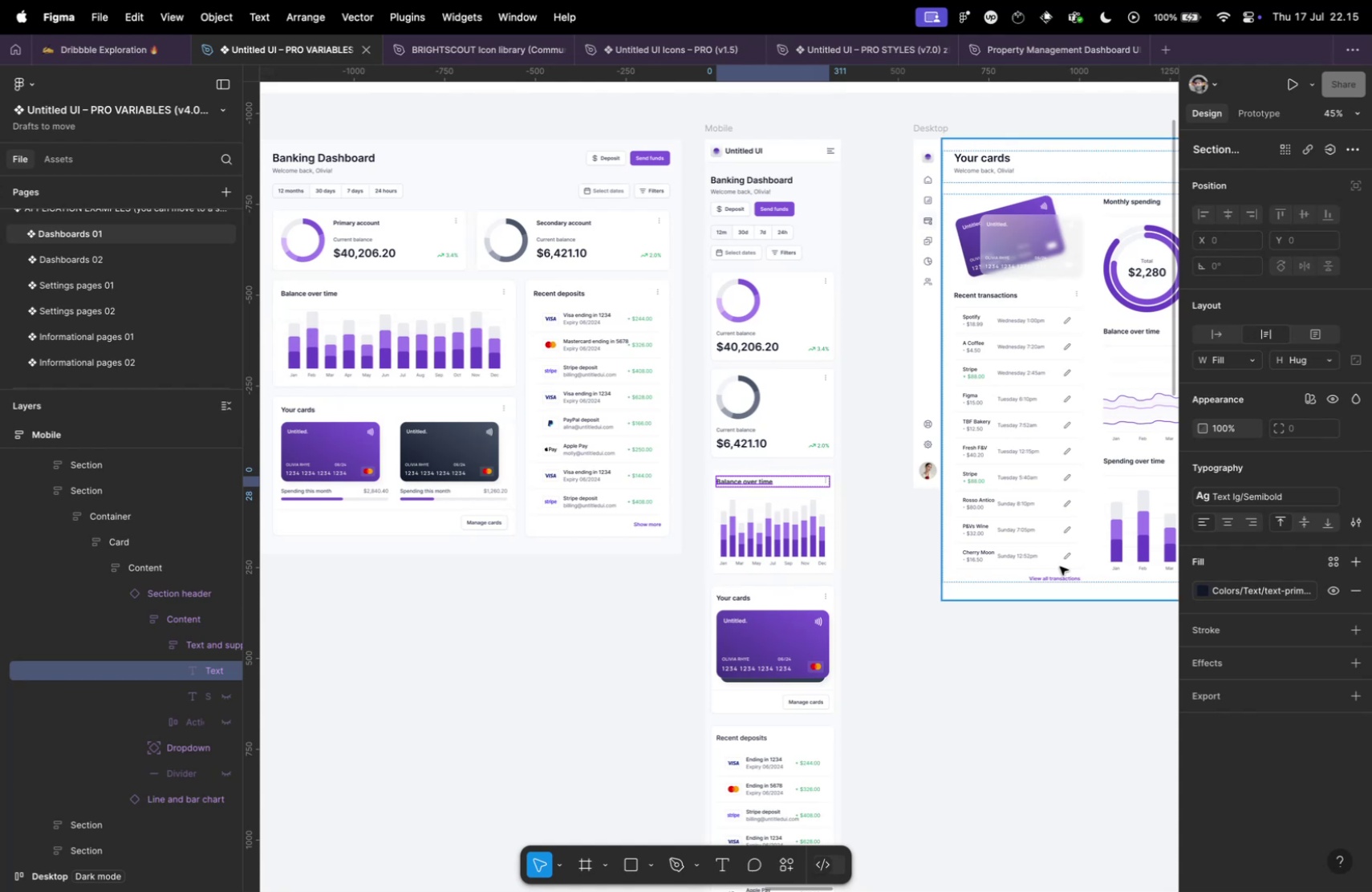 
hold_key(key=CommandLeft, duration=1.29)
scroll: coordinate [703, 446], scroll_direction: down, amount: 6.0
 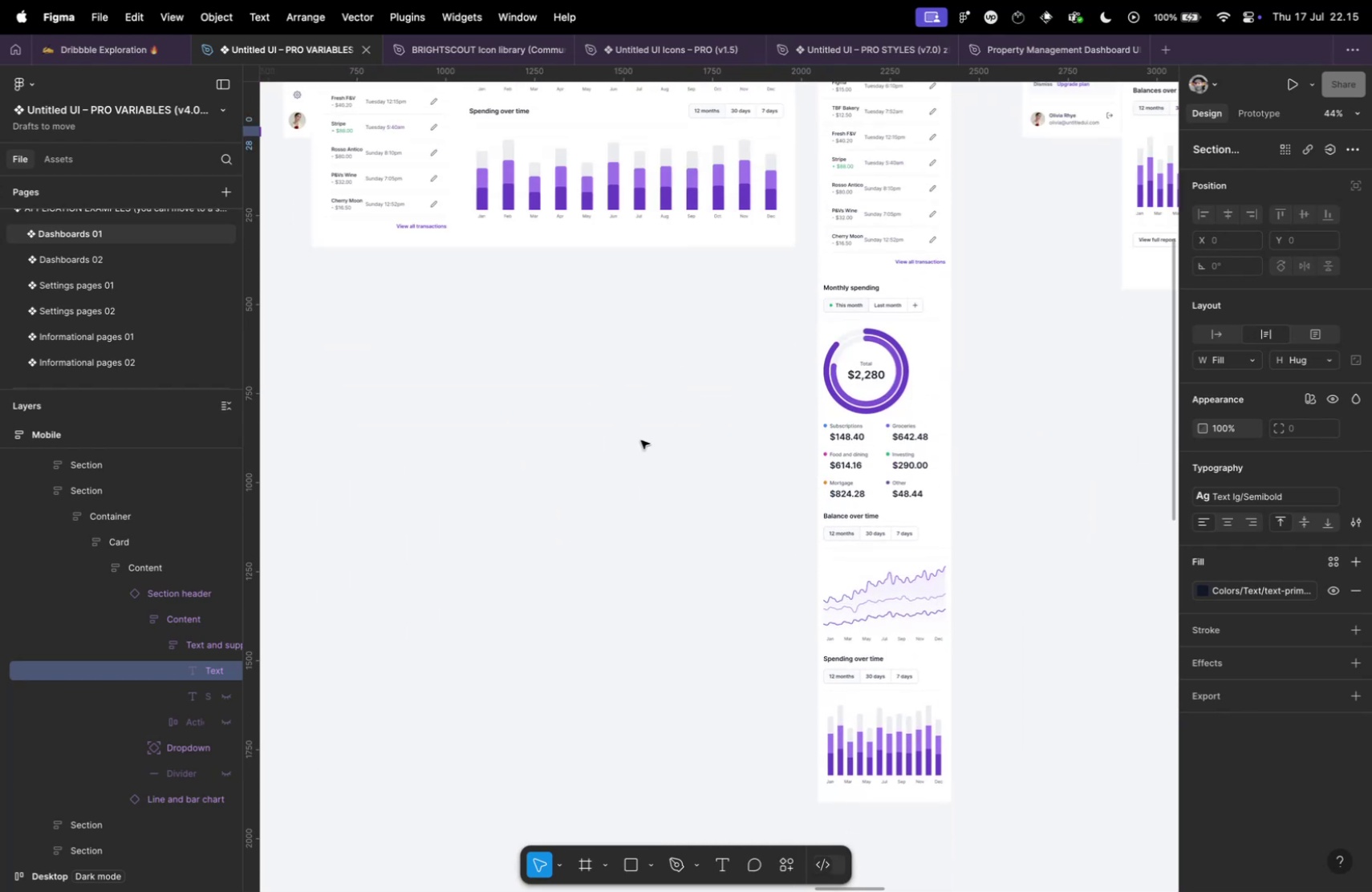 
scroll: coordinate [597, 387], scroll_direction: up, amount: 1.0
 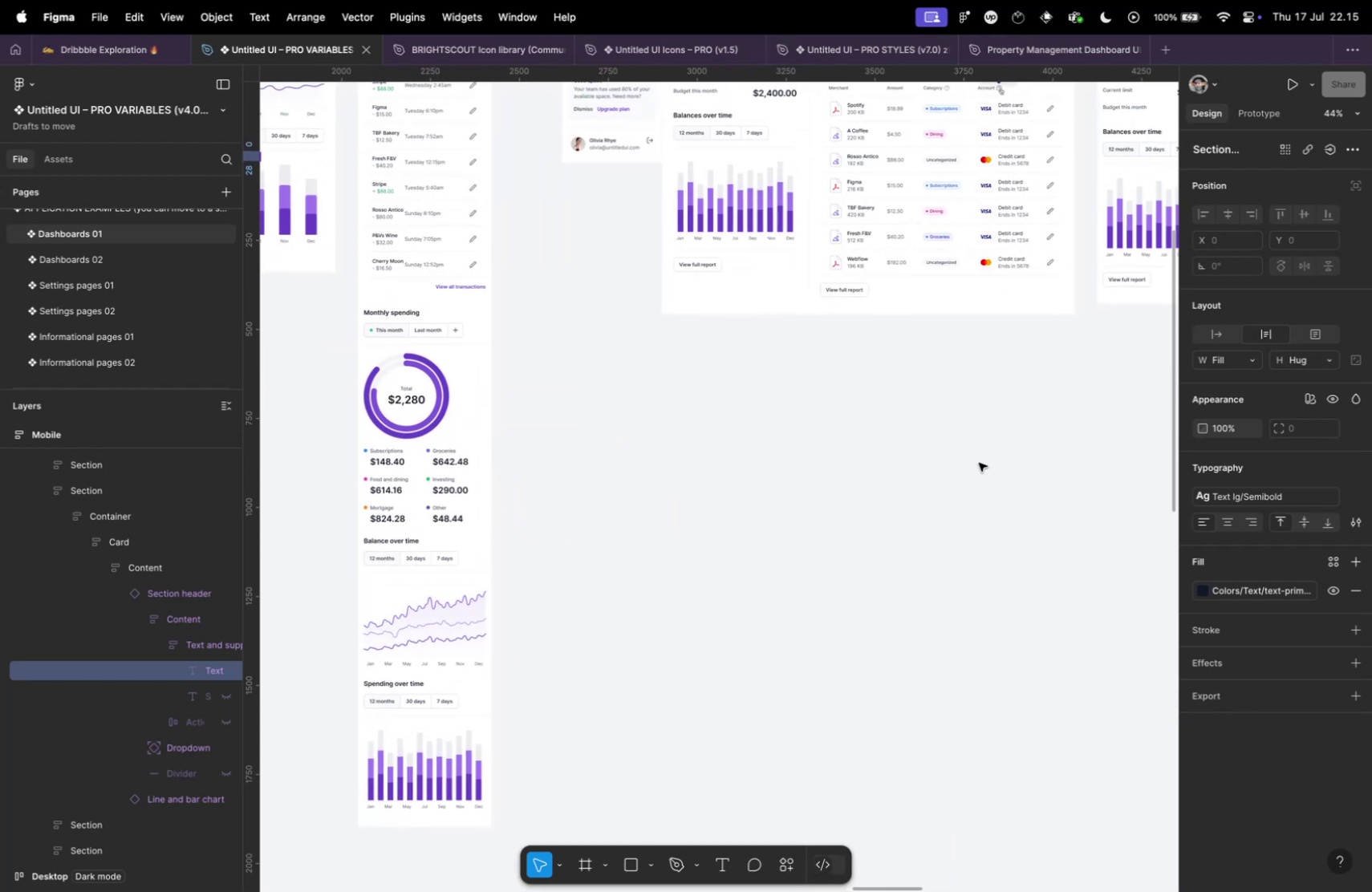 
hold_key(key=CommandLeft, duration=0.37)
scroll: coordinate [694, 509], scroll_direction: down, amount: 10.0
 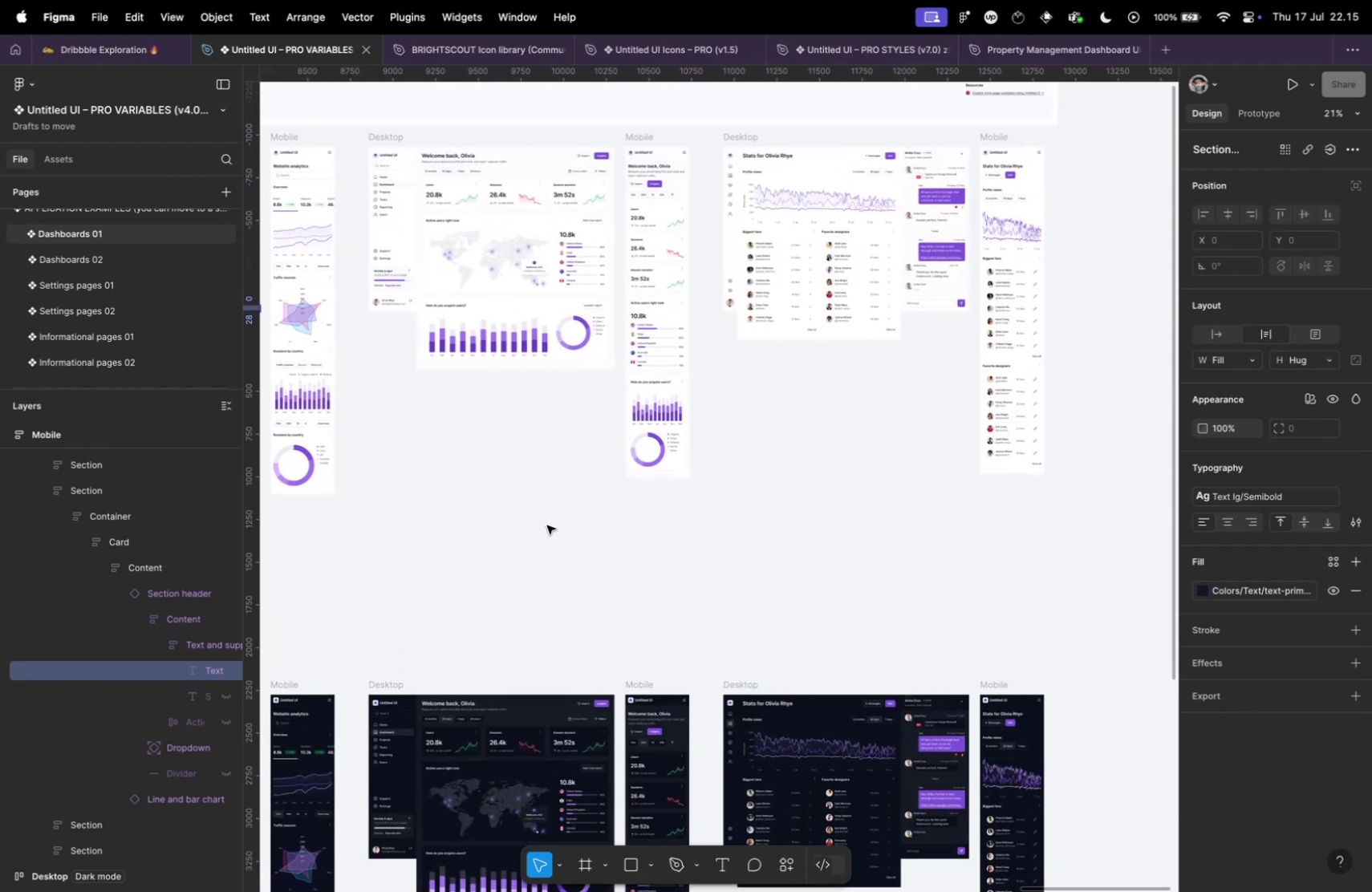 
hold_key(key=CommandLeft, duration=0.74)
scroll: coordinate [872, 451], scroll_direction: down, amount: 1.0
 